 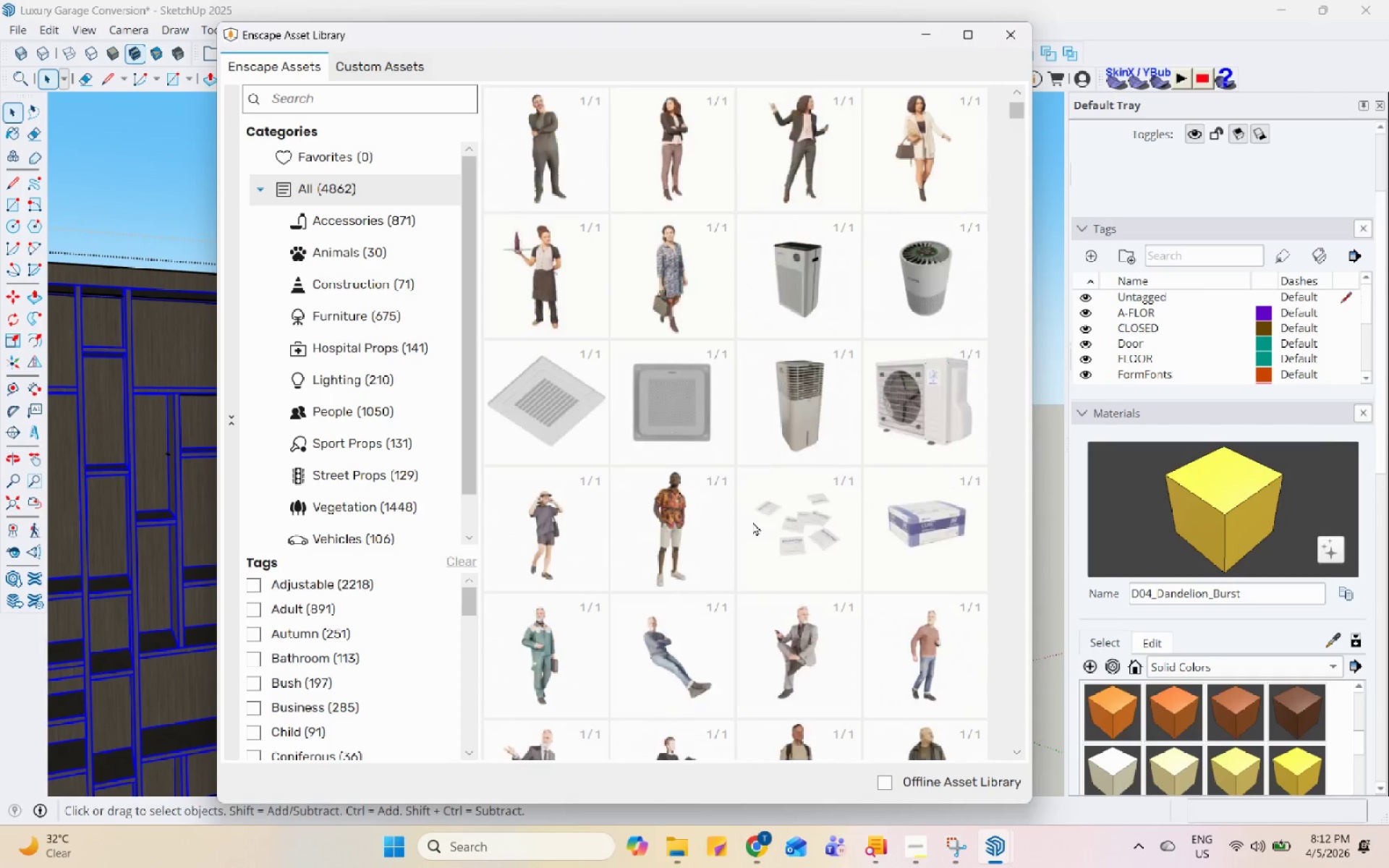 
left_click([390, 219])
 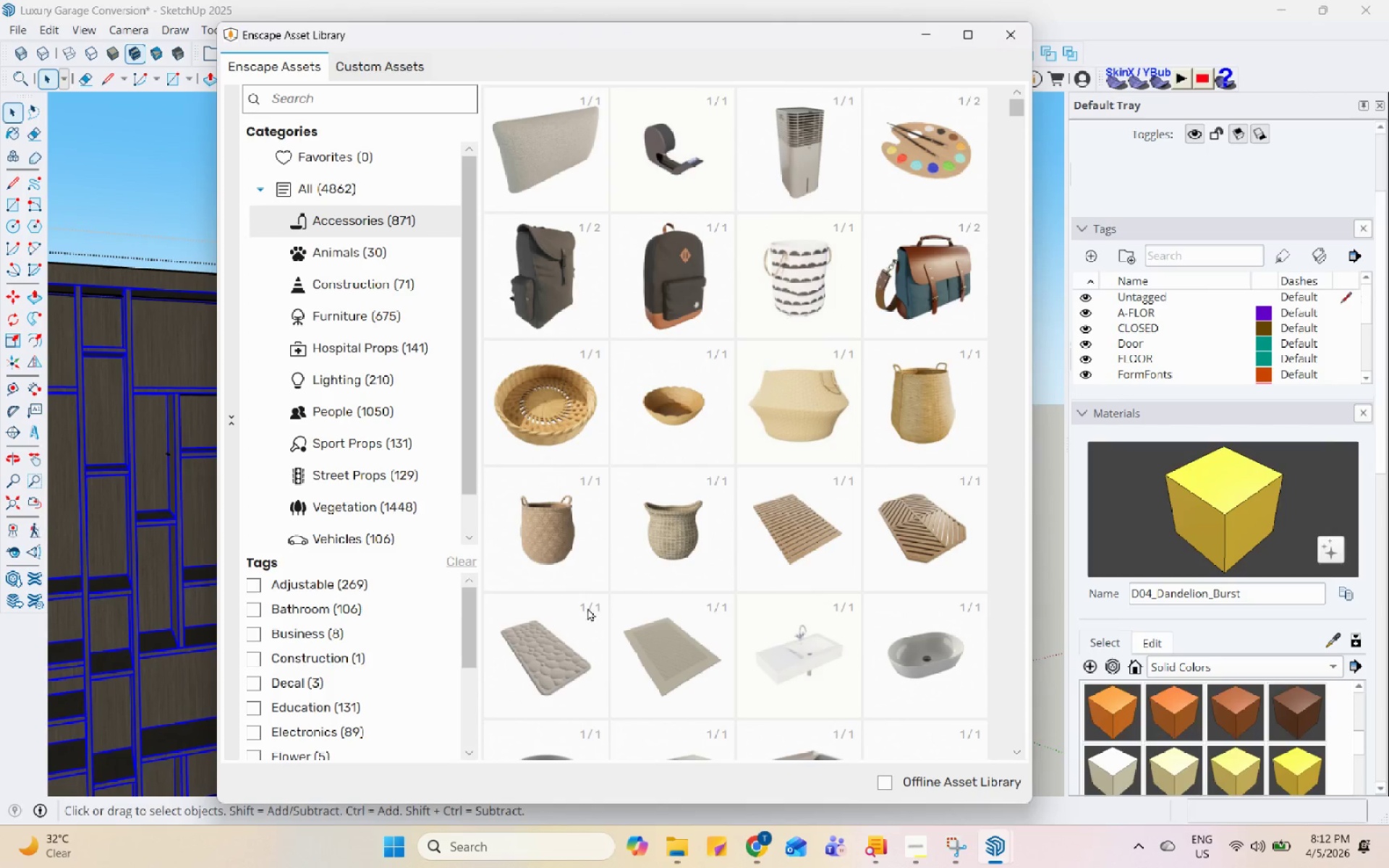 
left_click([751, 852])
 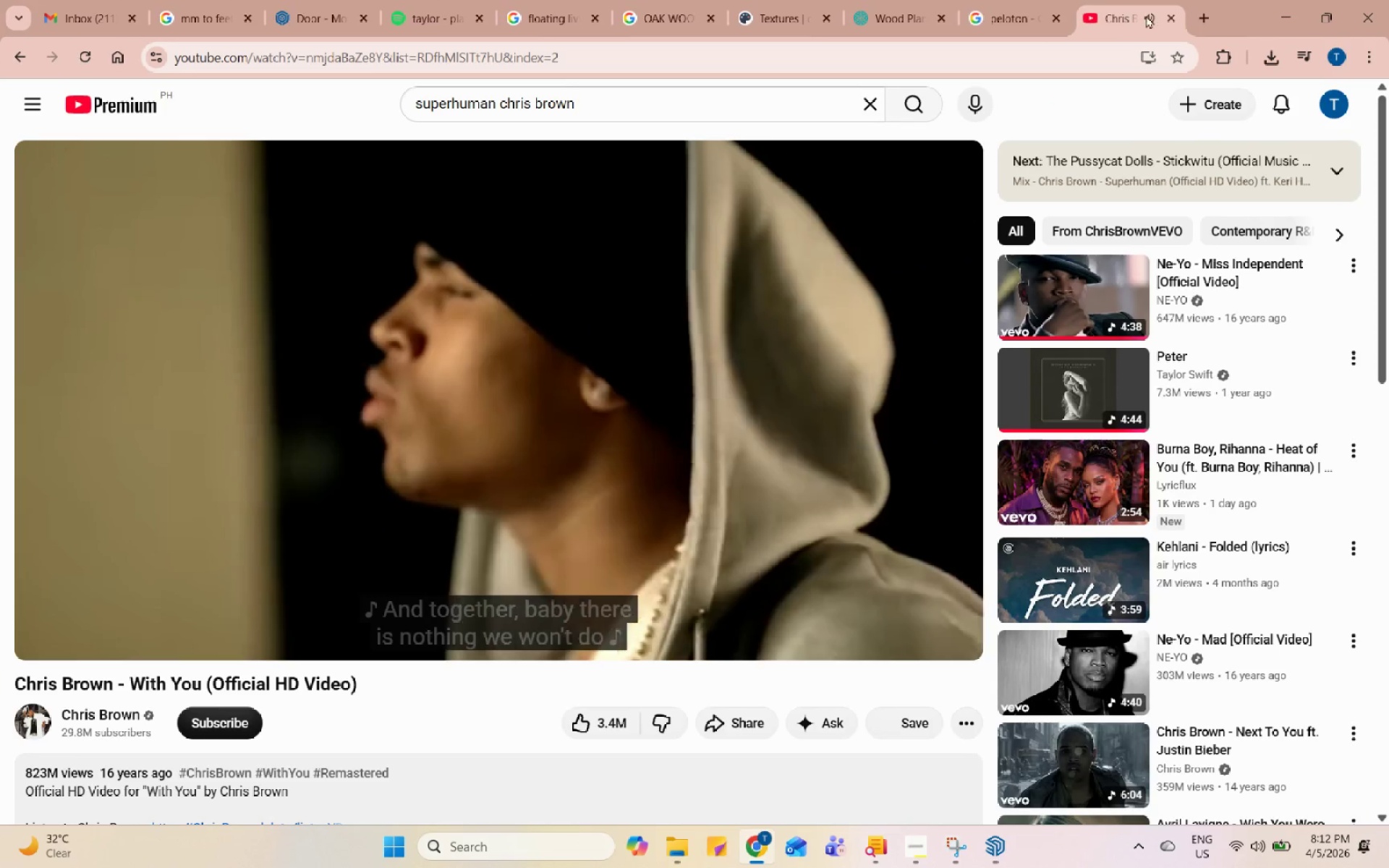 
left_click([1167, 12])
 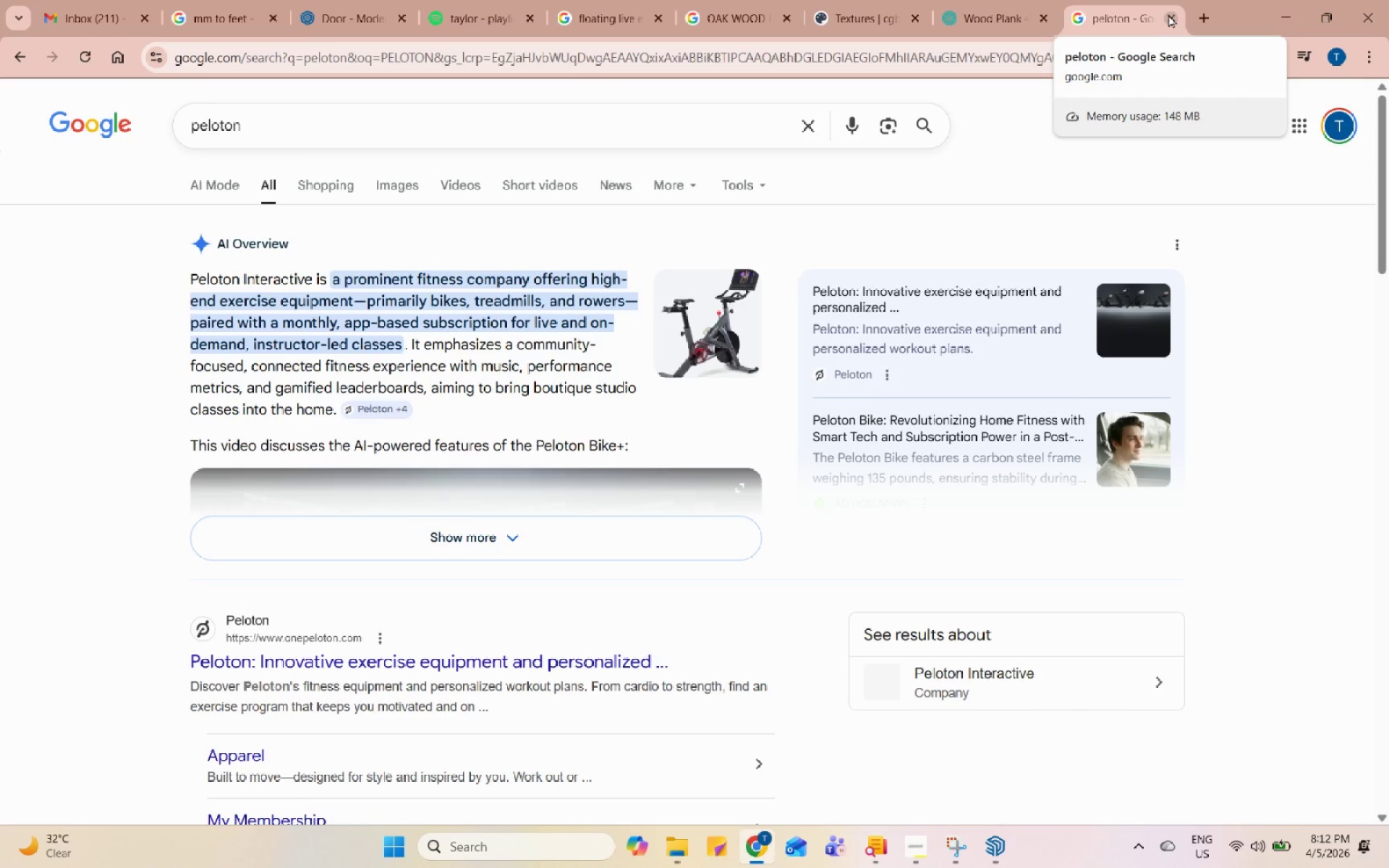 
wait(15.0)
 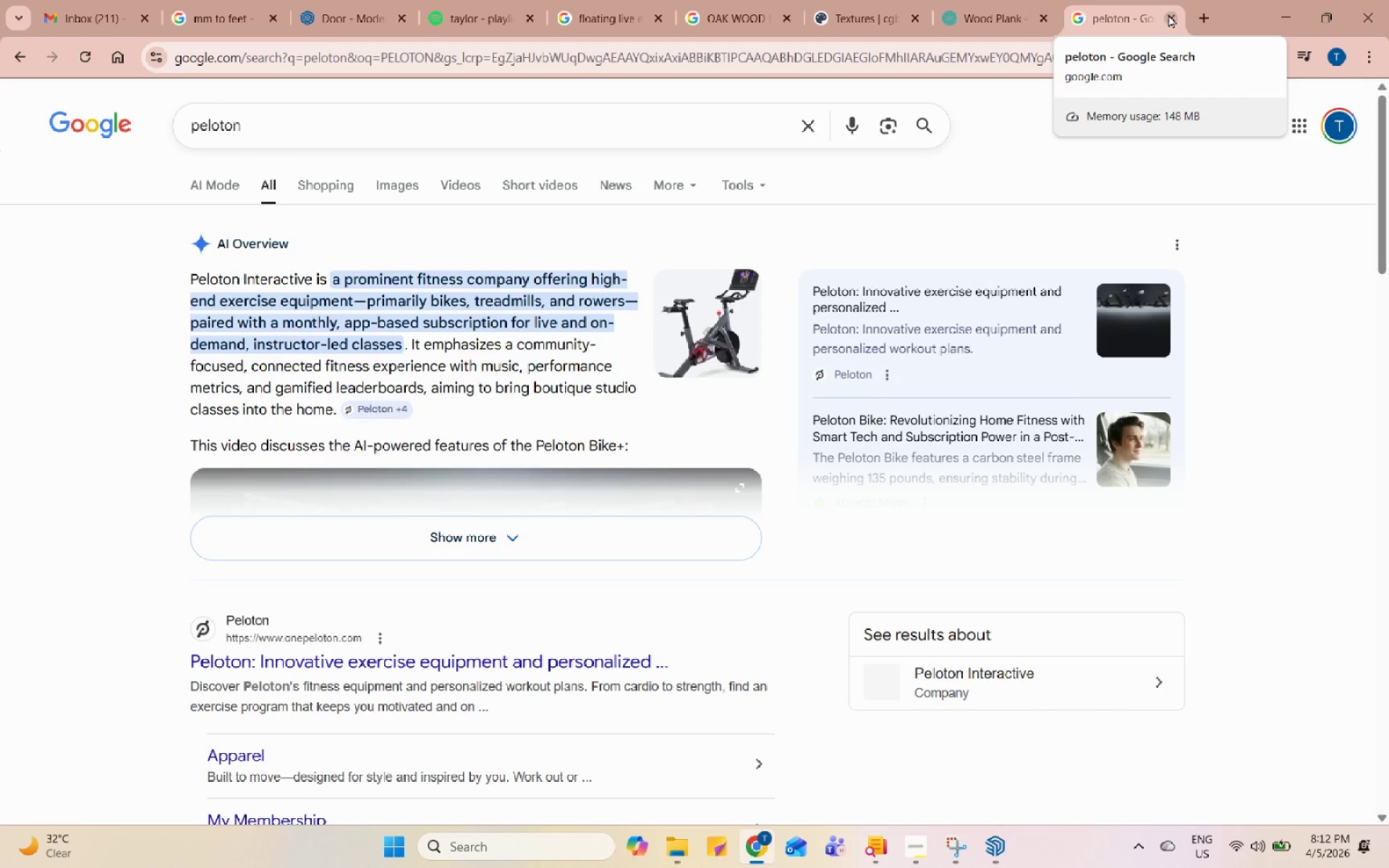 
left_click([987, 862])
 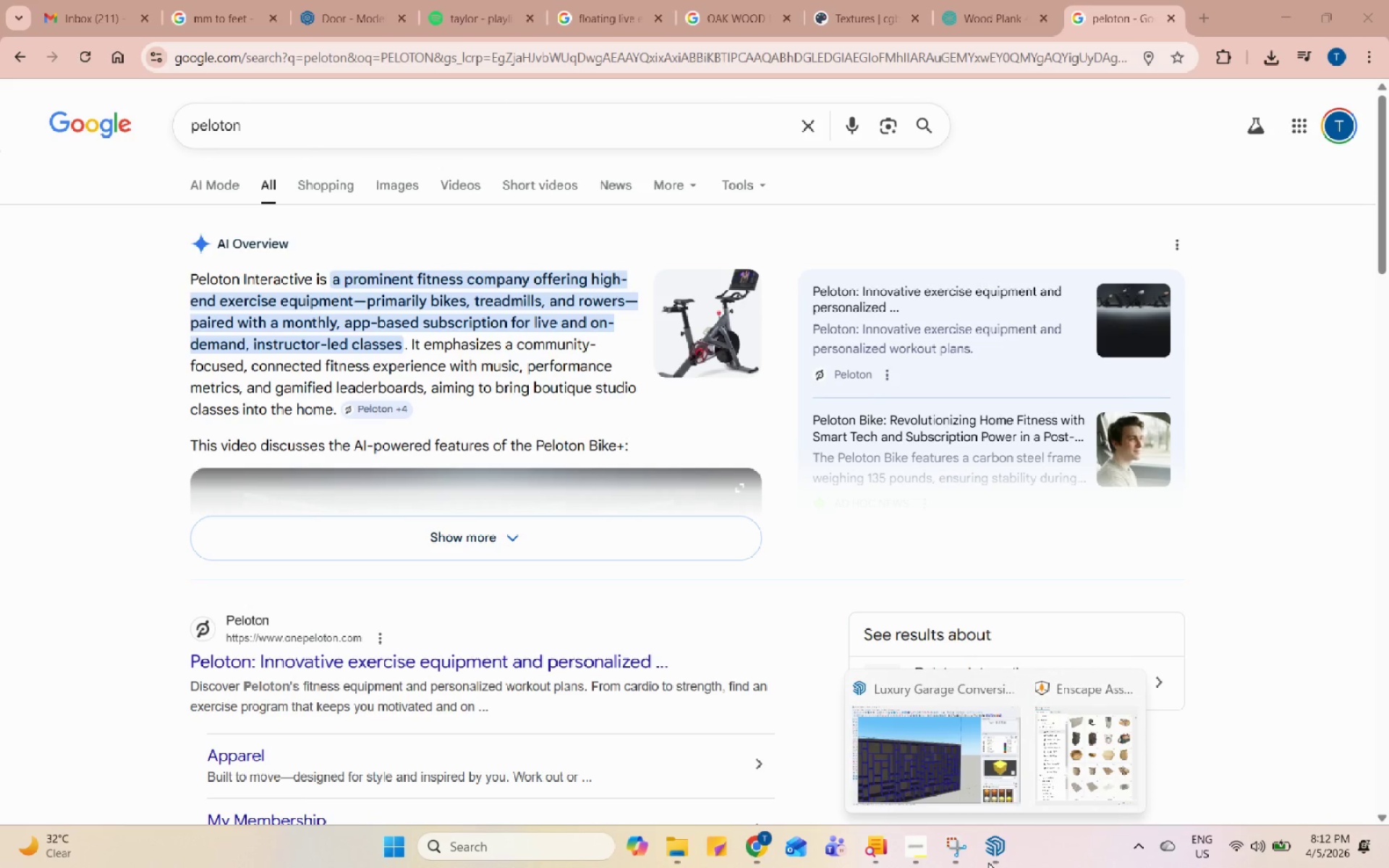 
left_click([988, 861])
 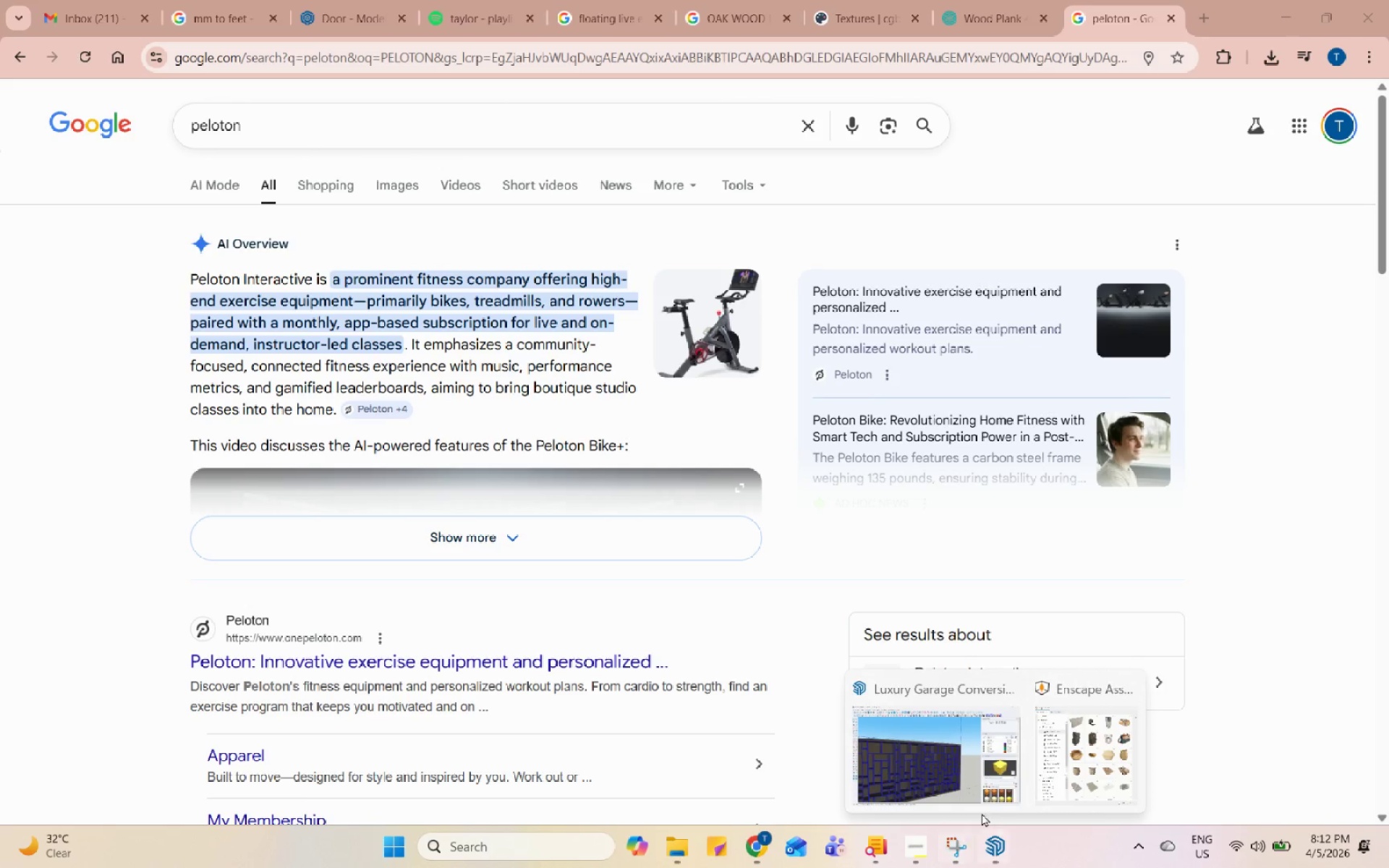 
left_click([1086, 749])
 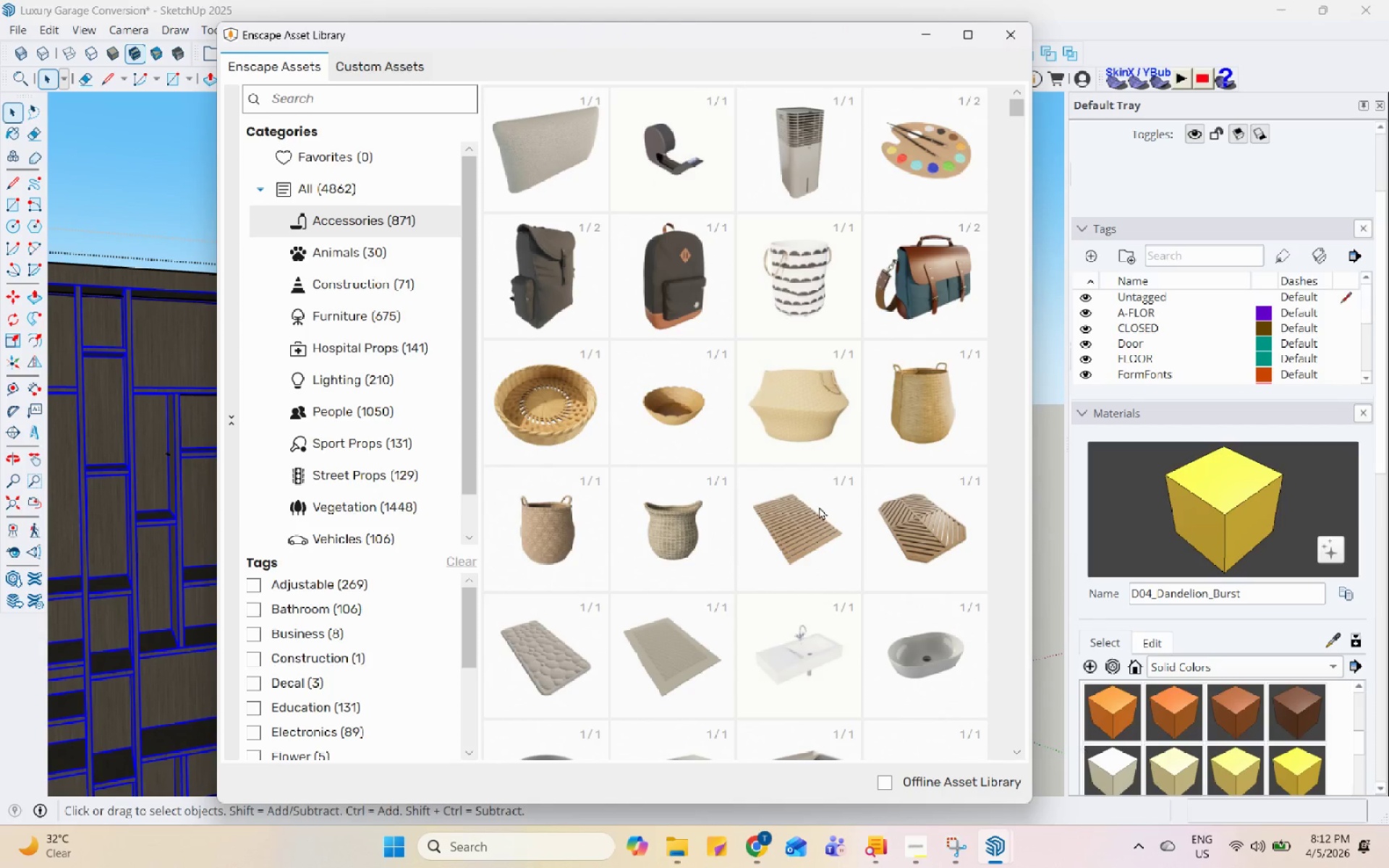 
scroll: coordinate [902, 637], scroll_direction: down, amount: 12.0
 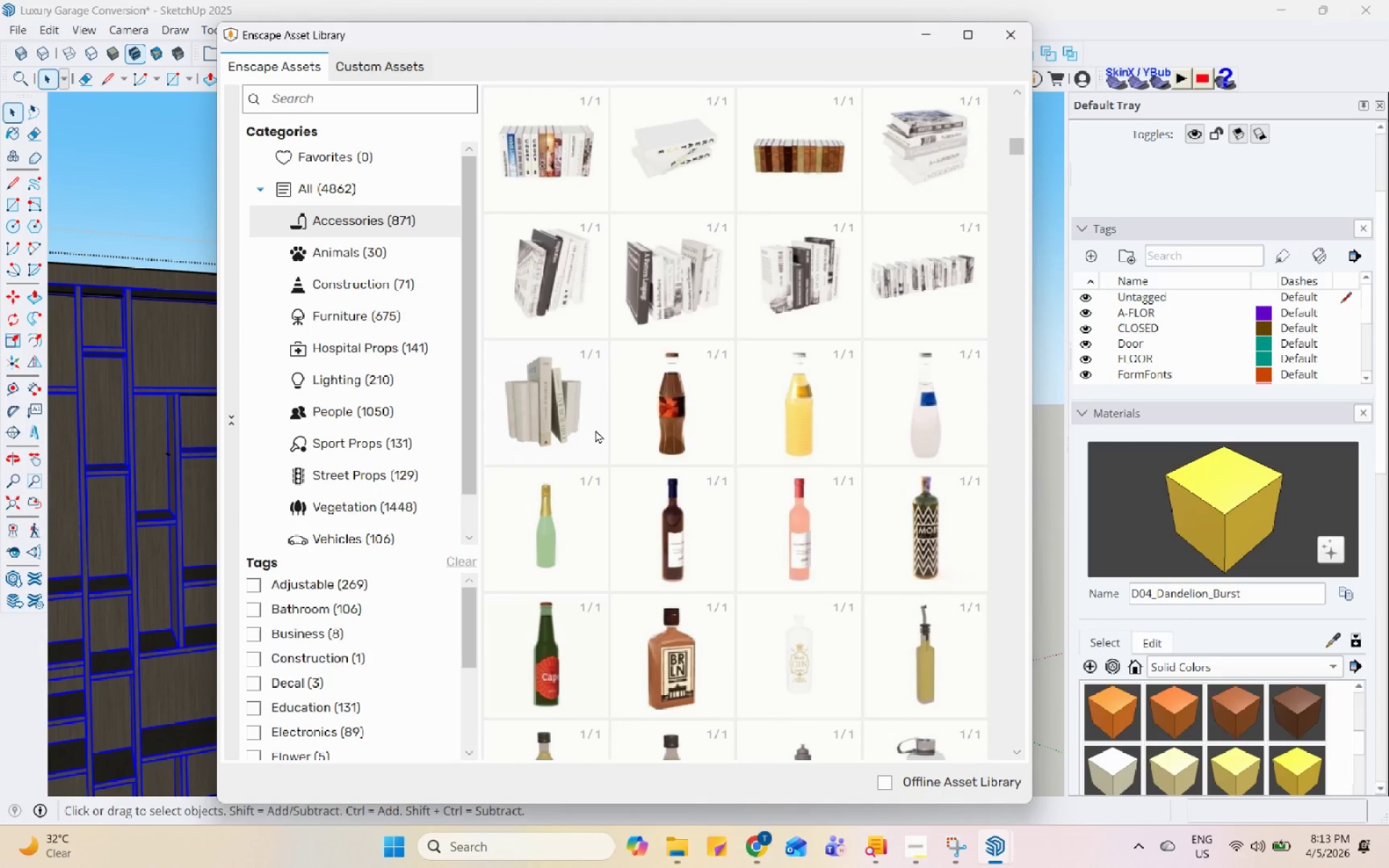 
double_click([595, 430])
 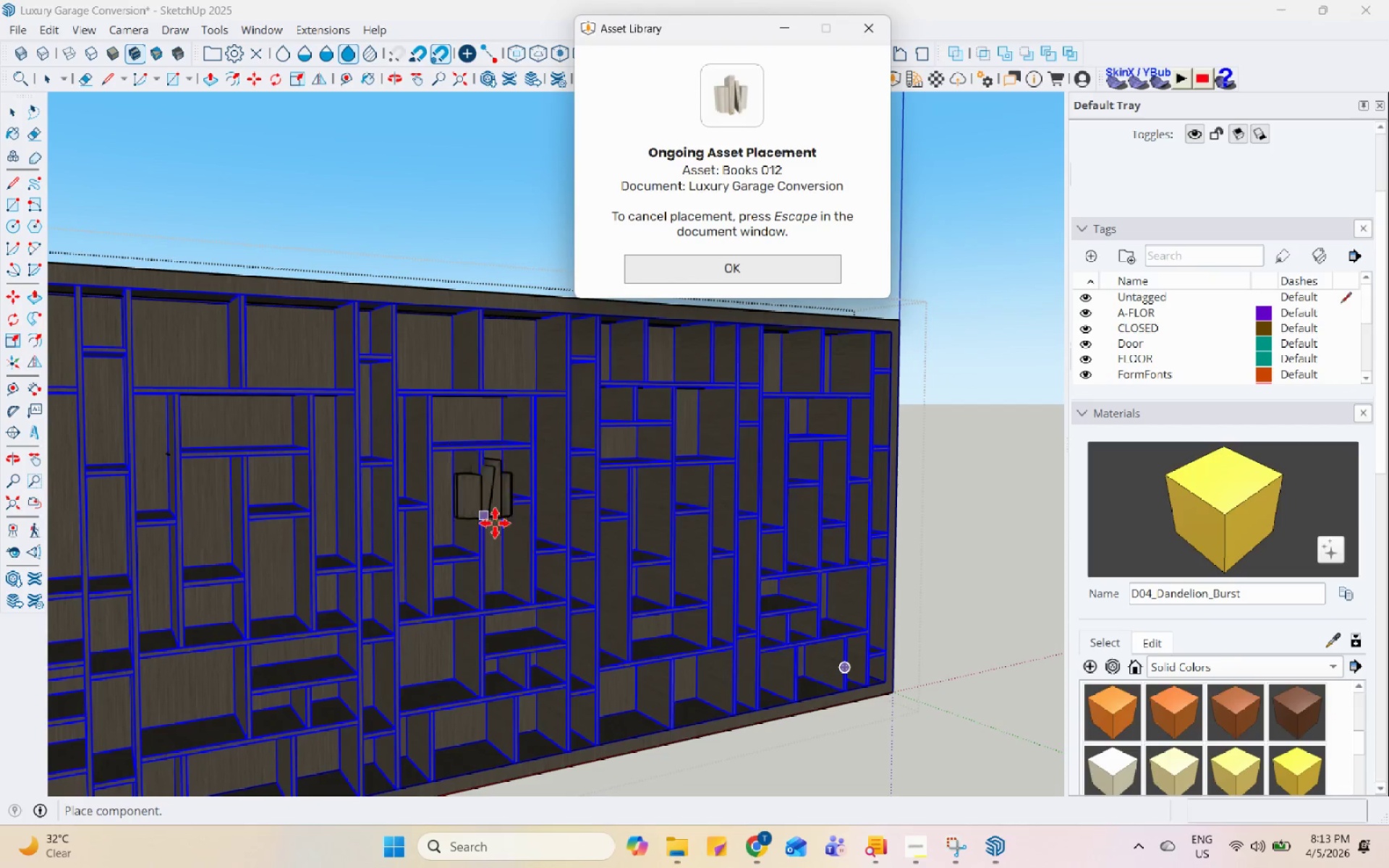 
scroll: coordinate [682, 570], scroll_direction: up, amount: 8.0
 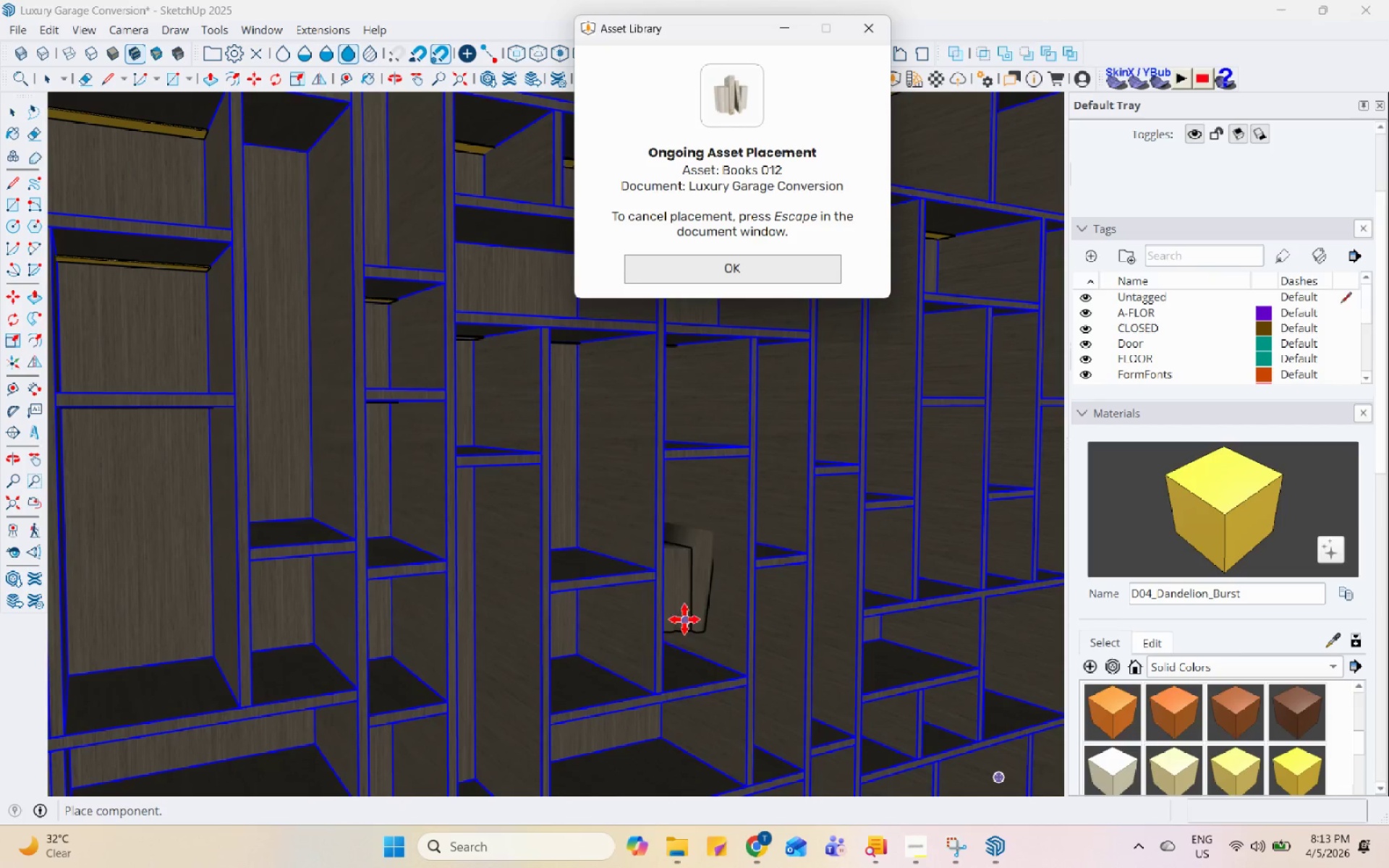 
key(Space)
 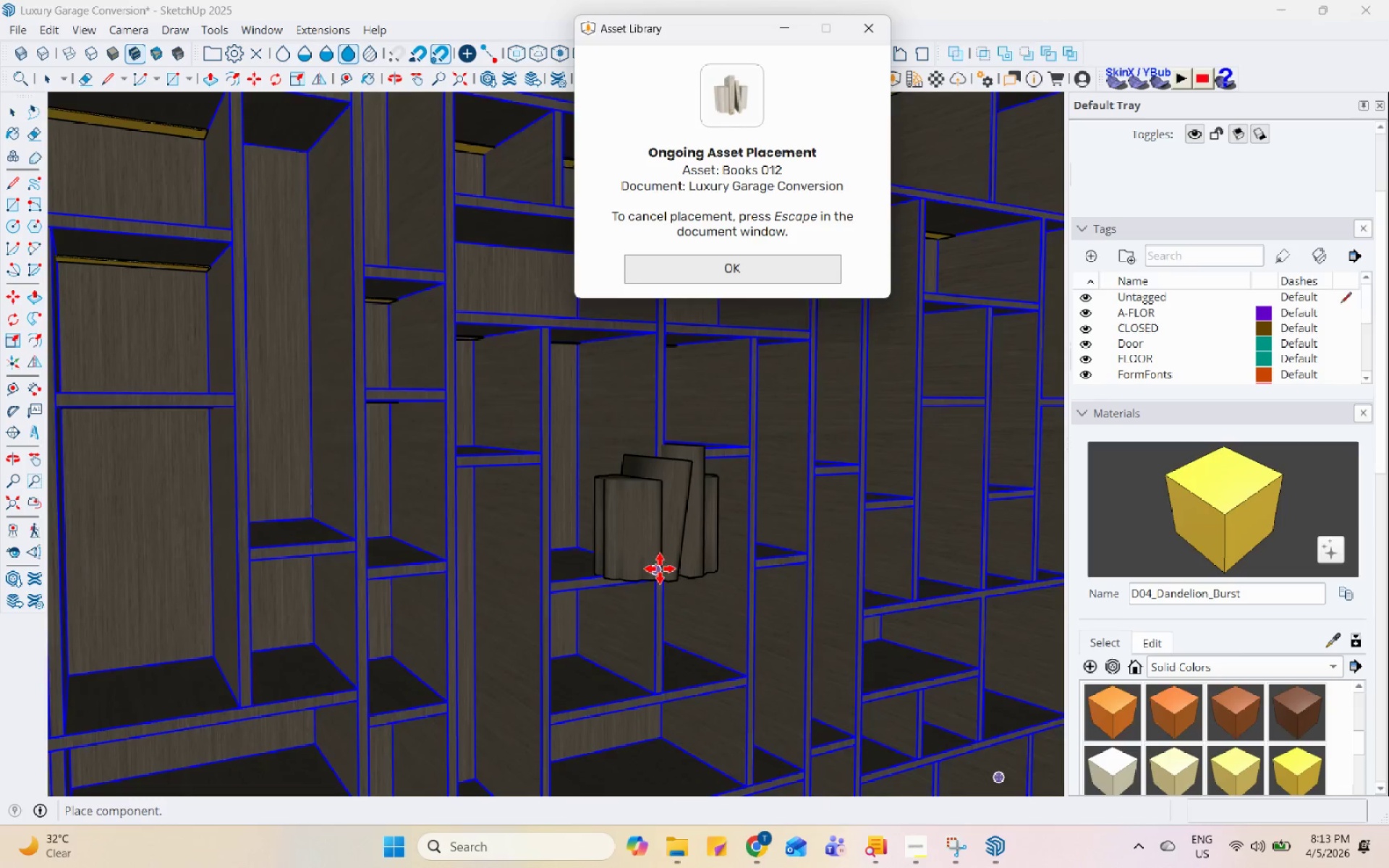 
key(Escape)
 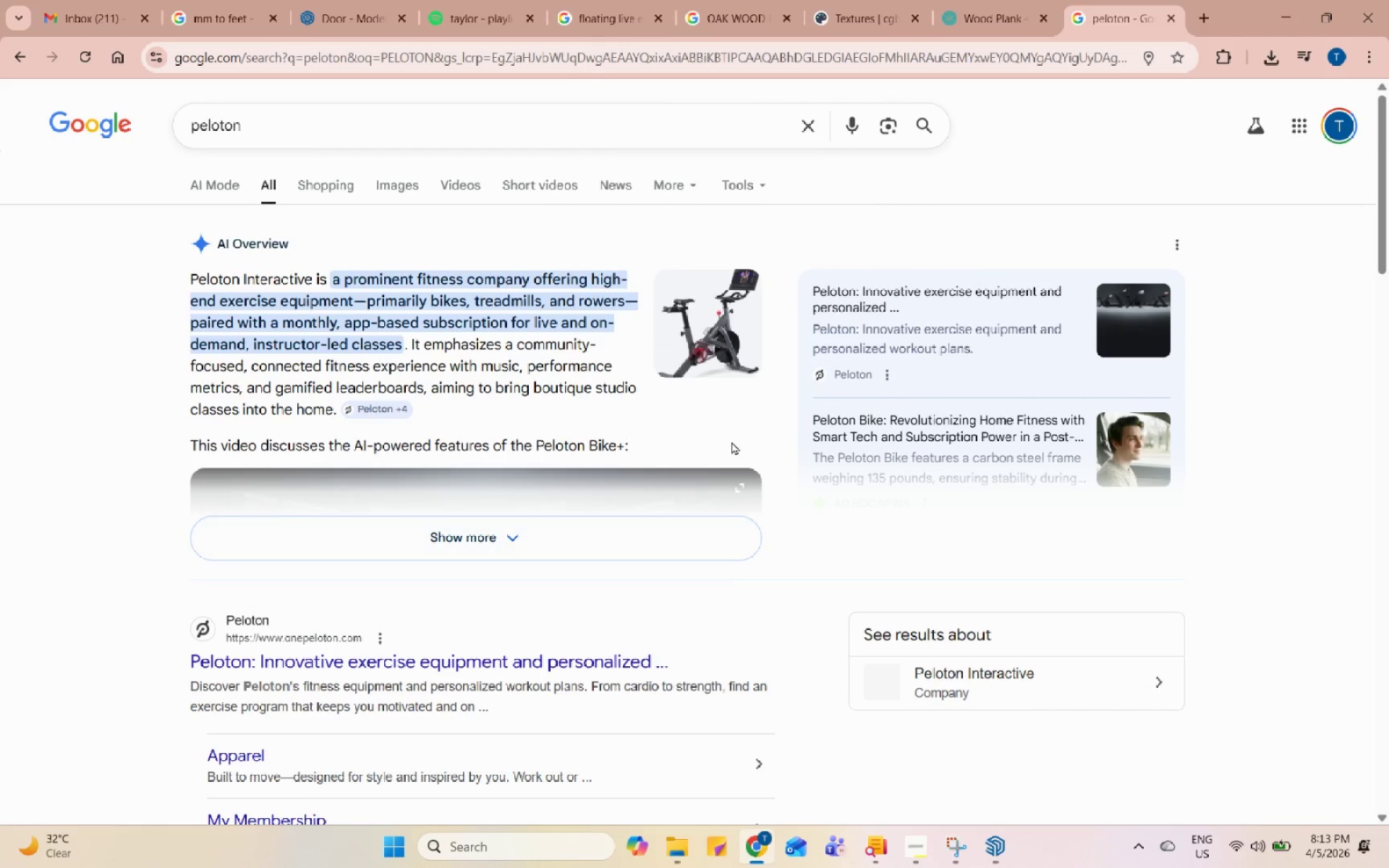 
scroll: coordinate [658, 571], scroll_direction: down, amount: 9.0
 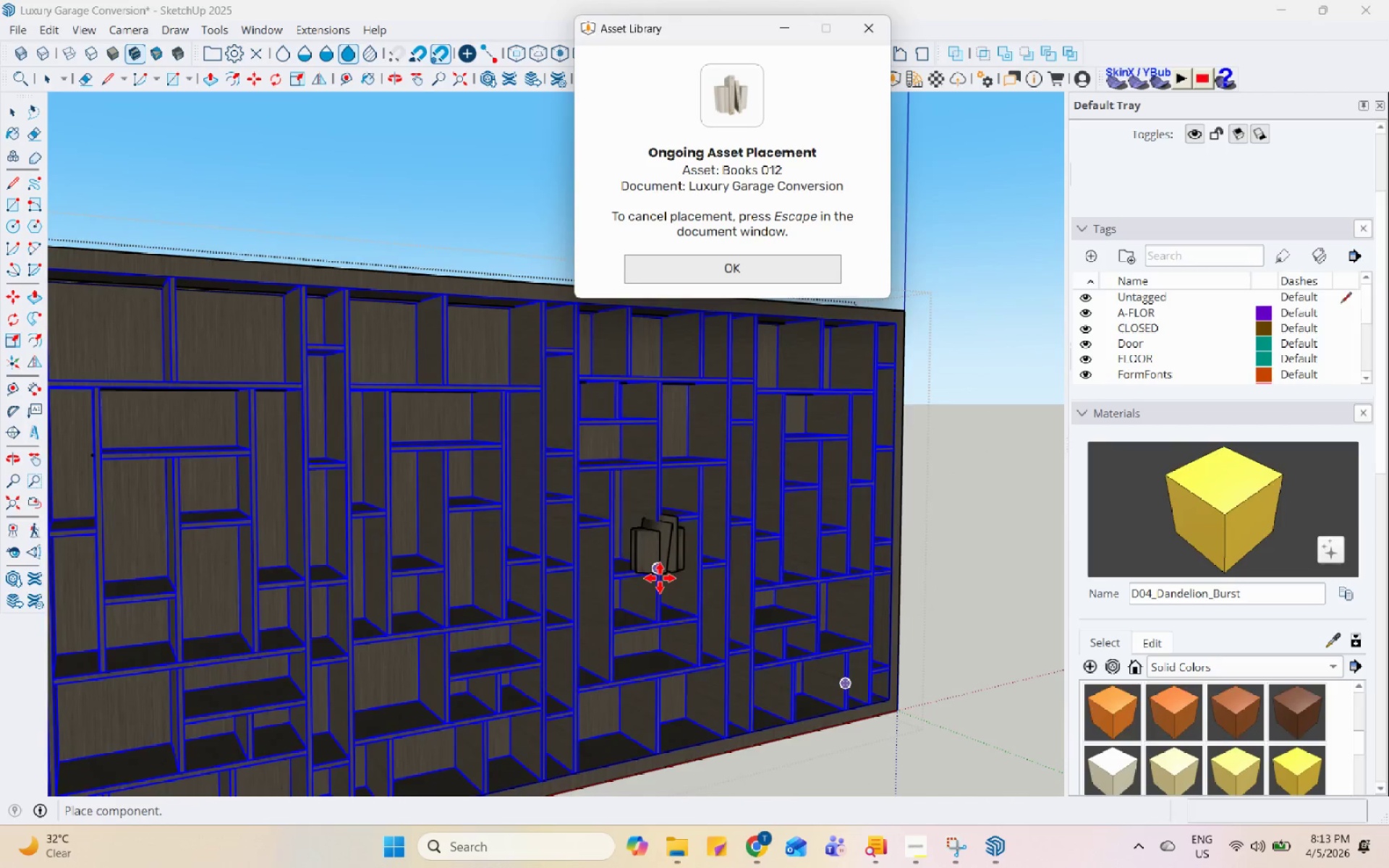 
key(Escape)
 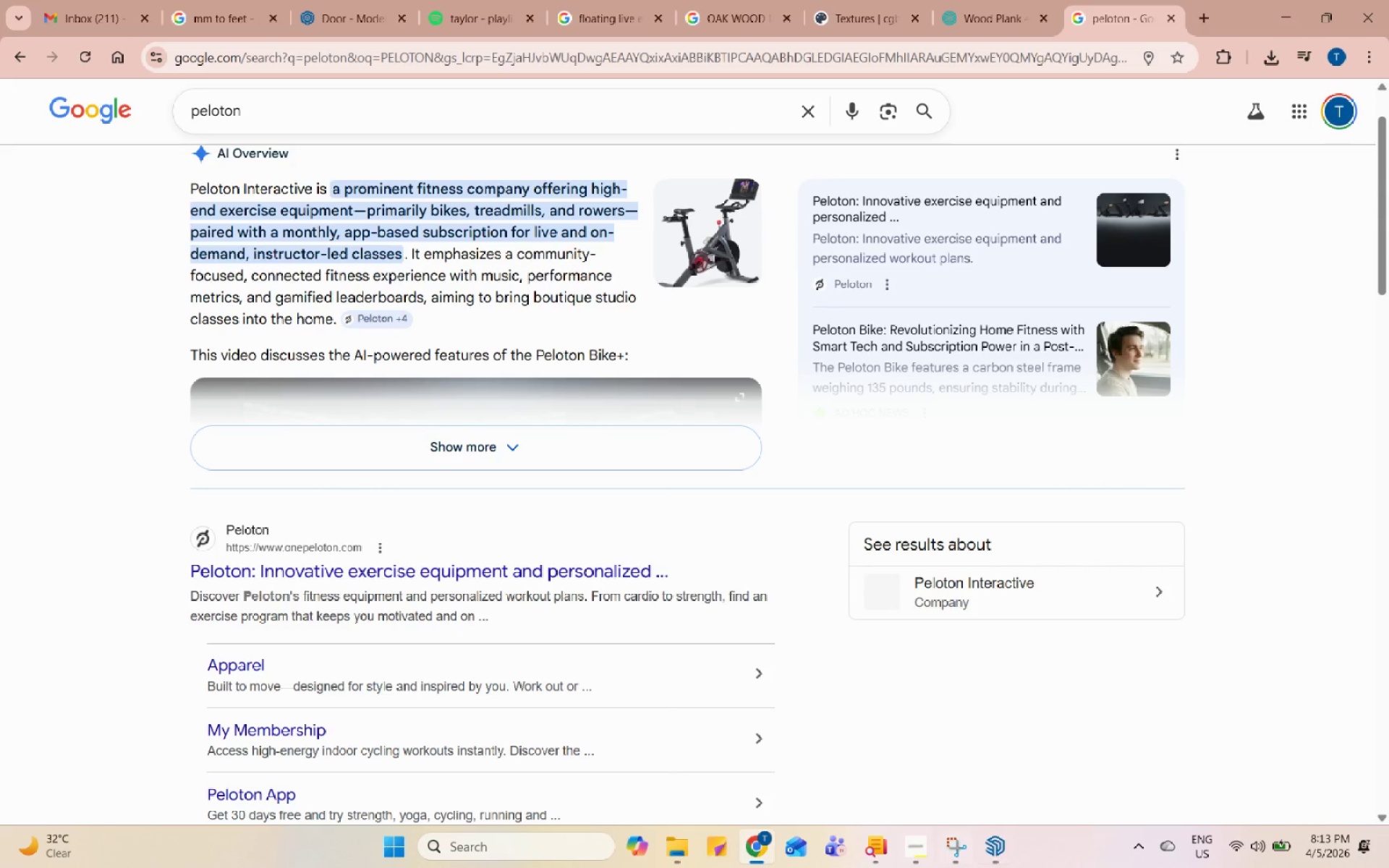 
scroll: coordinate [731, 446], scroll_direction: down, amount: 1.0
 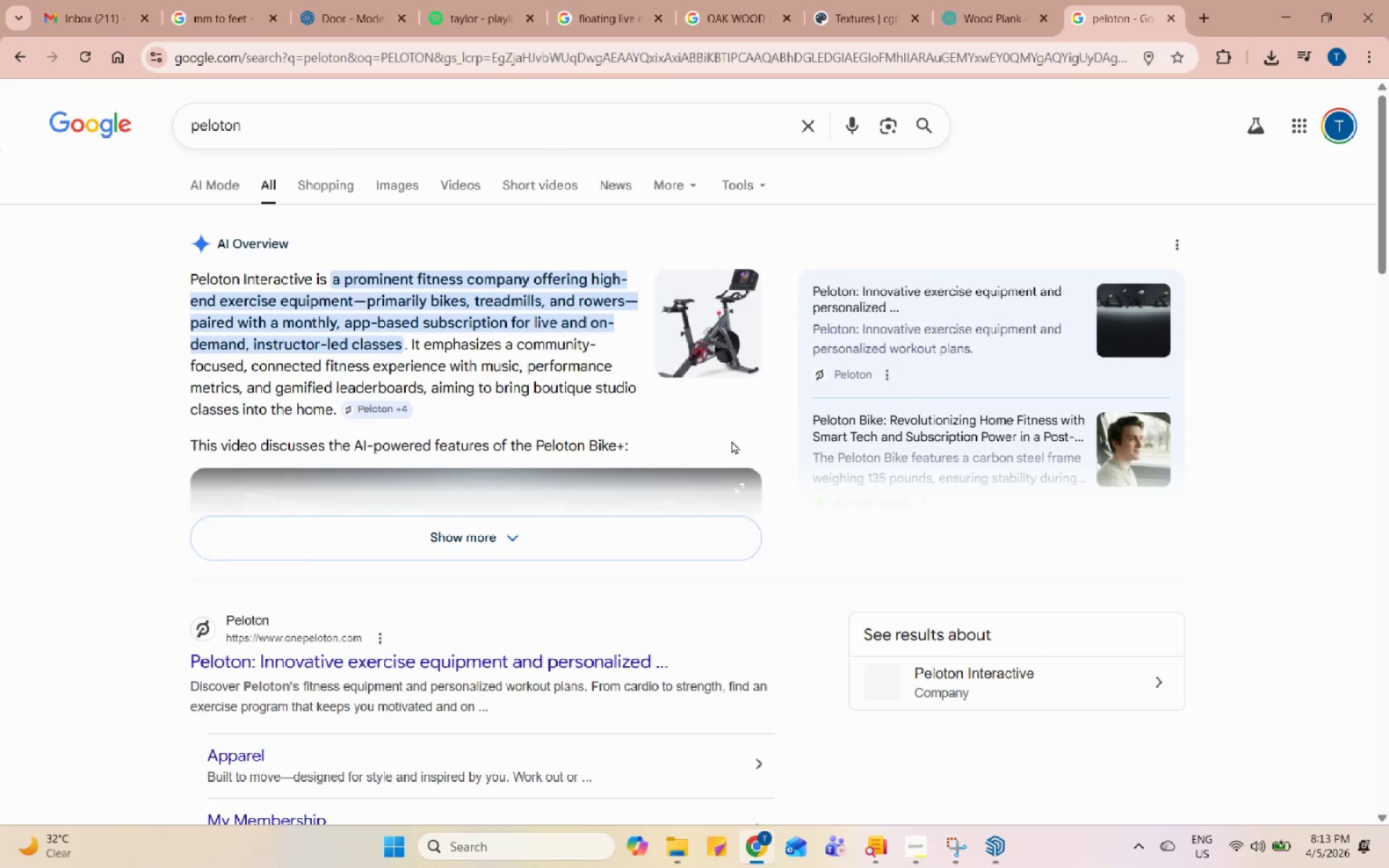 
left_click([1001, 855])
 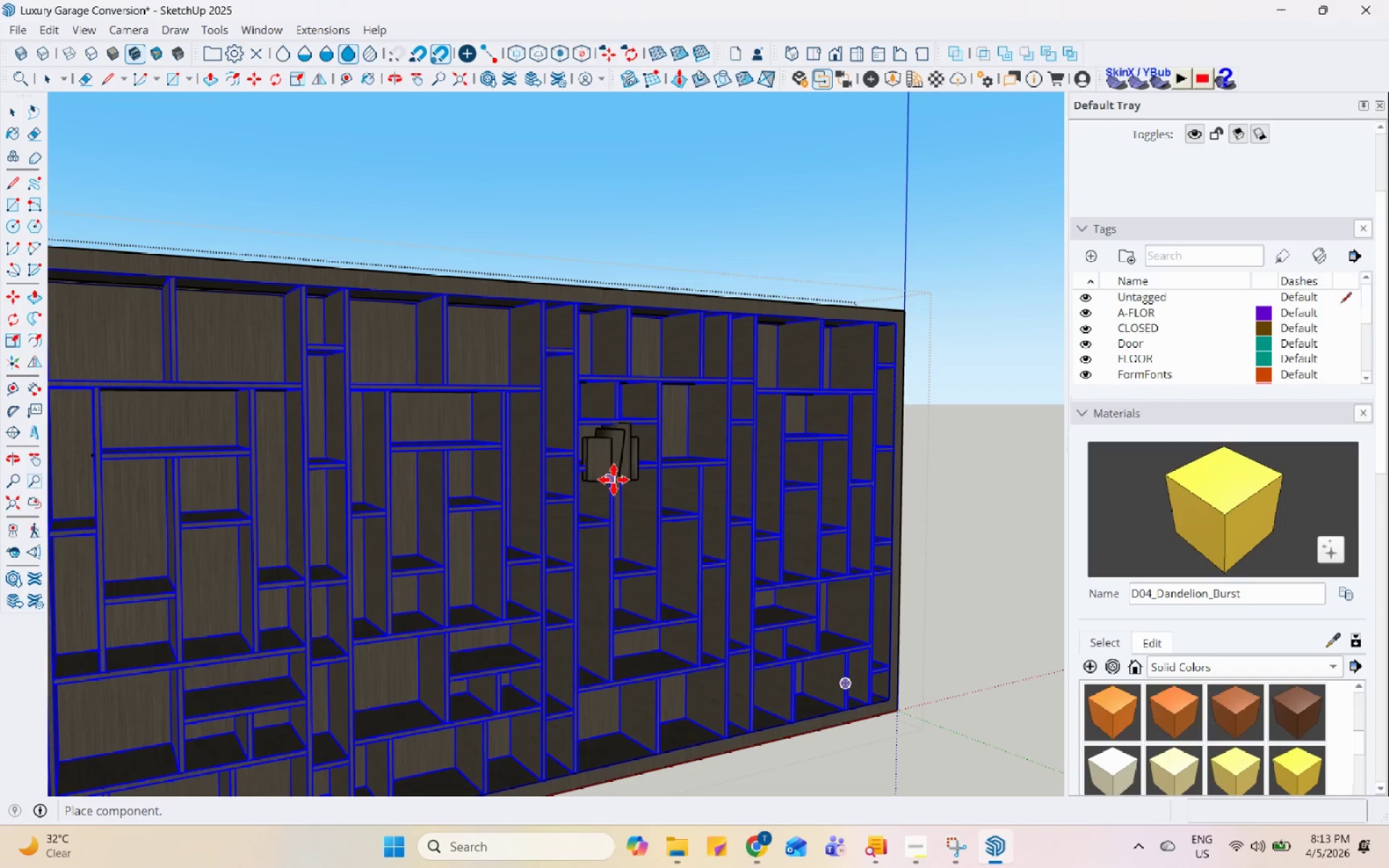 
key(Escape)
 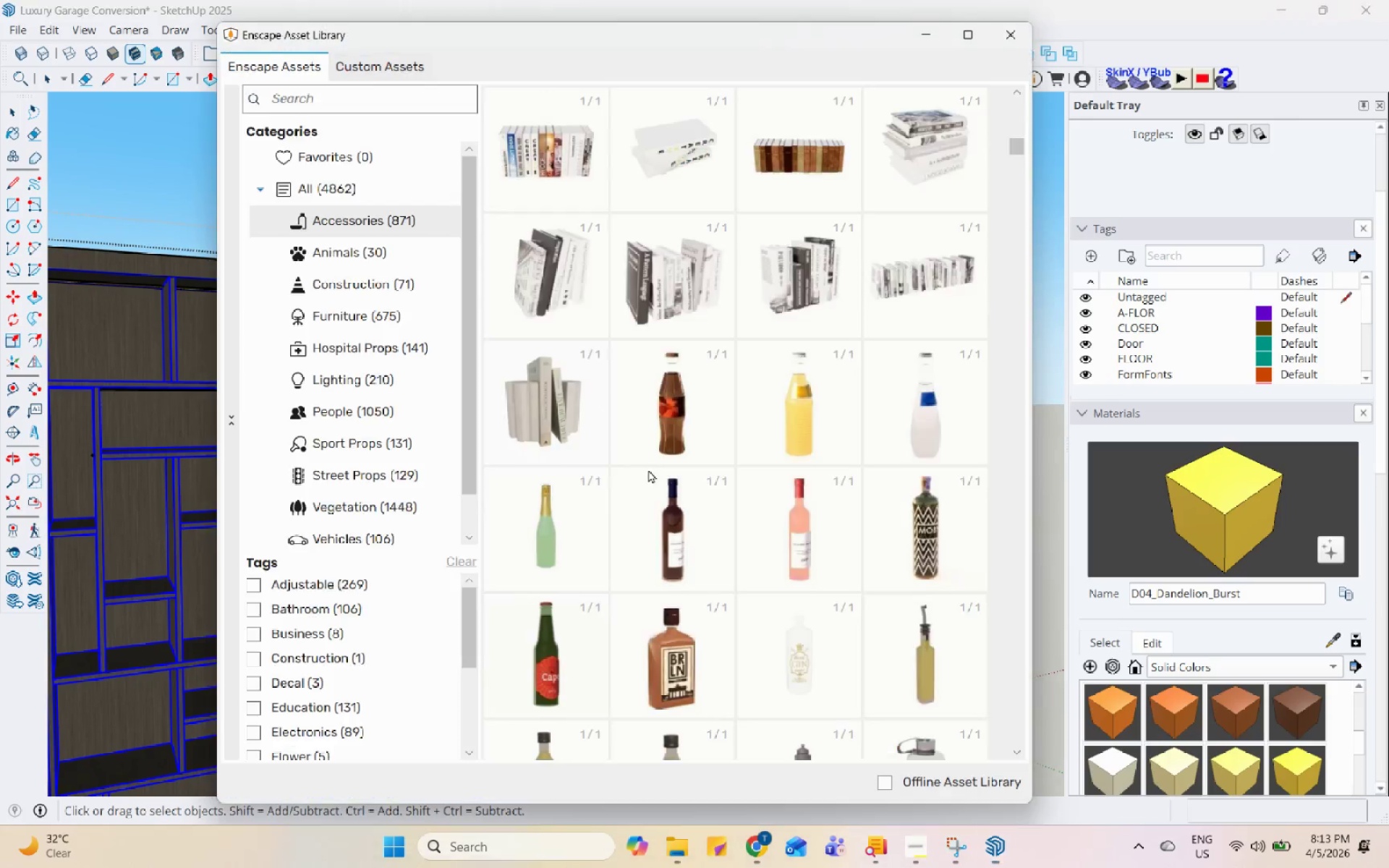 
key(Escape)
 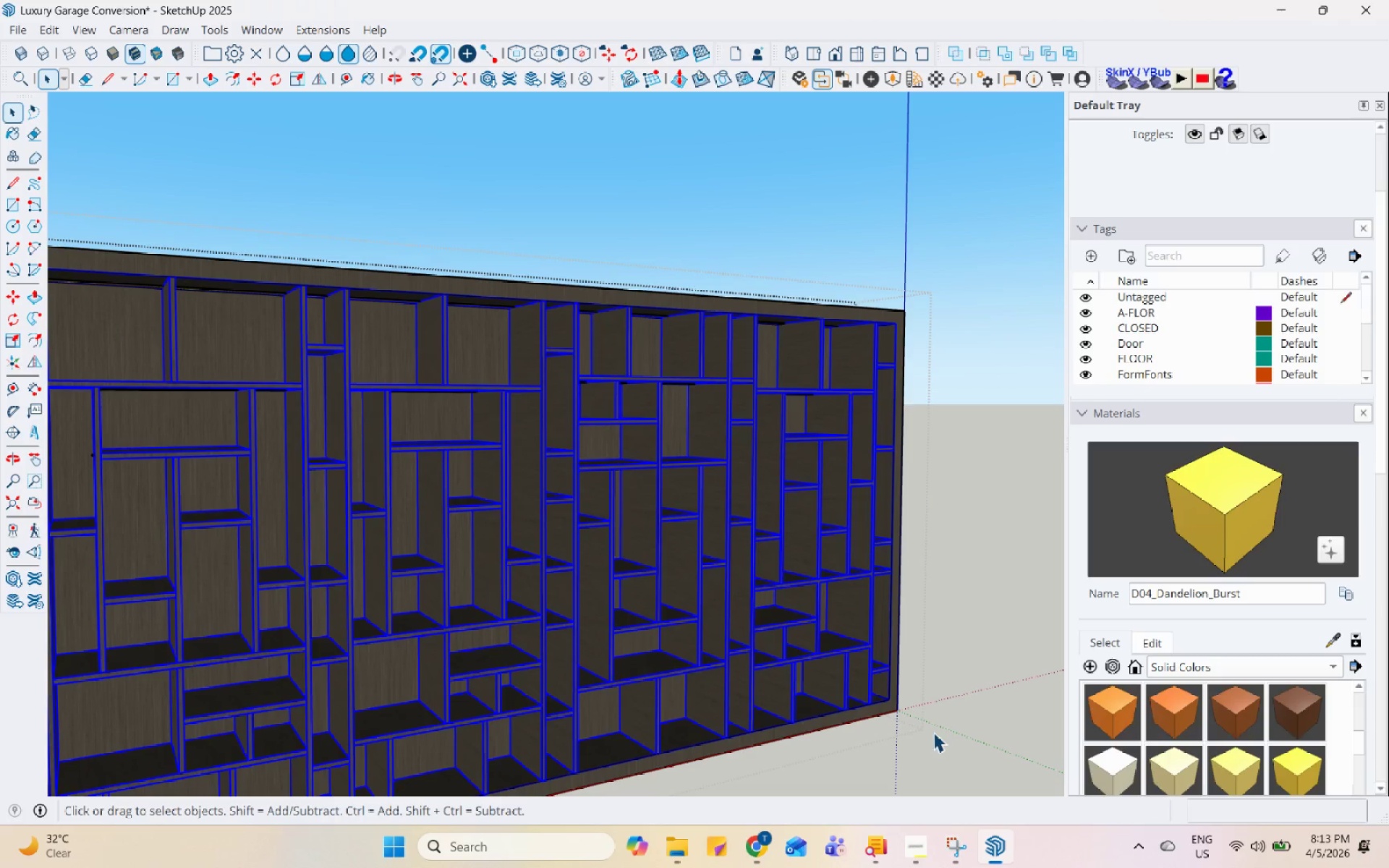 
left_click([948, 367])
 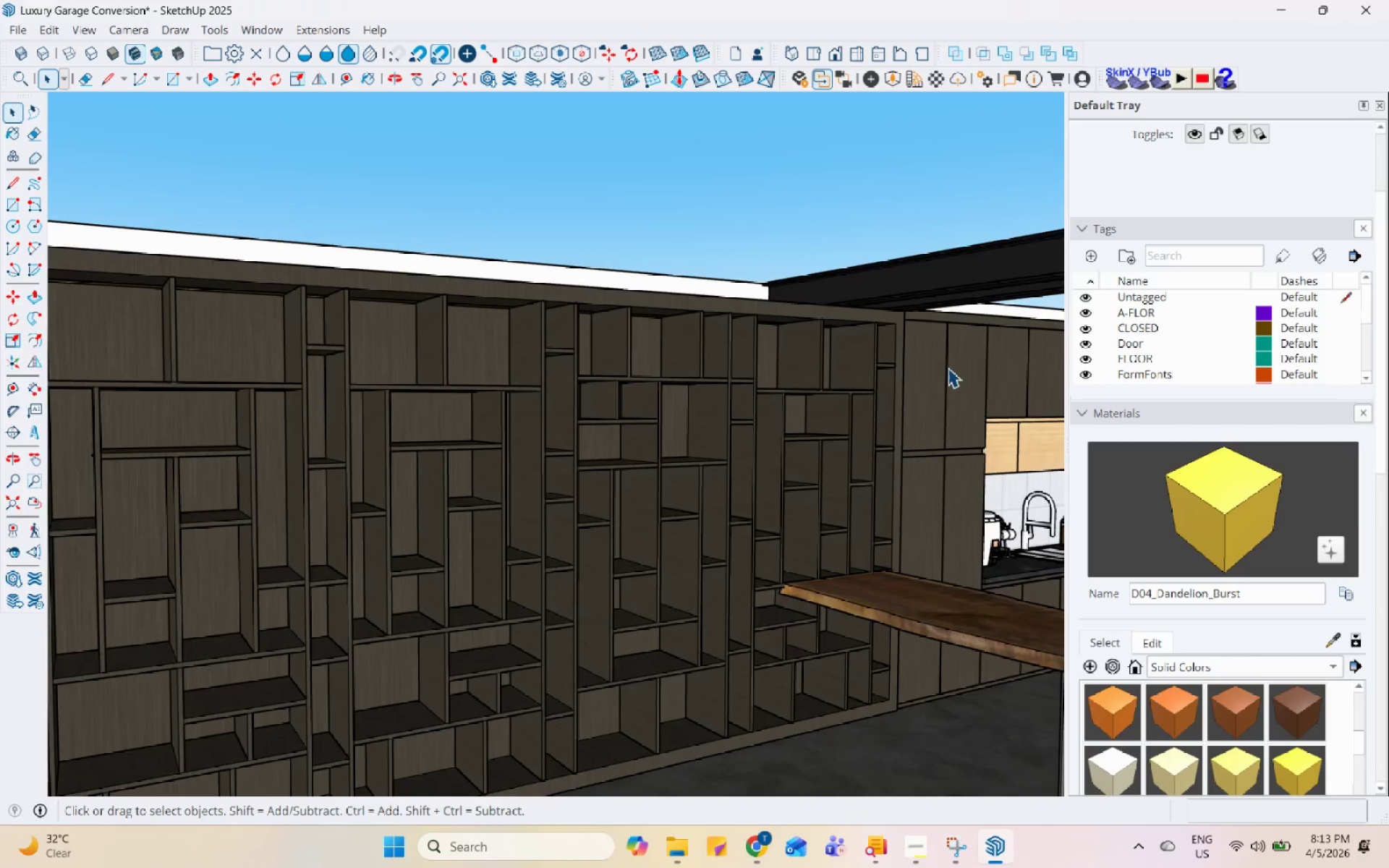 
scroll: coordinate [573, 652], scroll_direction: down, amount: 55.0
 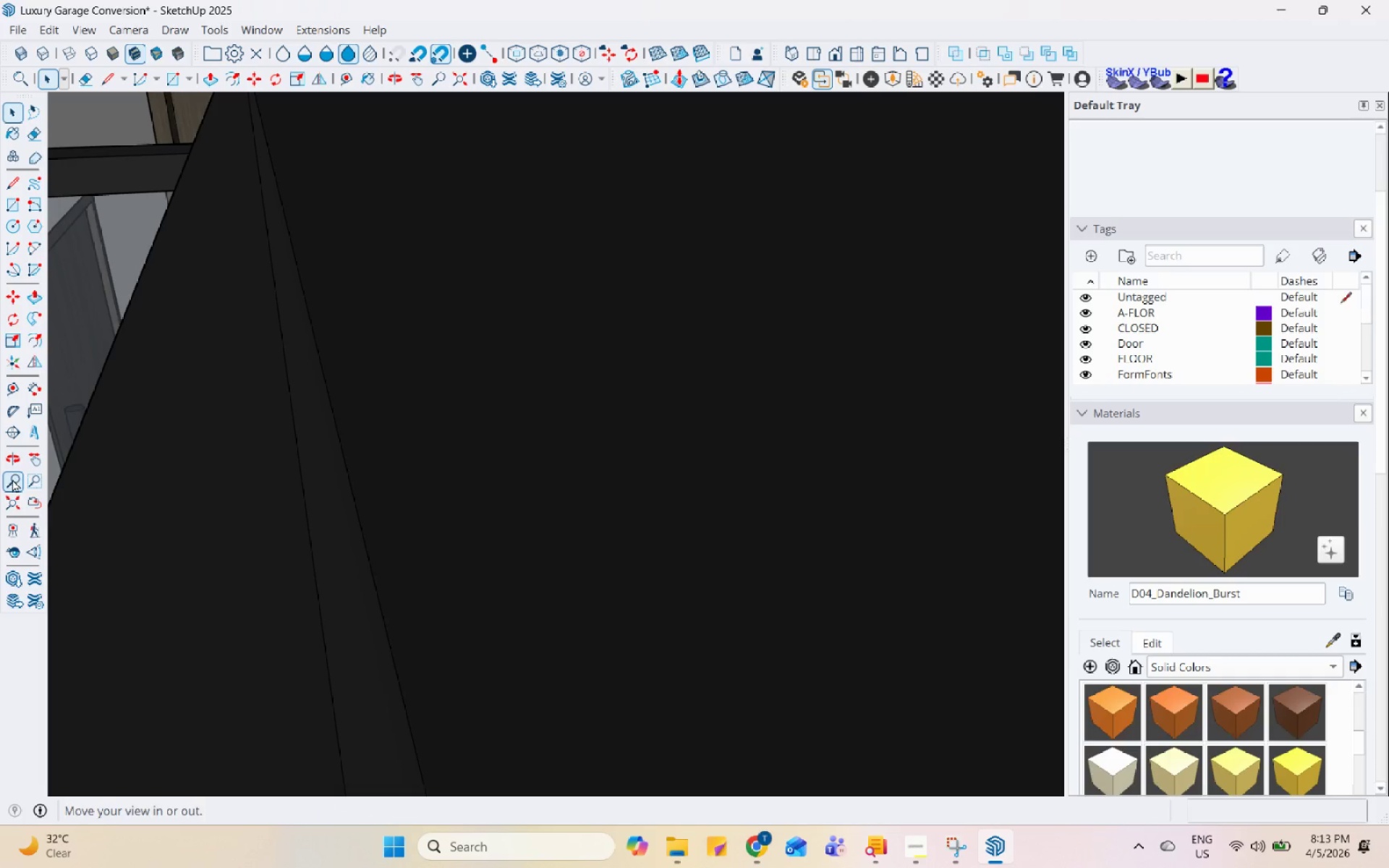 
left_click([7, 507])
 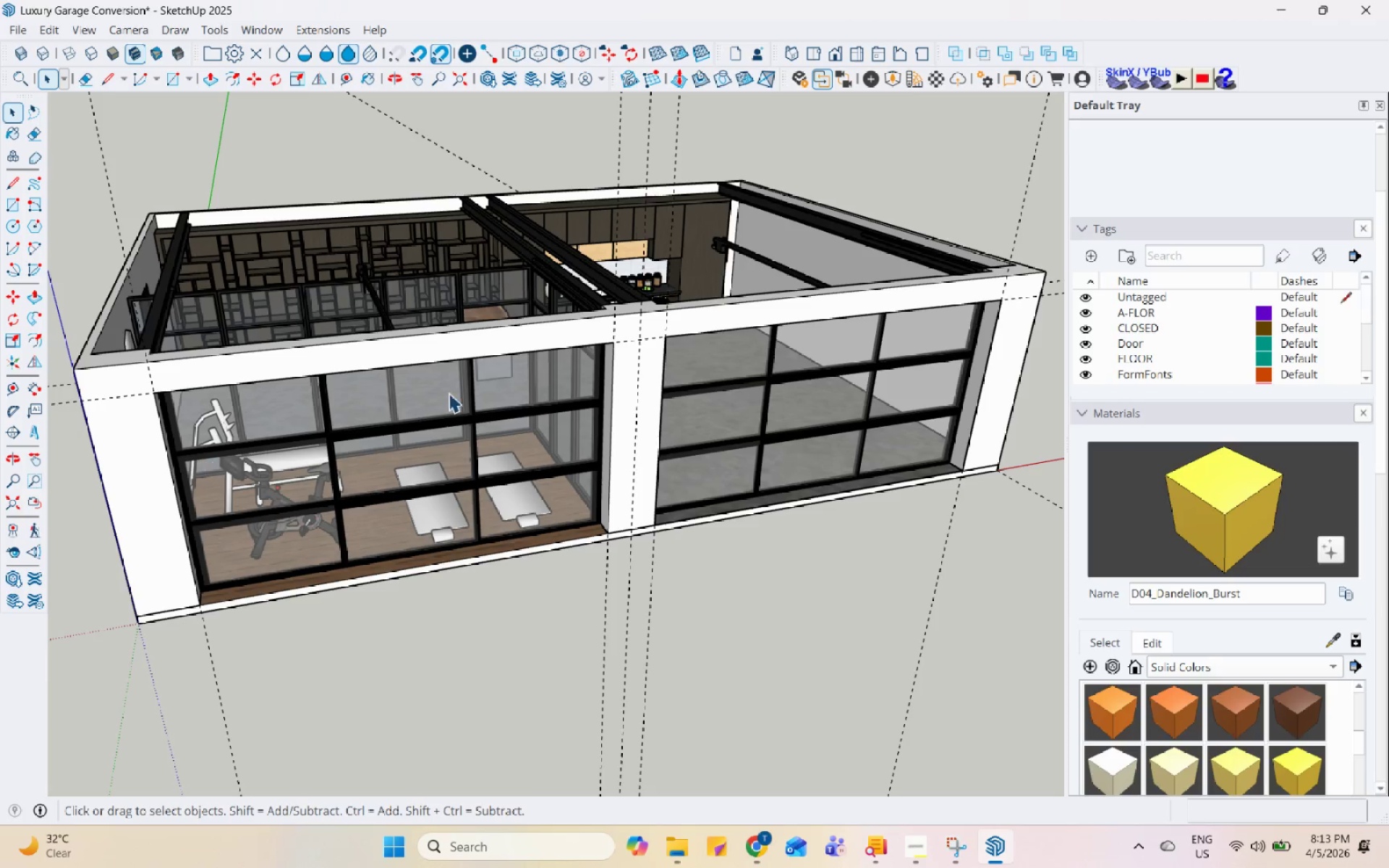 
scroll: coordinate [471, 344], scroll_direction: down, amount: 6.0
 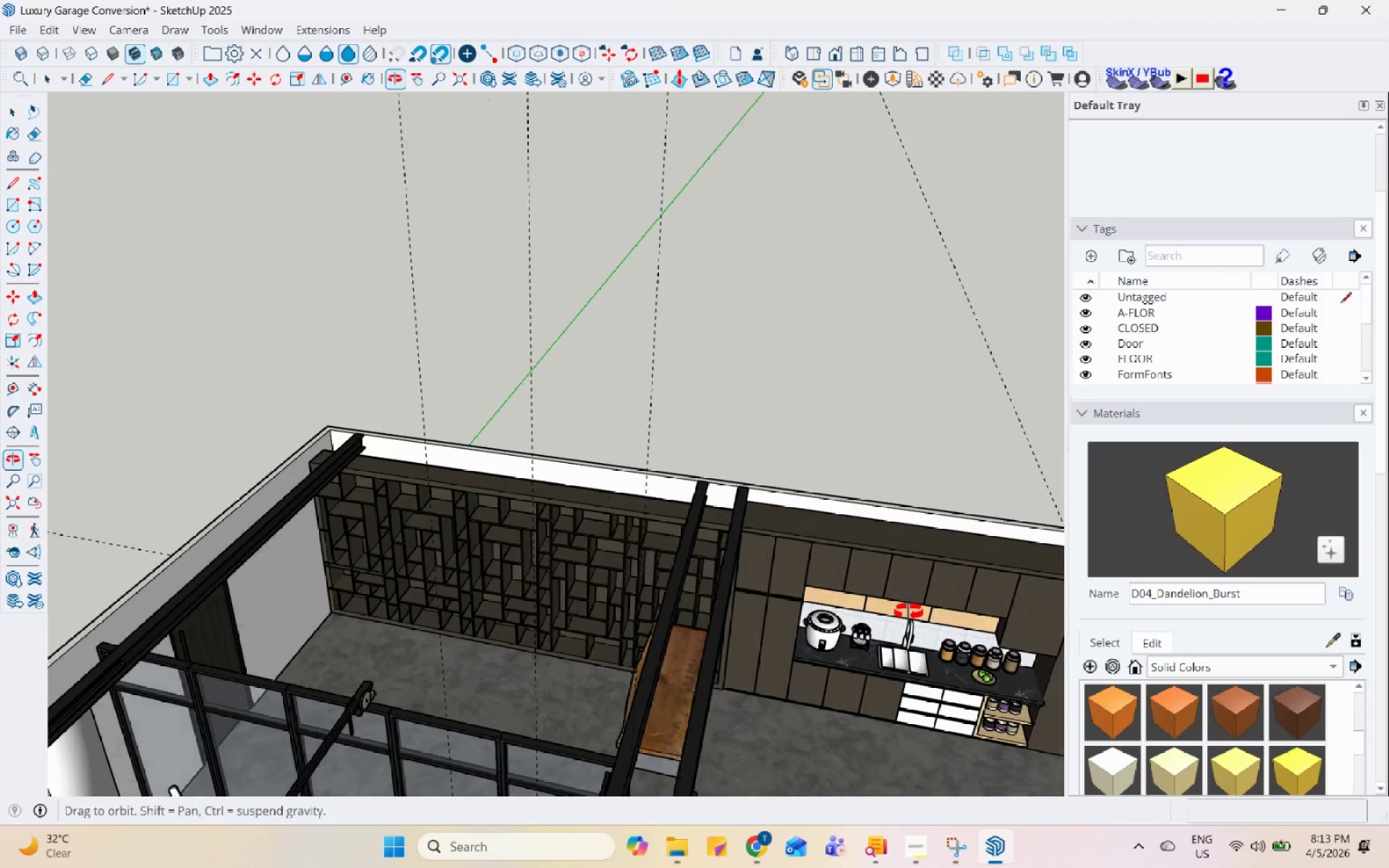 
left_click([772, 491])
 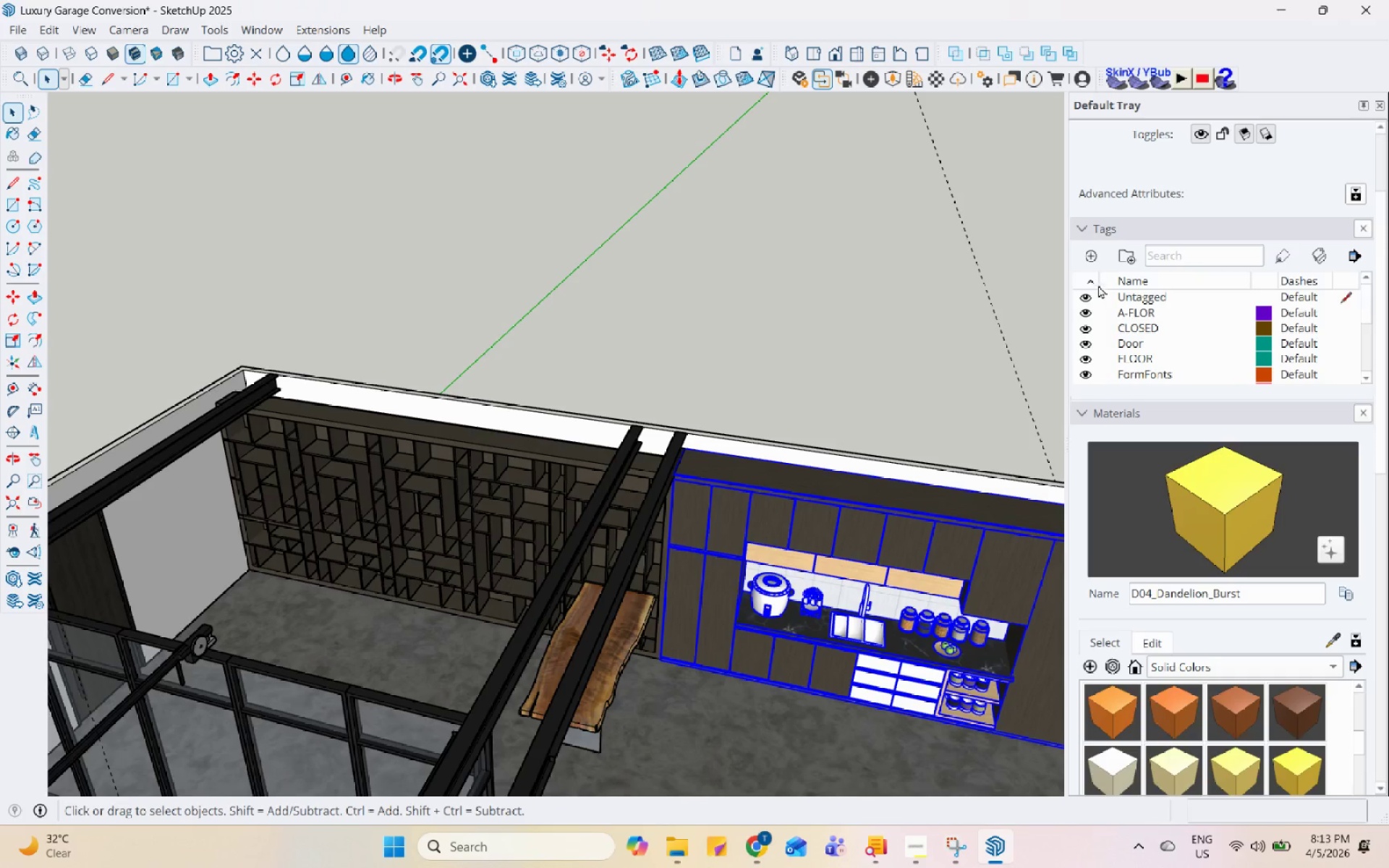 
scroll: coordinate [657, 451], scroll_direction: up, amount: 1.0
 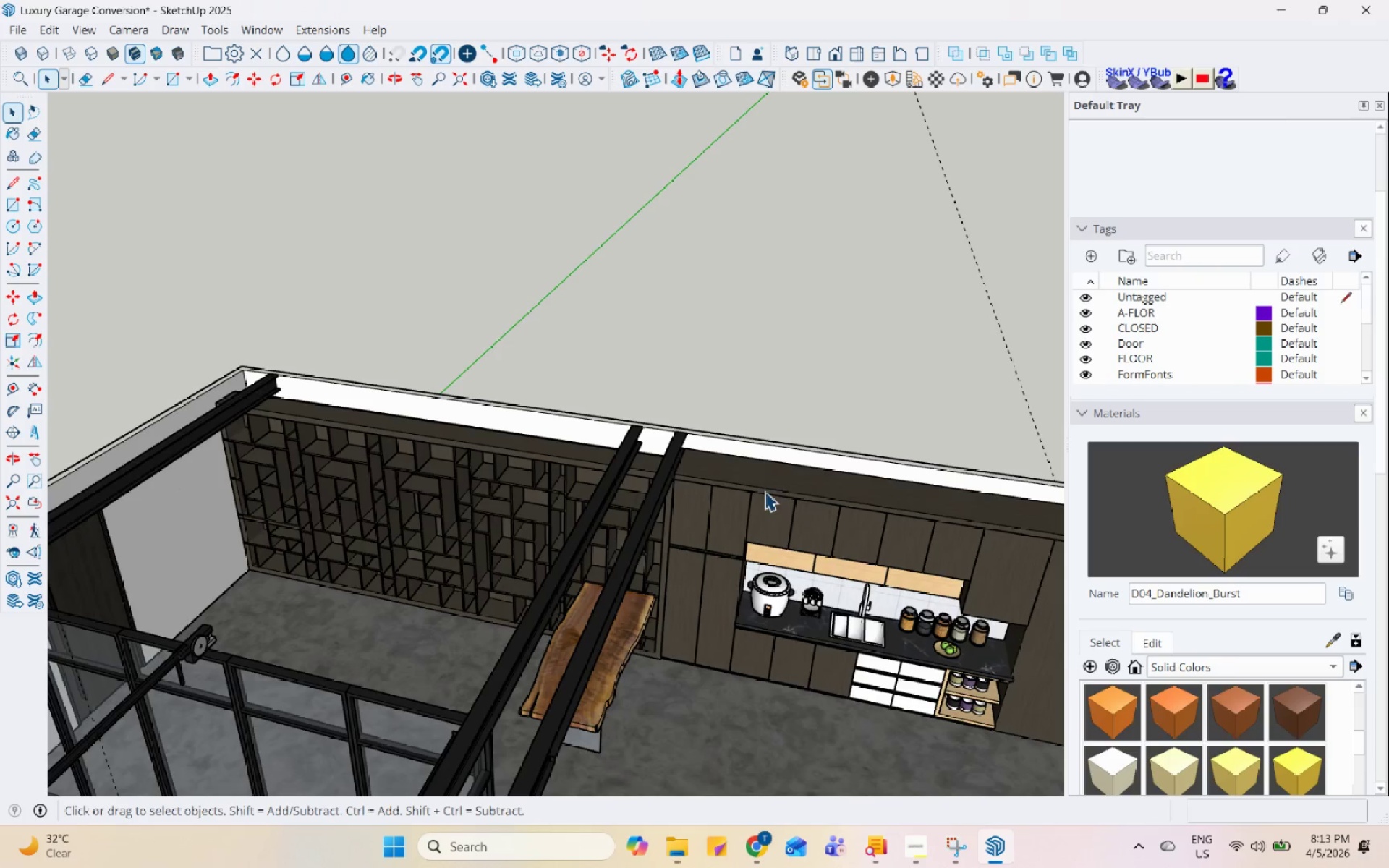 
left_click([1087, 258])
 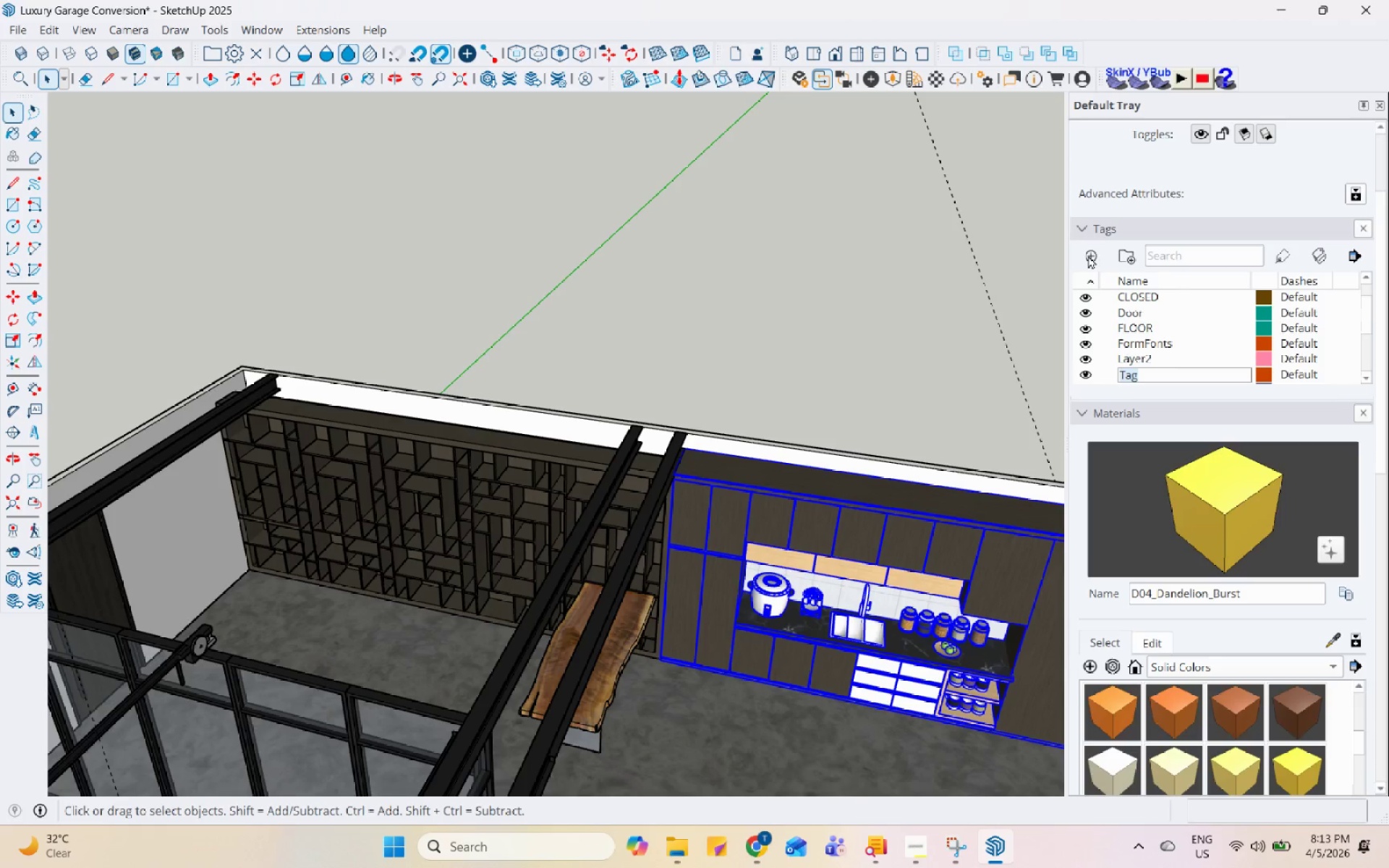 
type(KIT)
key(Backspace)
key(Backspace)
key(Backspace)
type(kitcheneete)
key(Backspace)
key(Backspace)
key(Backspace)
type(tte)
 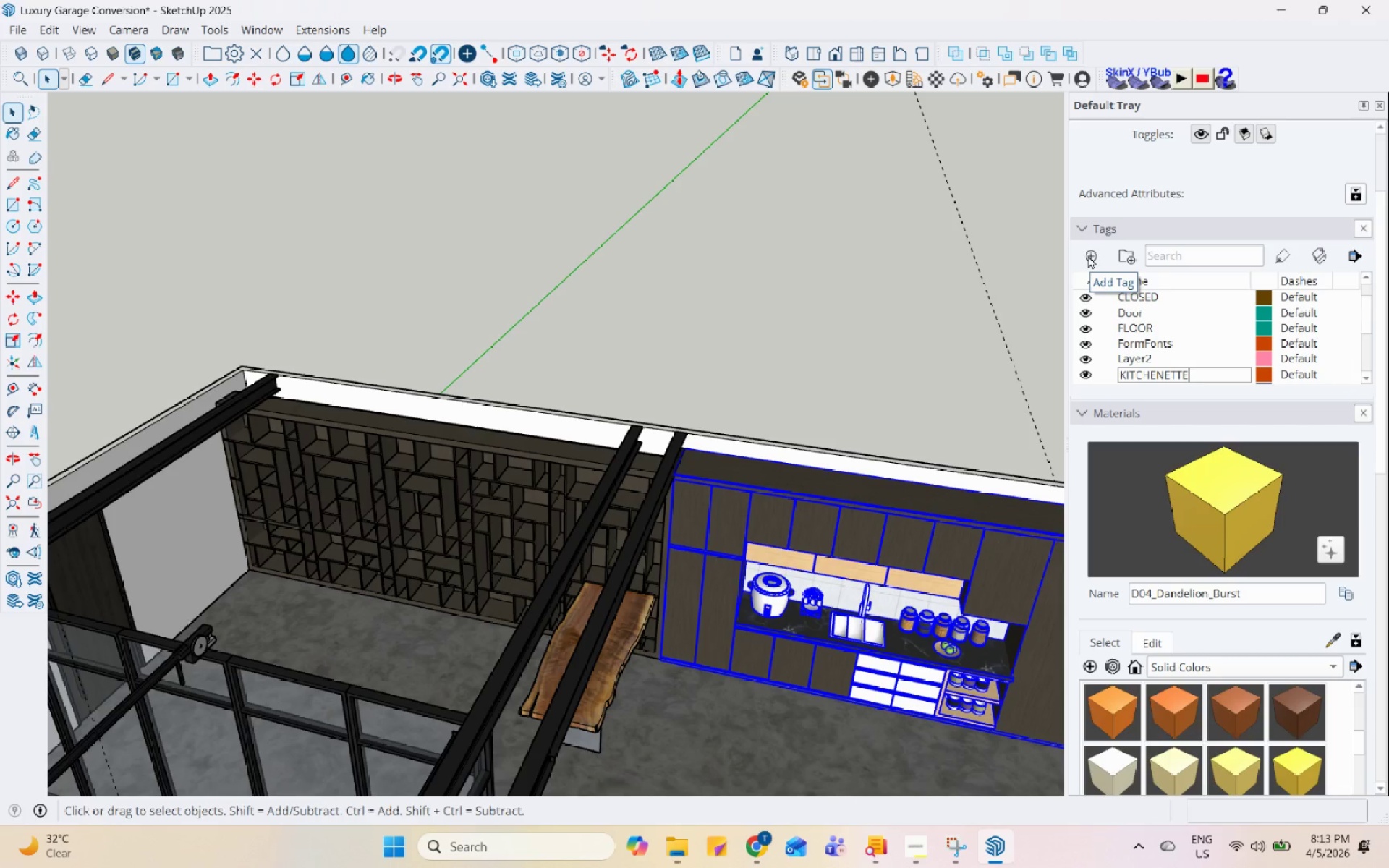 
key(Enter)
 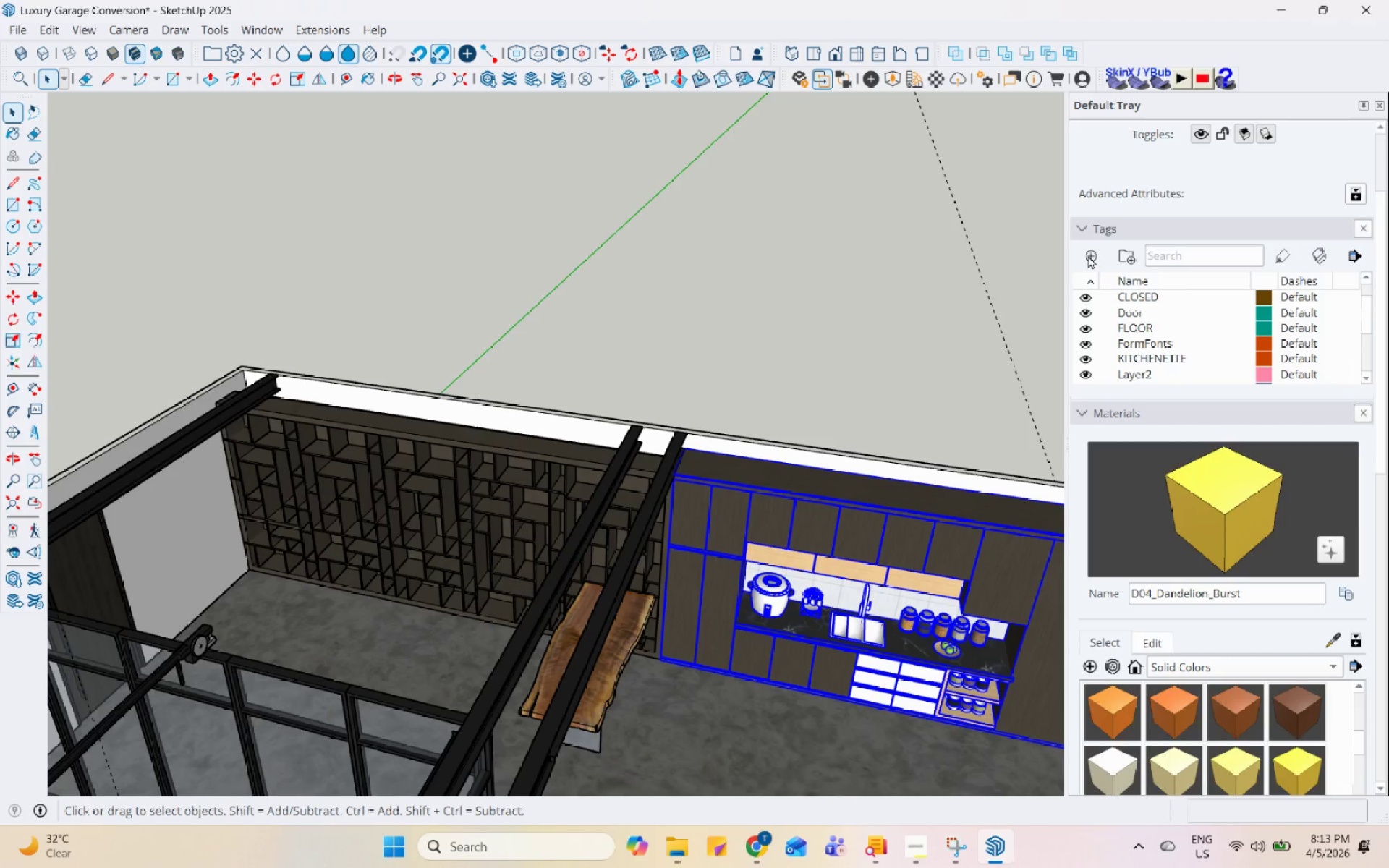 
scroll: coordinate [1212, 317], scroll_direction: up, amount: 7.0
 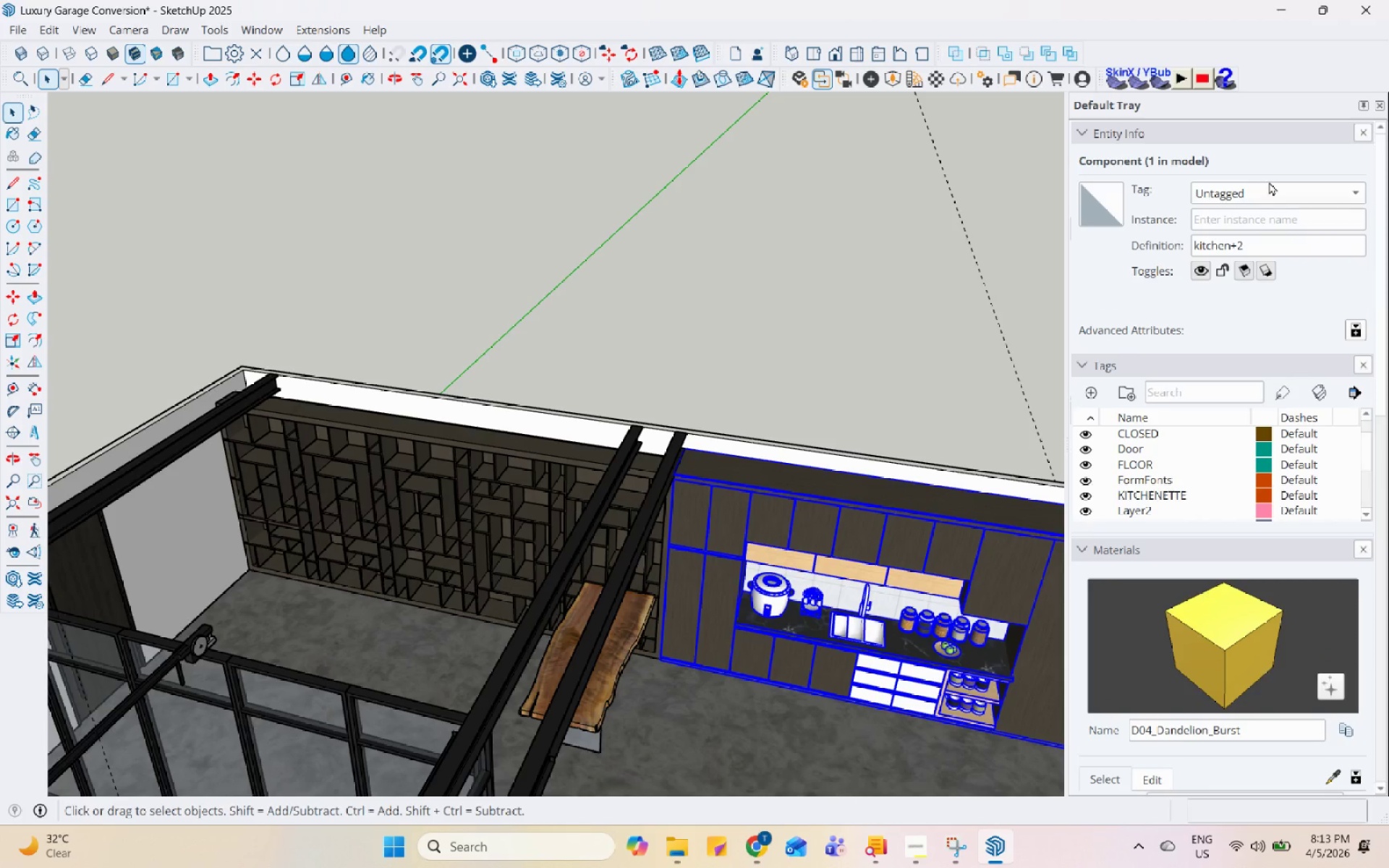 
left_click([1273, 185])
 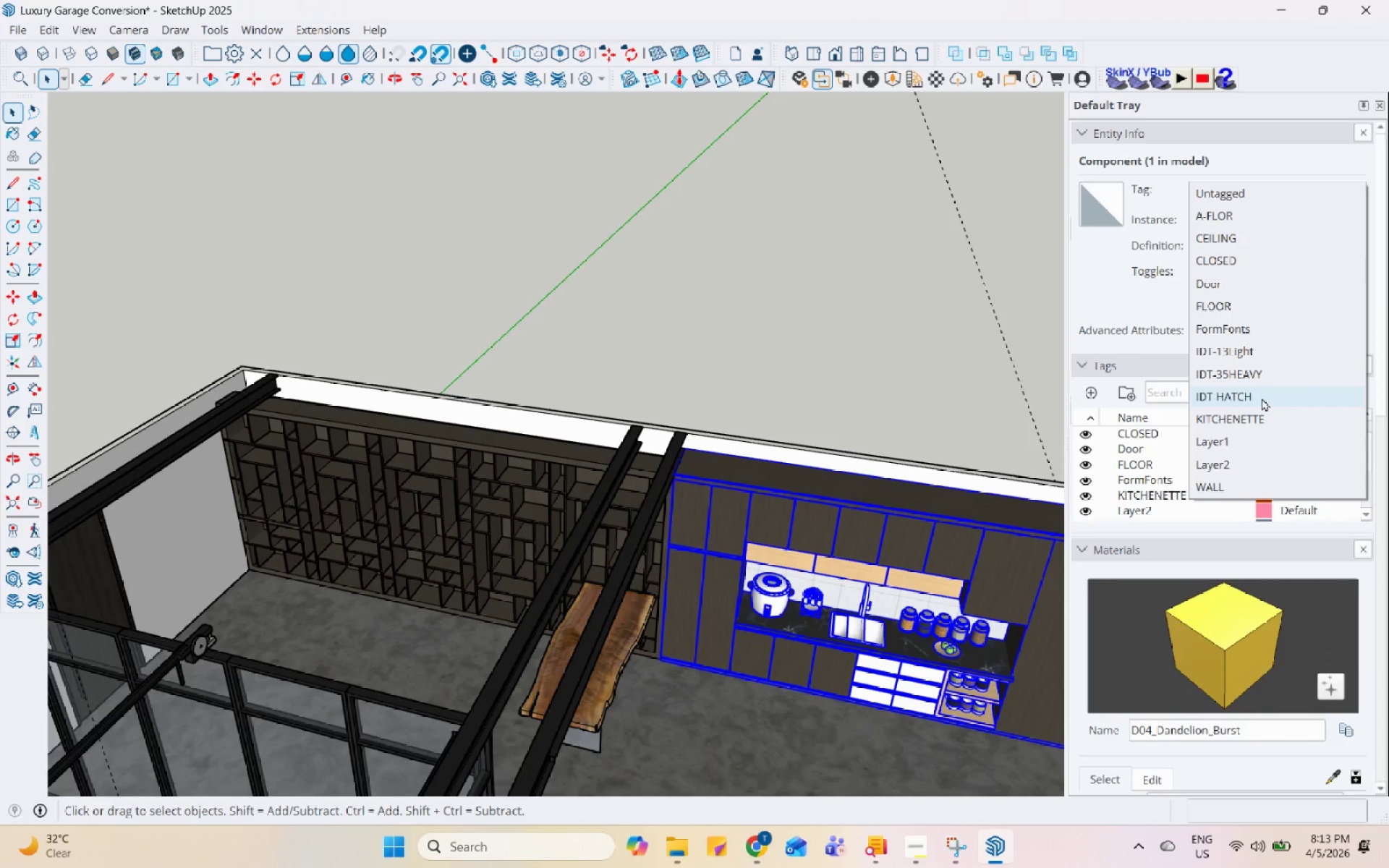 
left_click([1265, 414])
 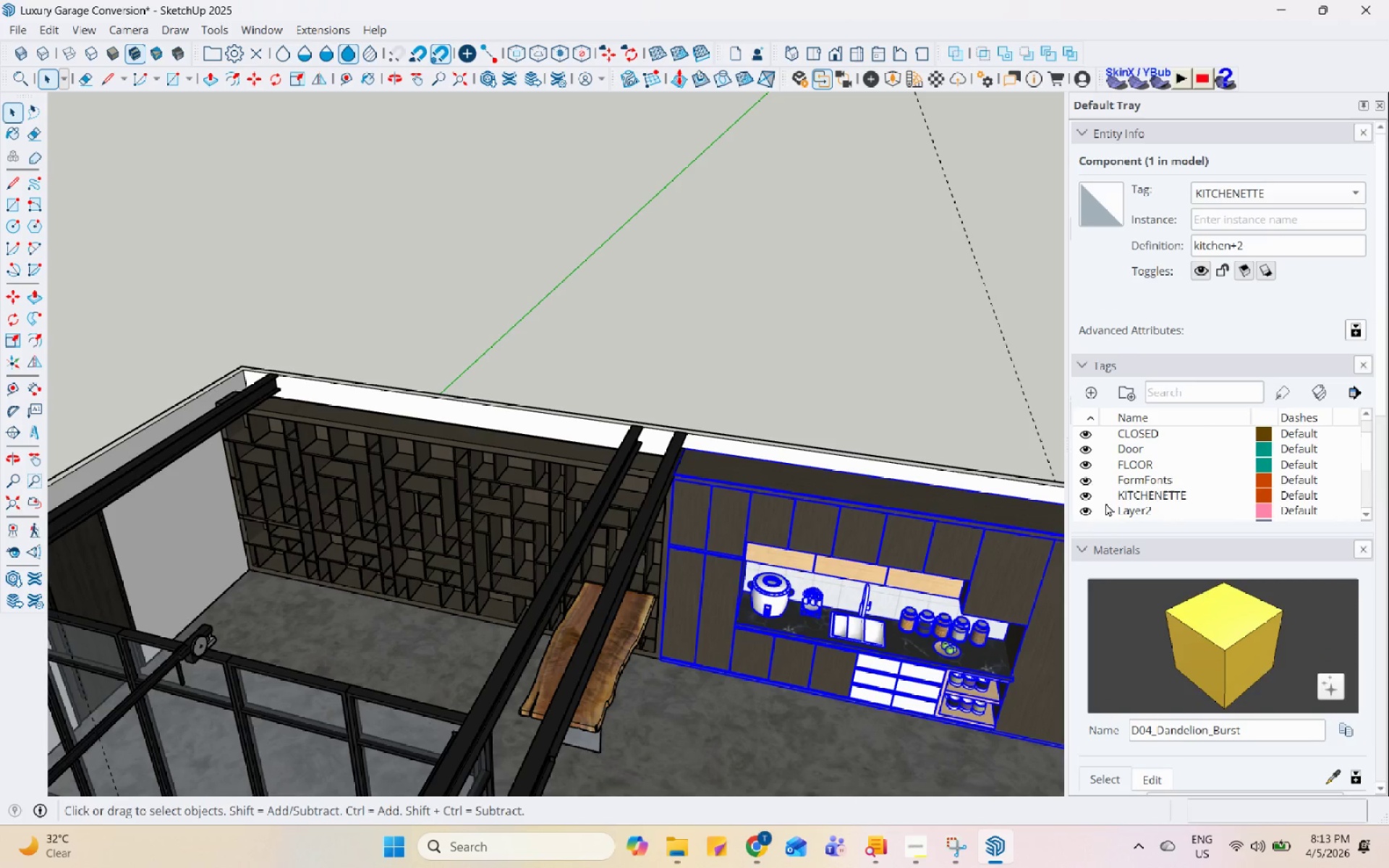 
left_click([1090, 495])
 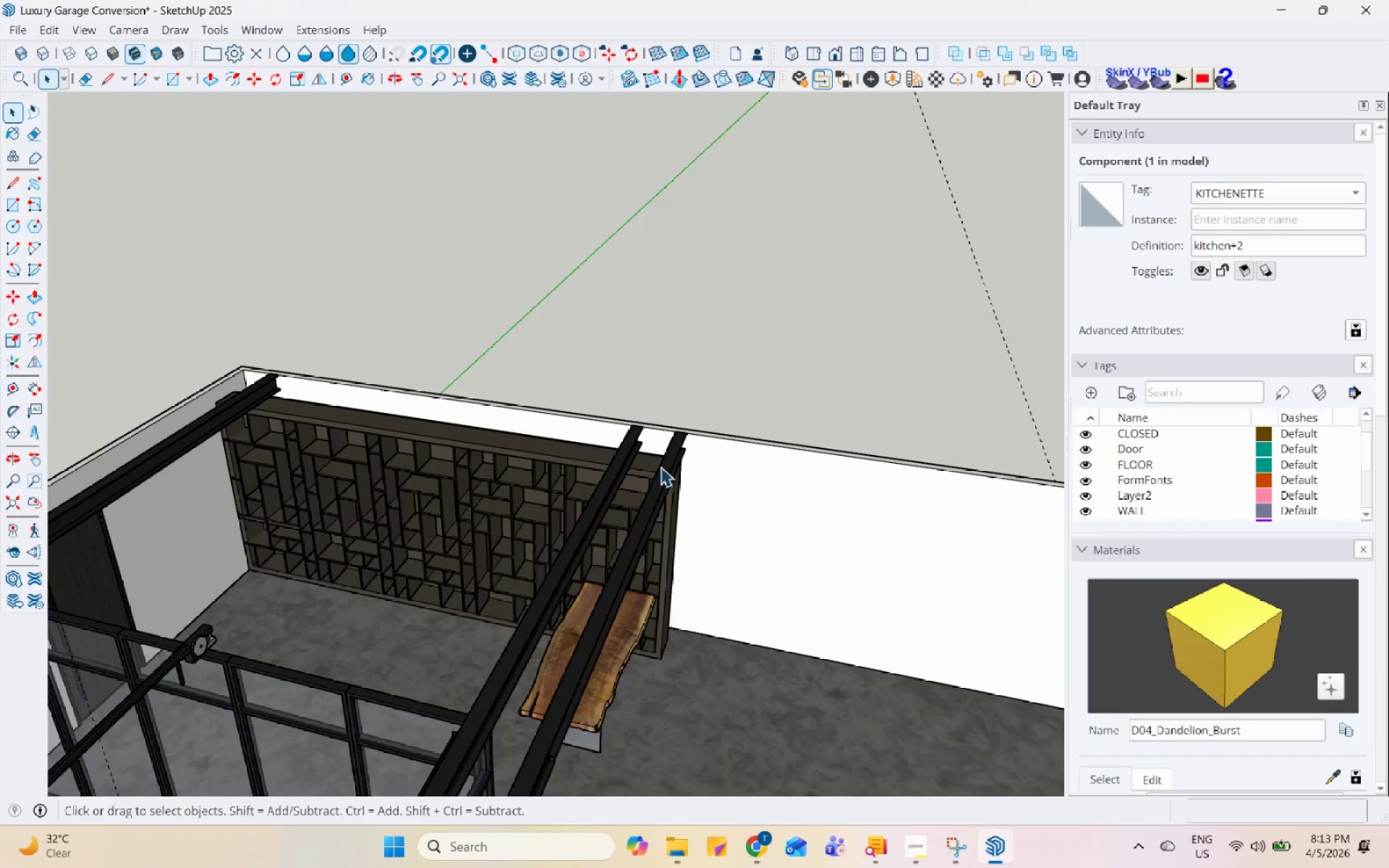 
triple_click([628, 575])
 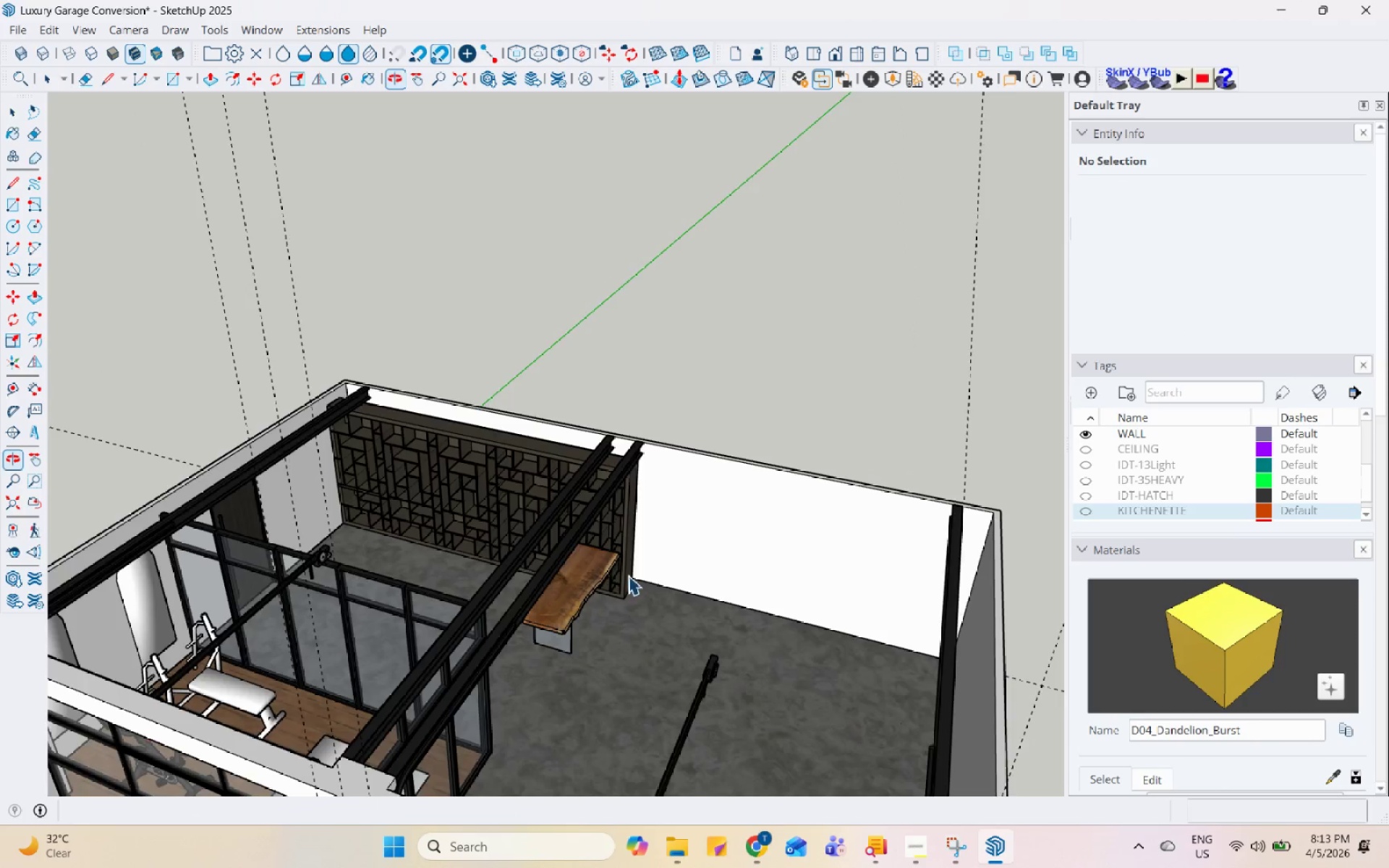 
scroll: coordinate [519, 456], scroll_direction: down, amount: 4.0
 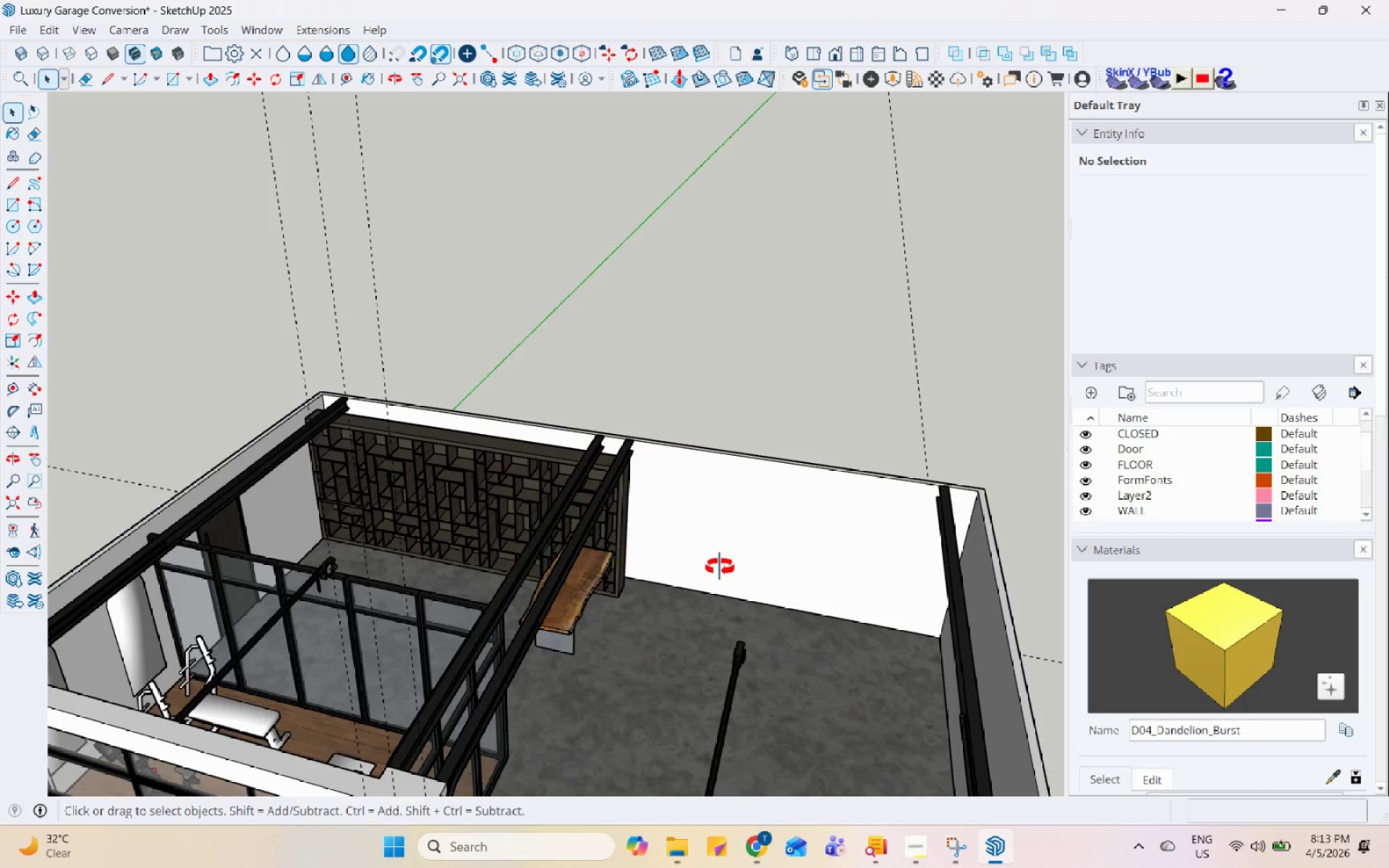 
middle_click([632, 539])
 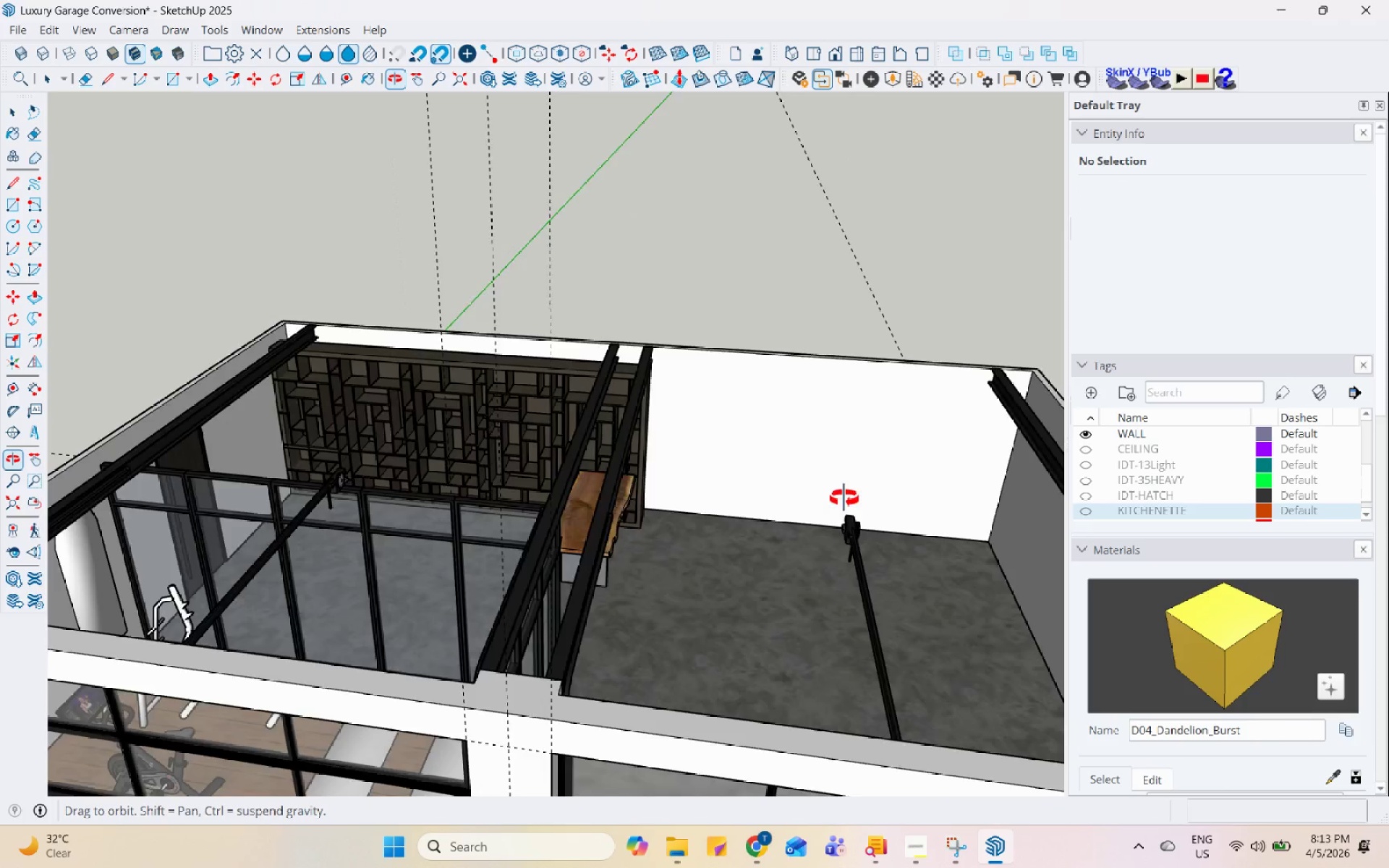 
scroll: coordinate [681, 507], scroll_direction: none, amount: 0.0
 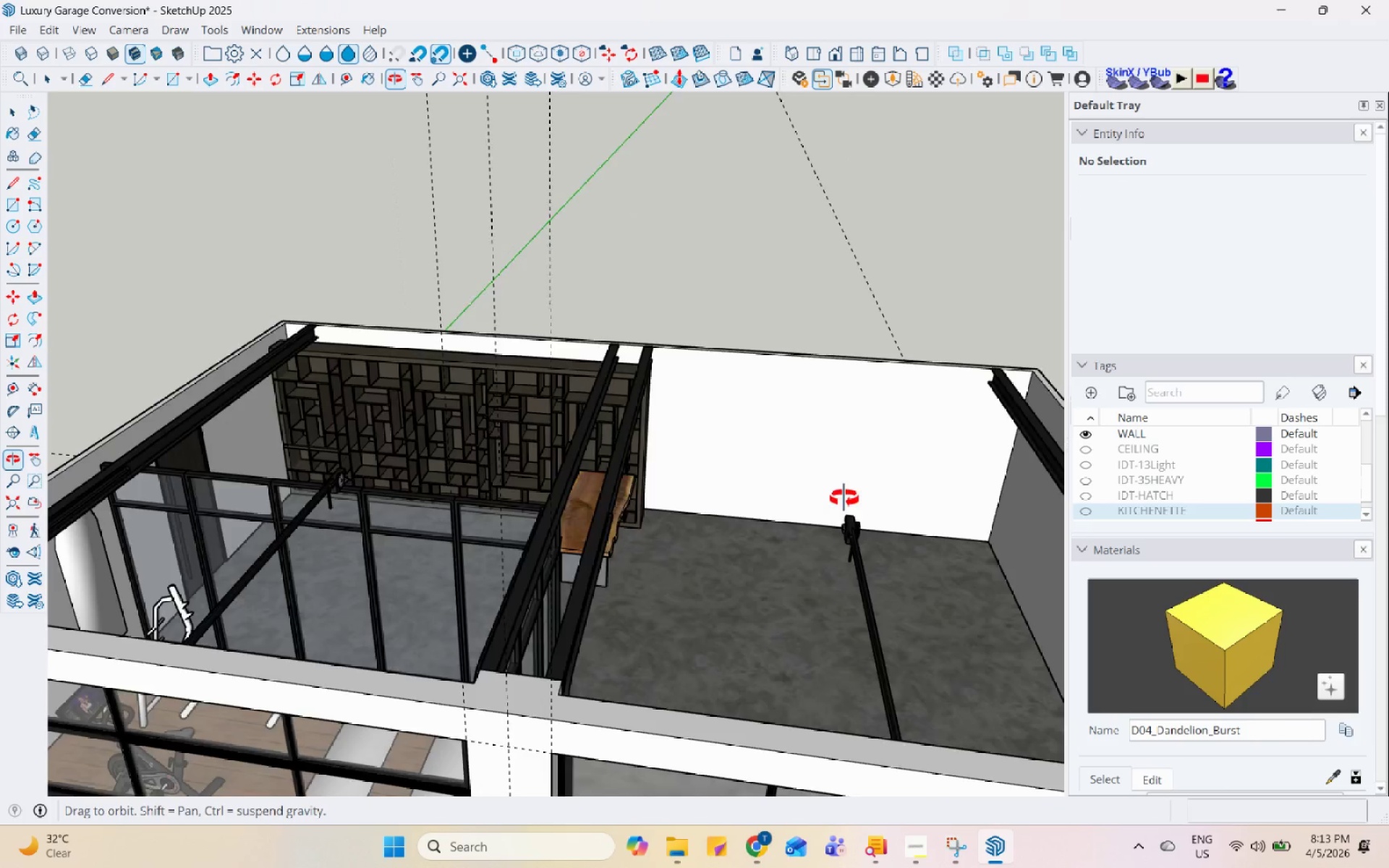 
scroll: coordinate [385, 451], scroll_direction: up, amount: 5.0
 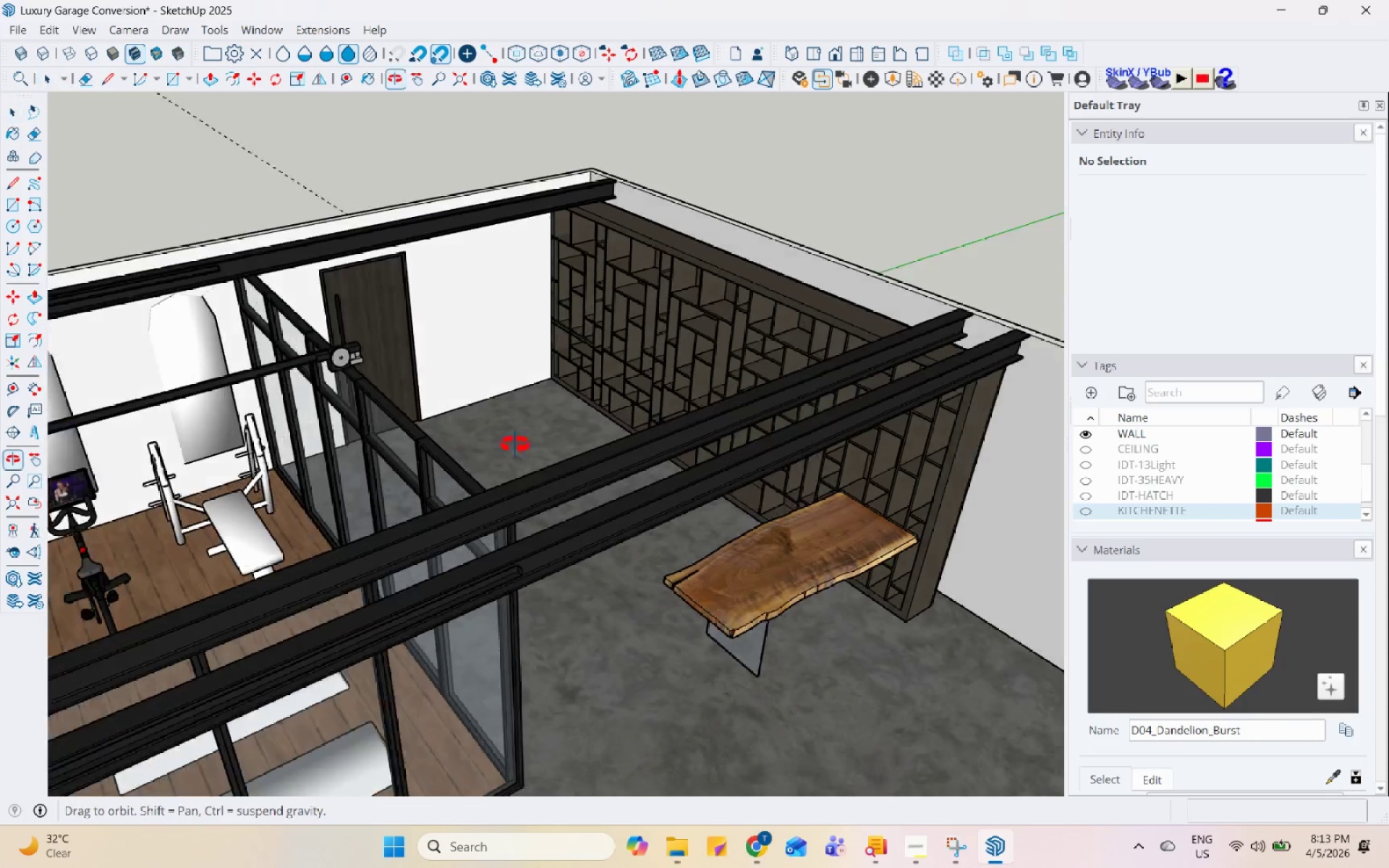 
scroll: coordinate [692, 465], scroll_direction: down, amount: 2.0
 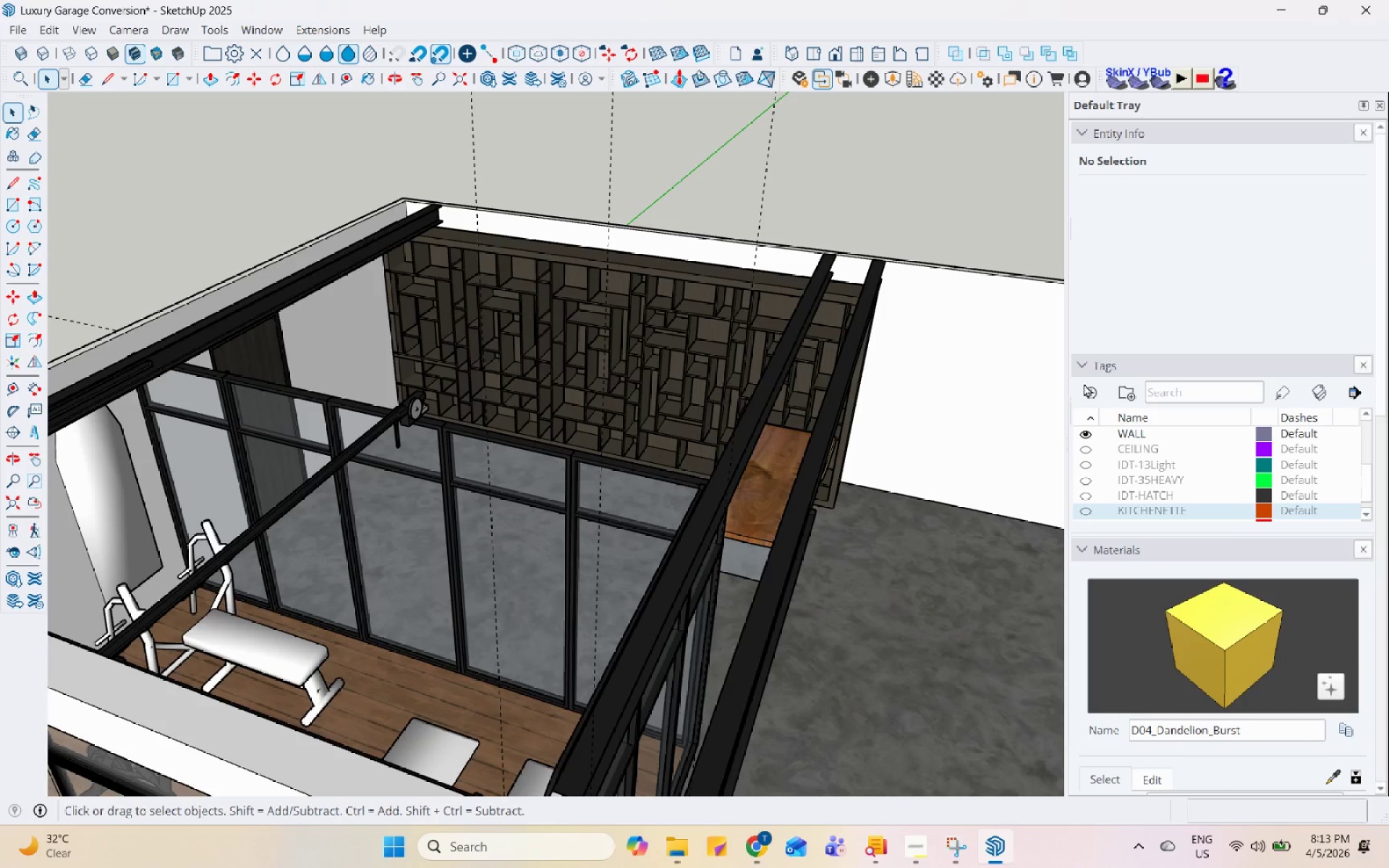 
left_click([1091, 388])
 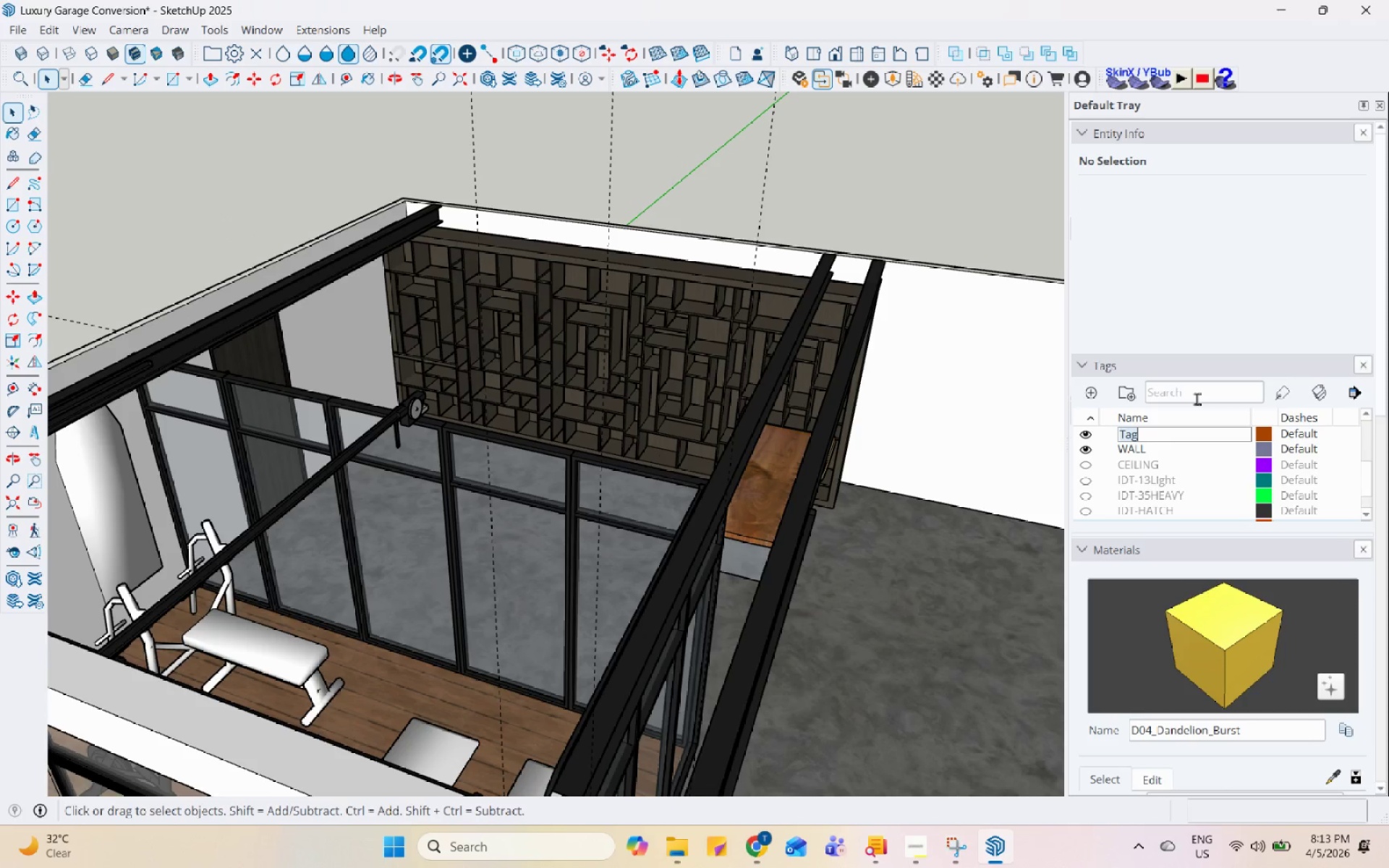 
type(i-bema)
key(Backspace)
key(Backspace)
type(ams)
 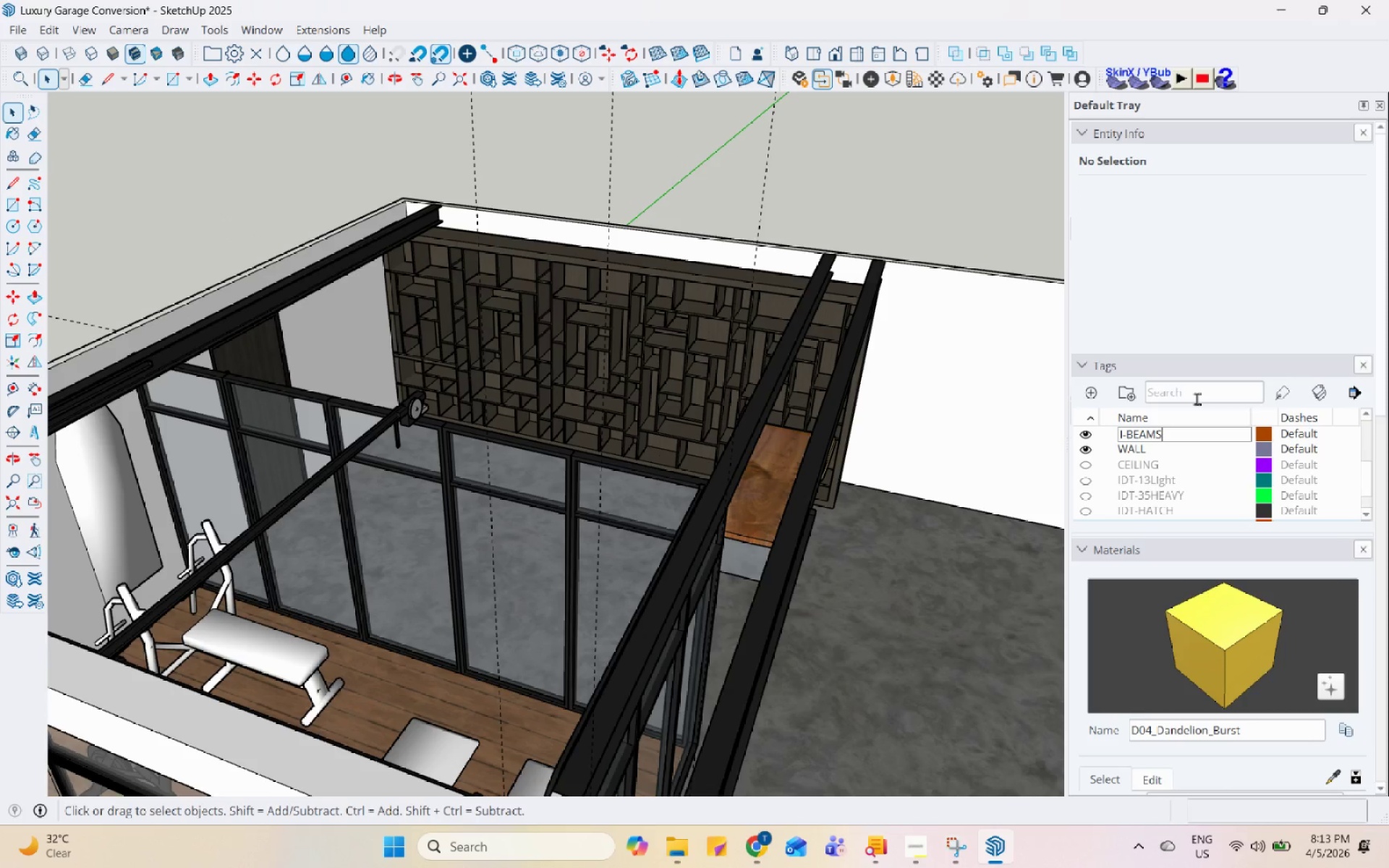 
key(Enter)
 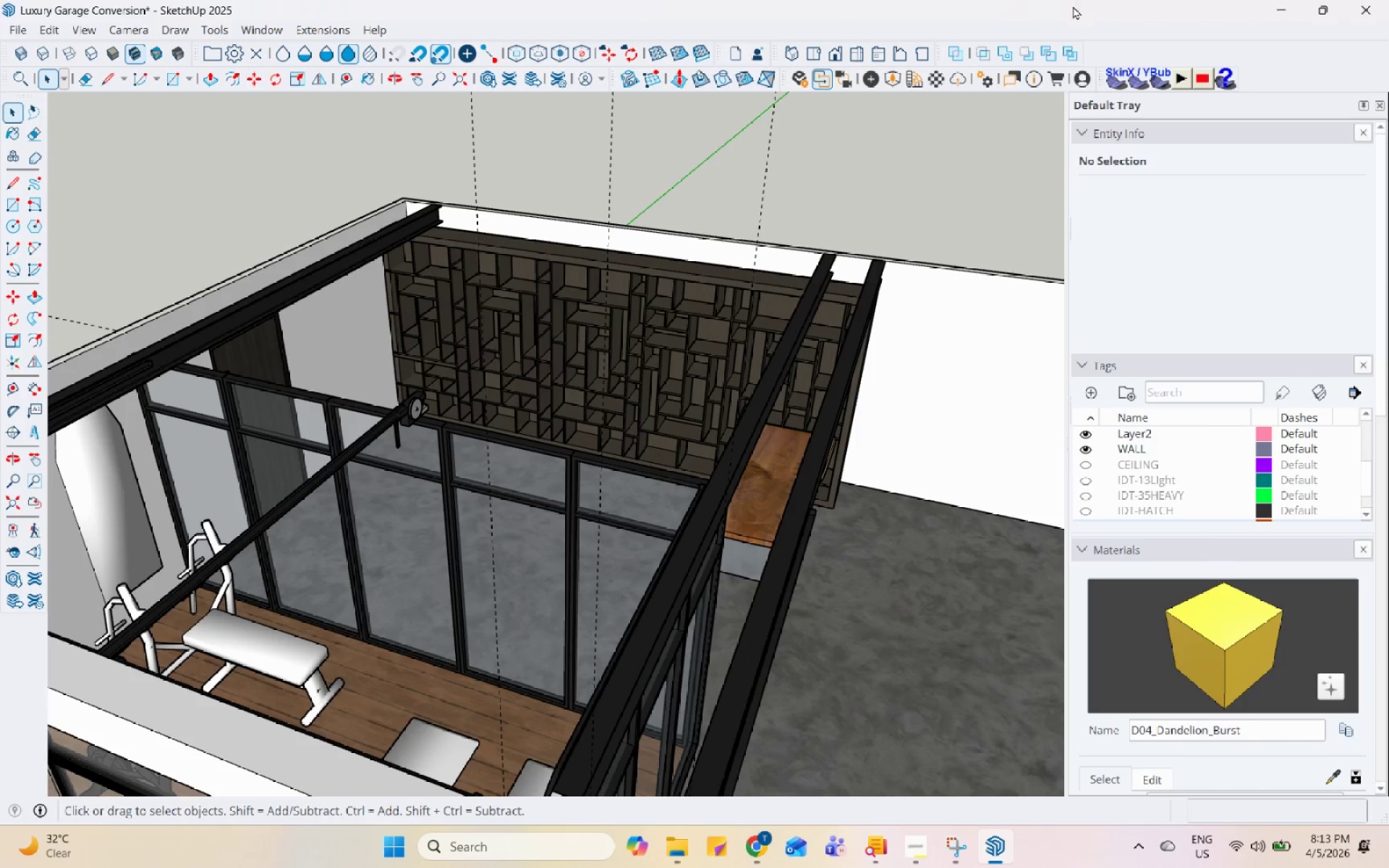 
left_click([726, 396])
 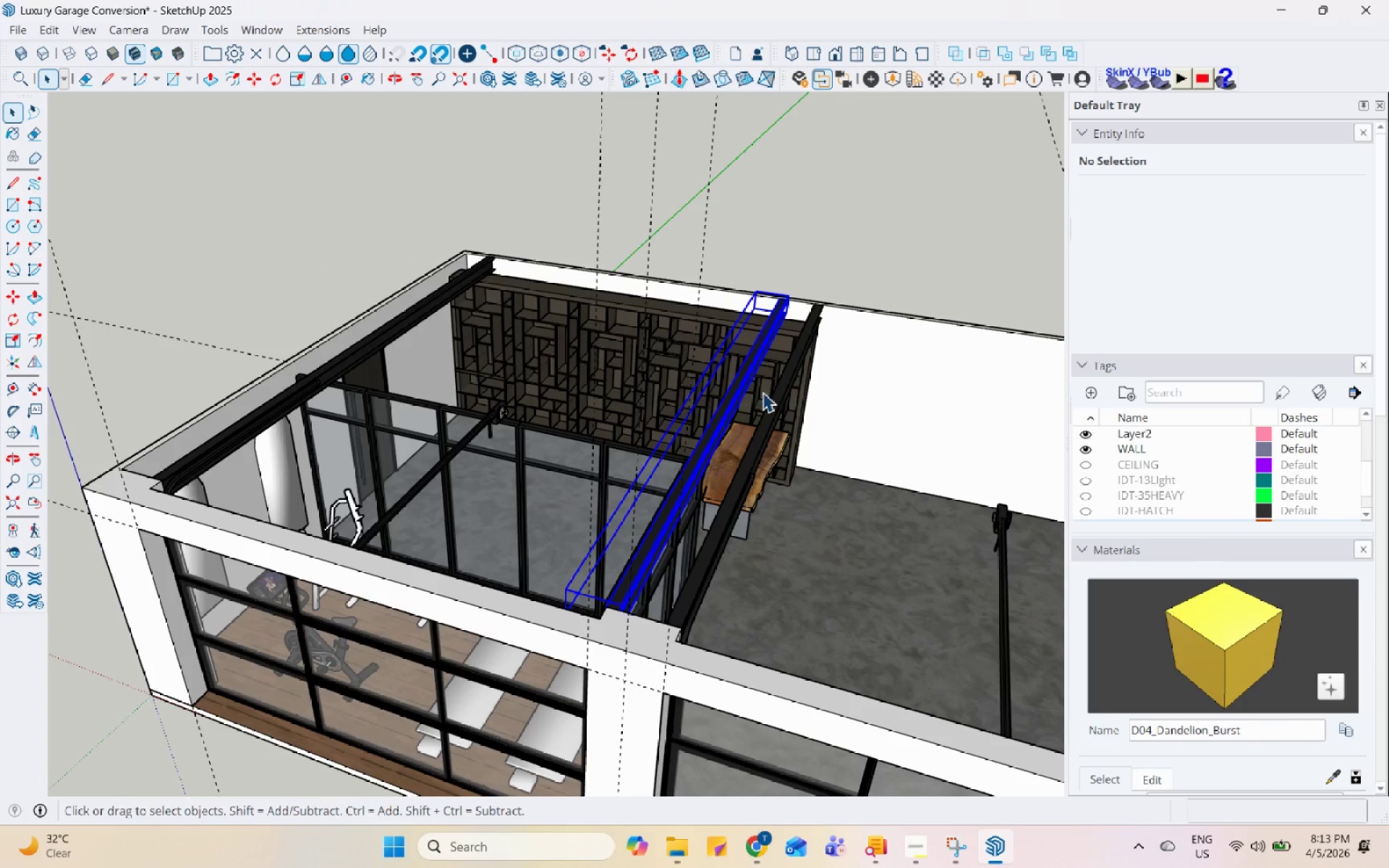 
scroll: coordinate [660, 420], scroll_direction: down, amount: 3.0
 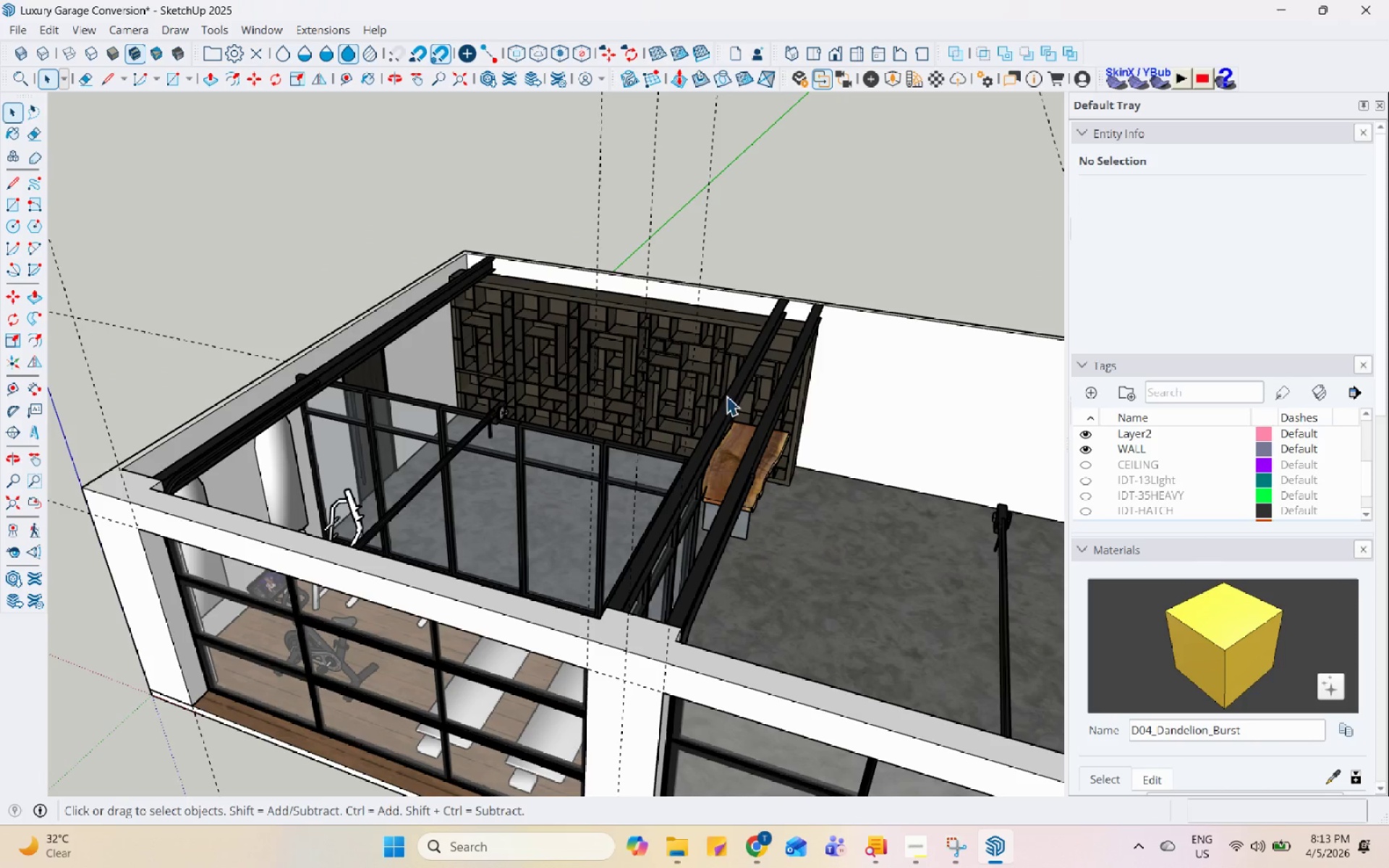 
hold_key(key=ControlLeft, duration=1.19)
left_click([783, 384])
 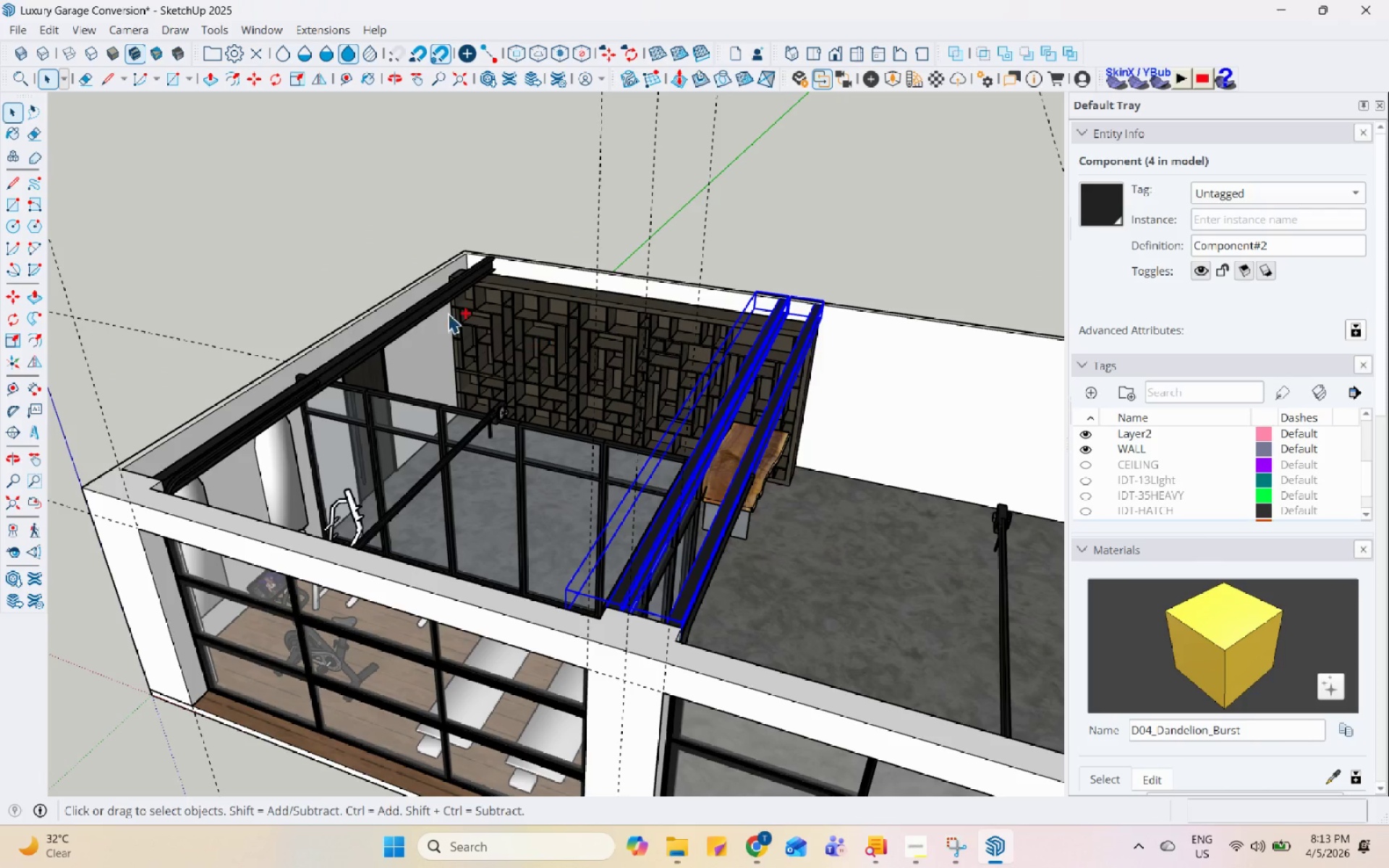 
left_click([427, 298])
 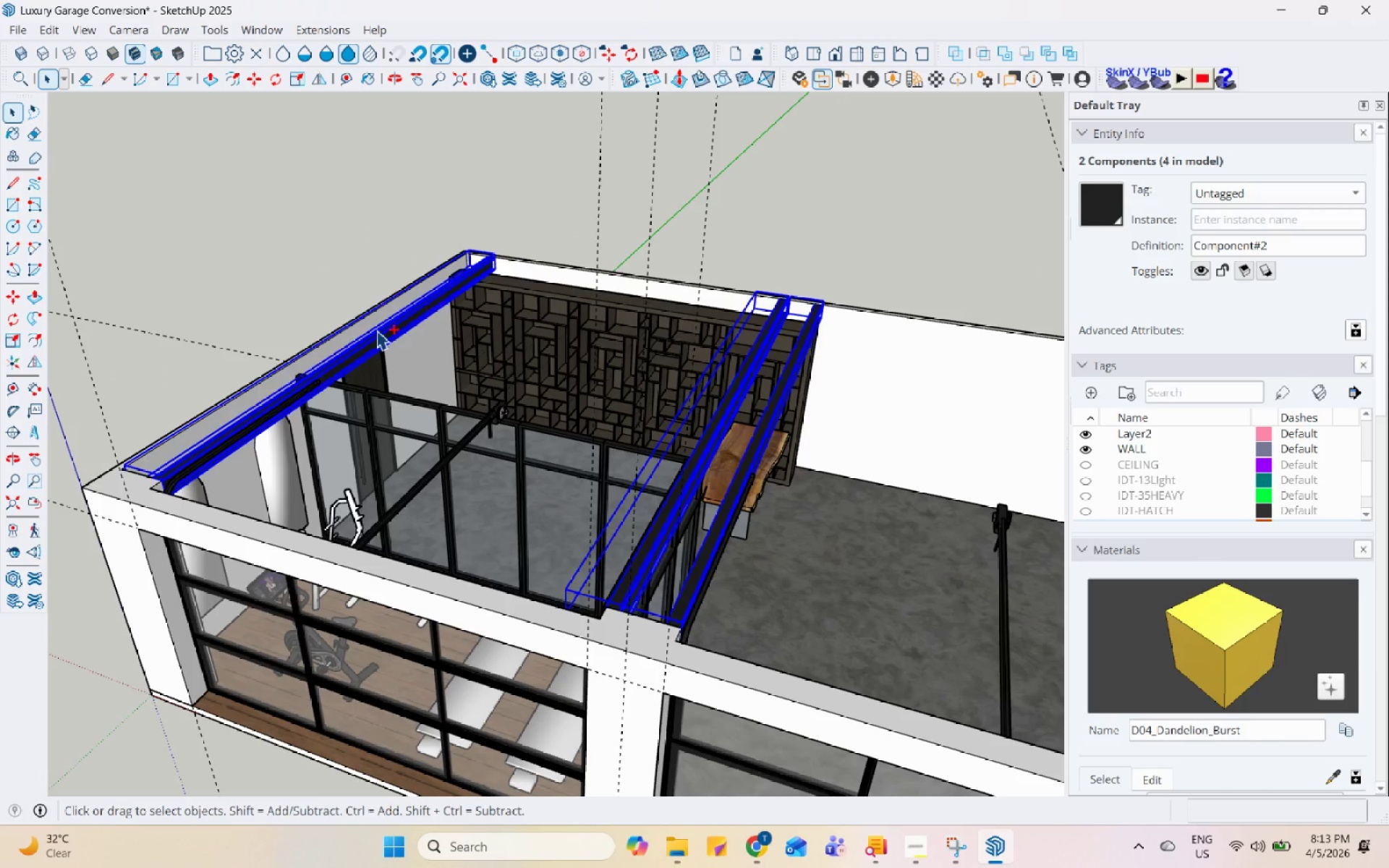 
hold_key(key=ControlLeft, duration=0.61)
 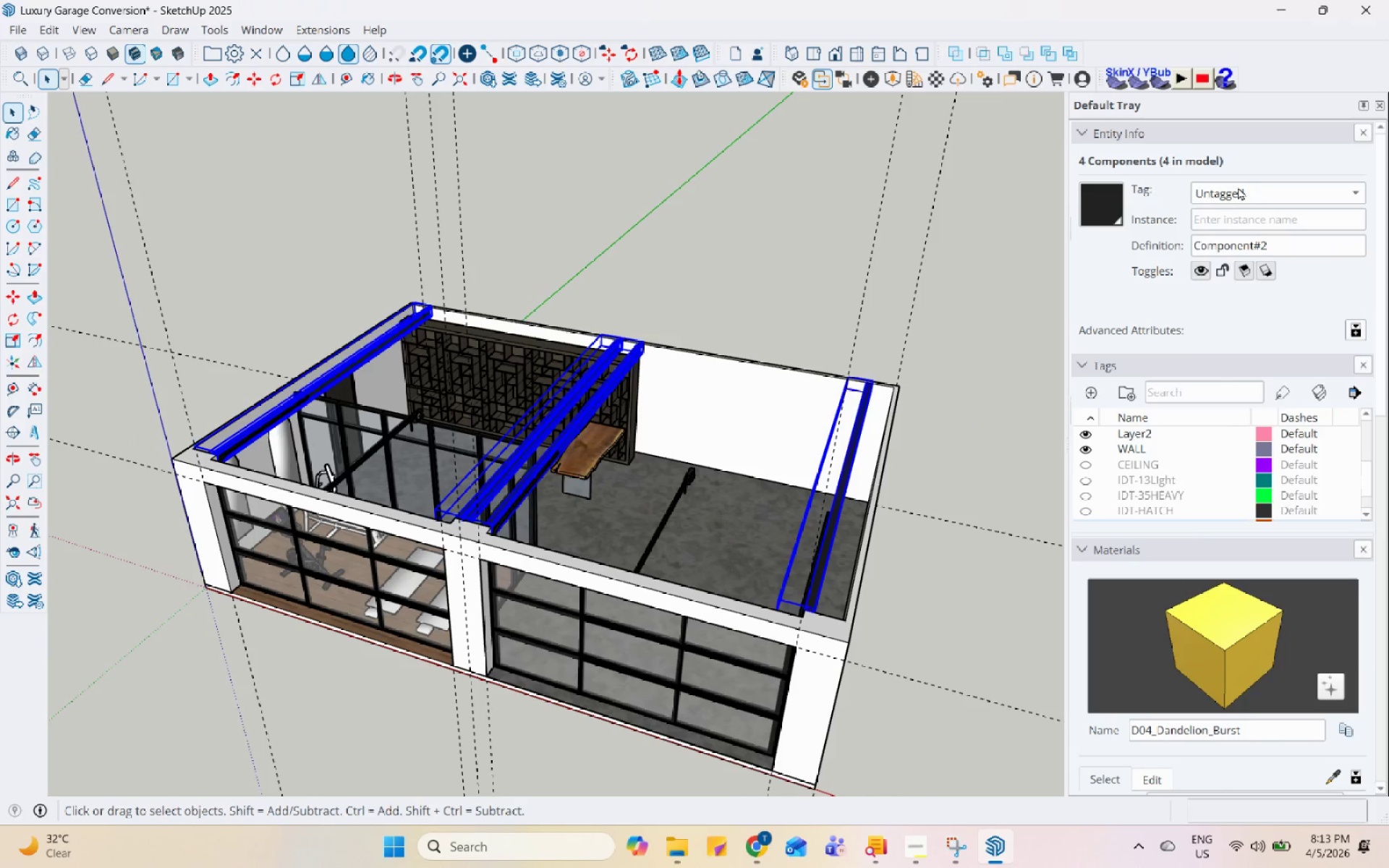 
scroll: coordinate [290, 422], scroll_direction: down, amount: 5.0
 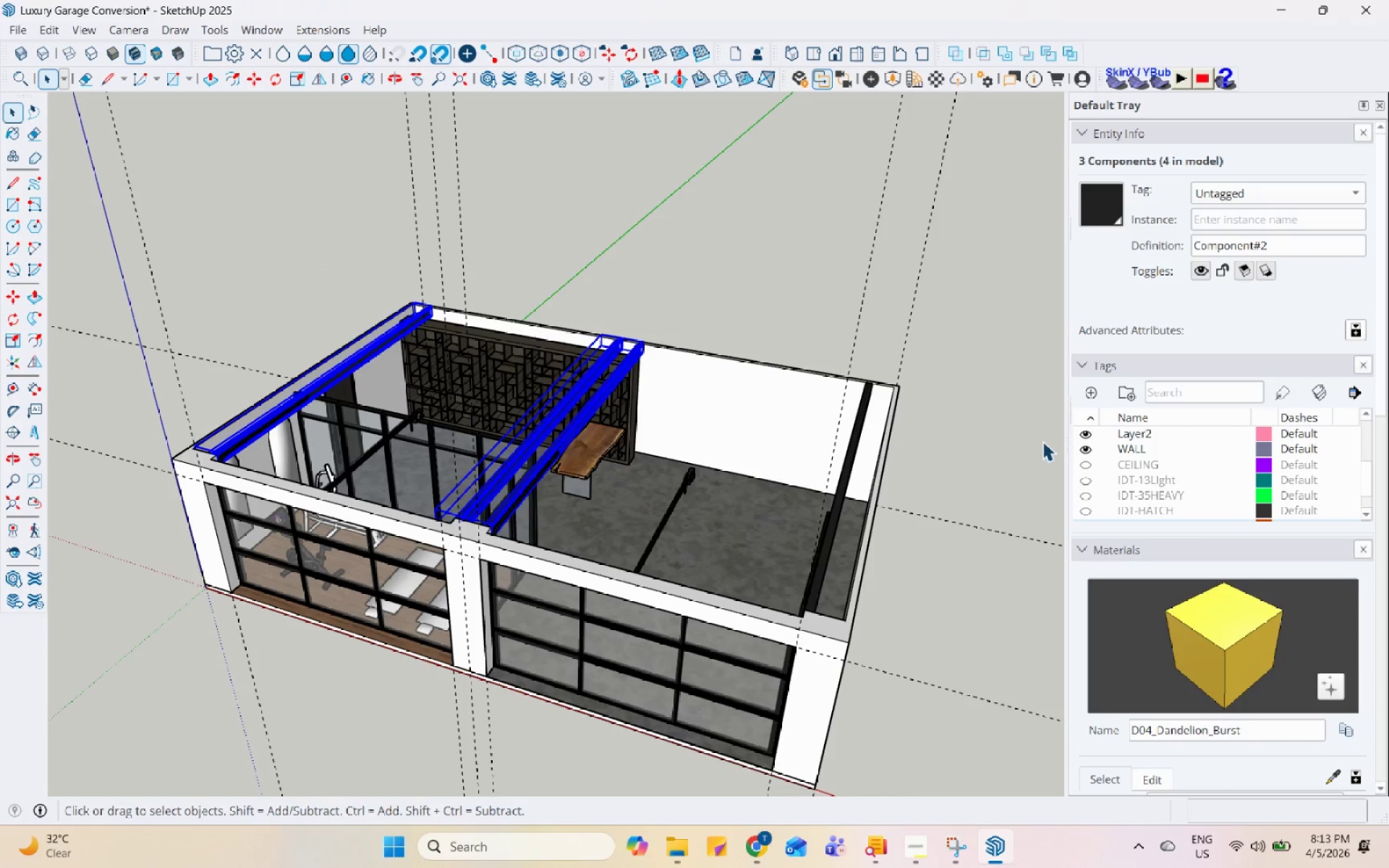 
left_click([864, 414])
 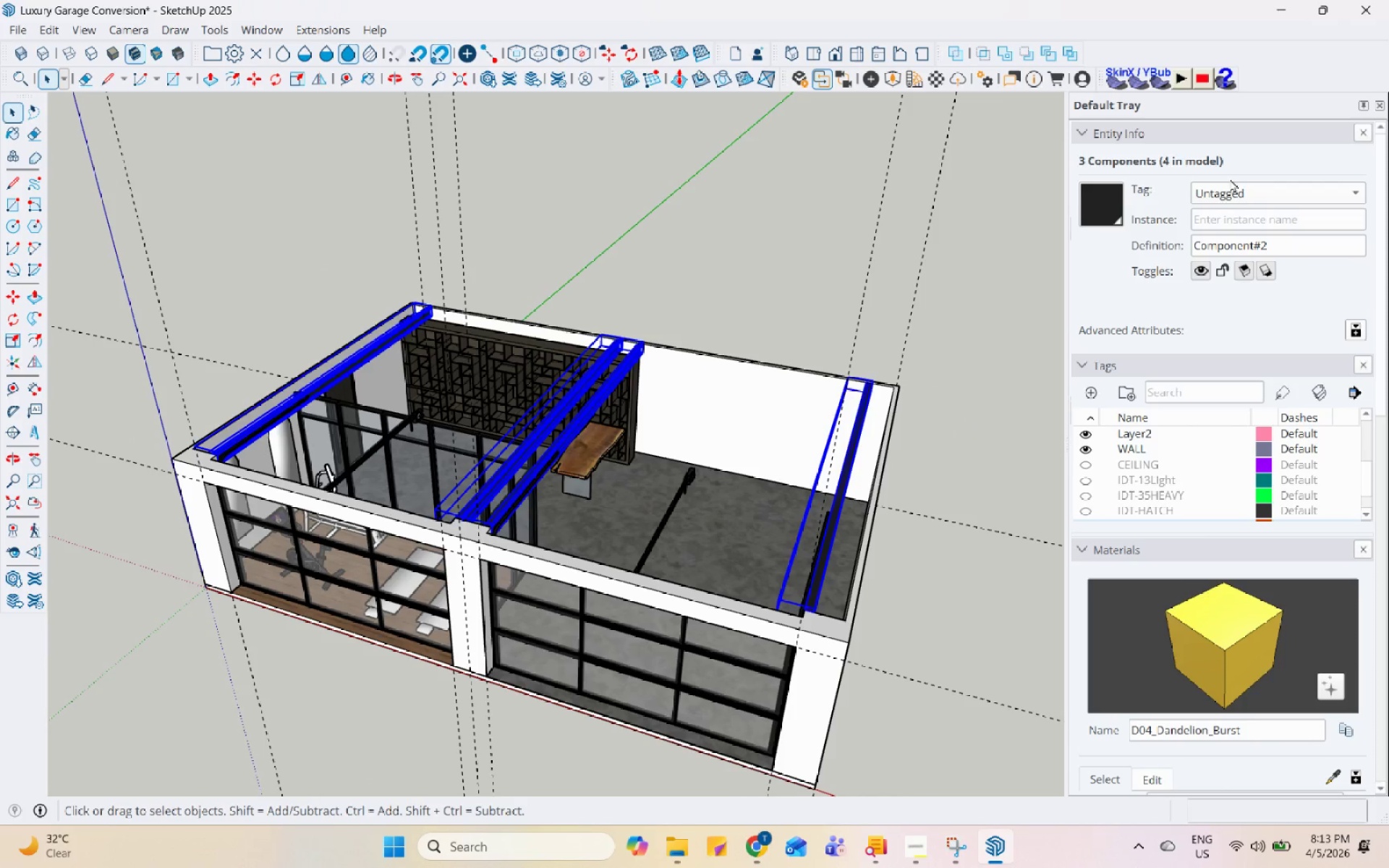 
left_click([1238, 187])
 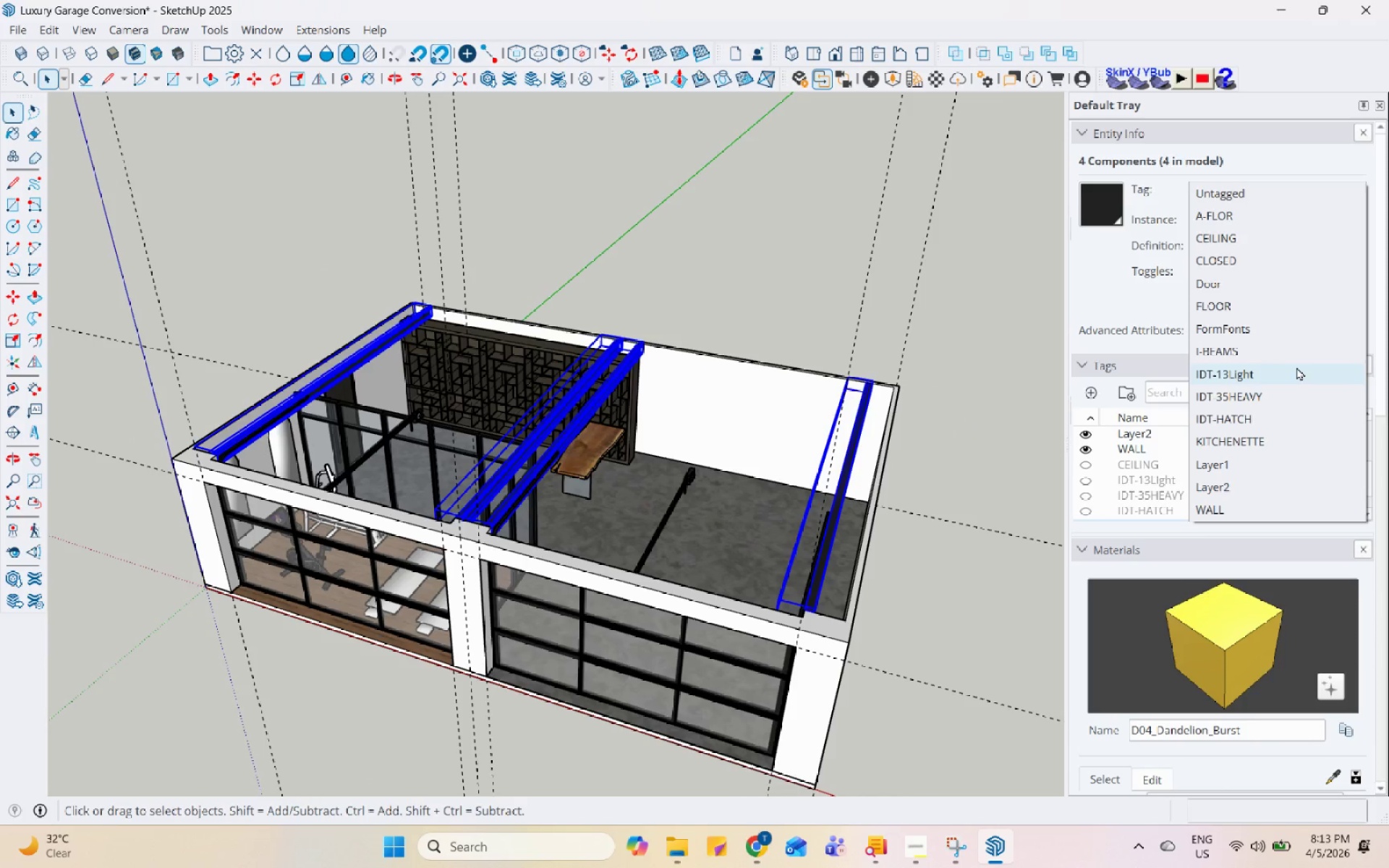 
left_click([1299, 344])
 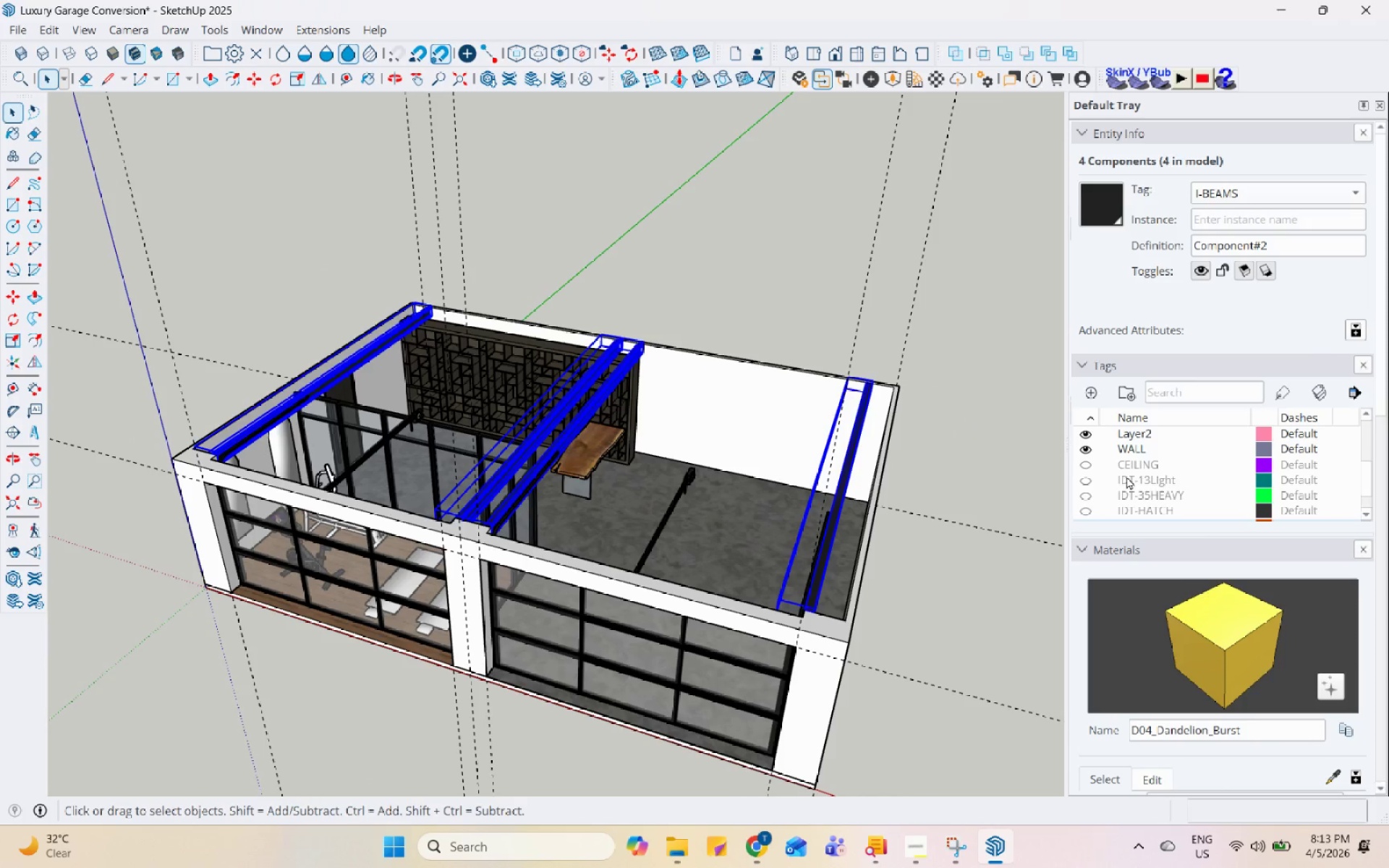 
scroll: coordinate [439, 451], scroll_direction: up, amount: 7.0
 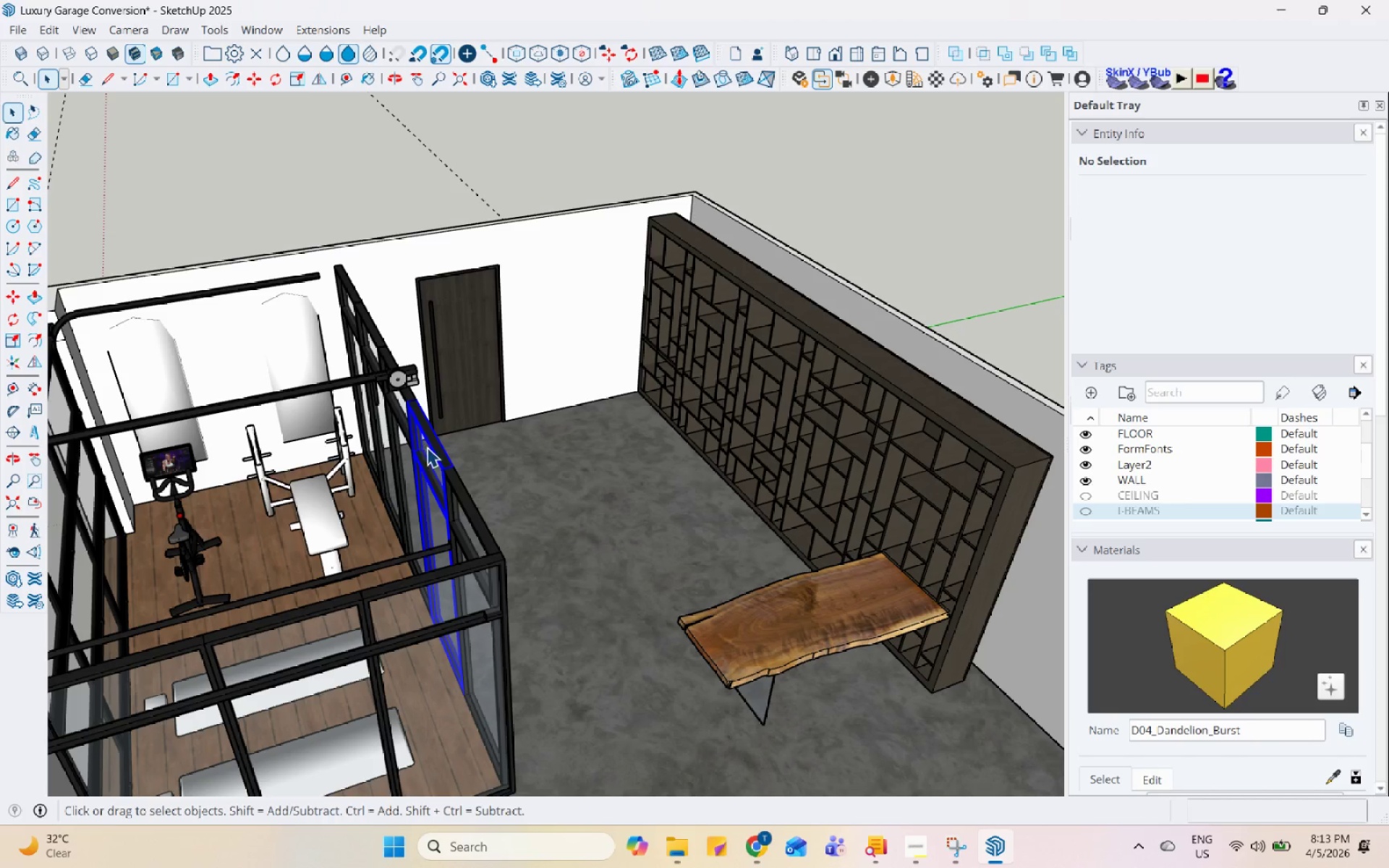 
hold_key(key=ControlLeft, duration=1.5)
left_click([587, 535])
 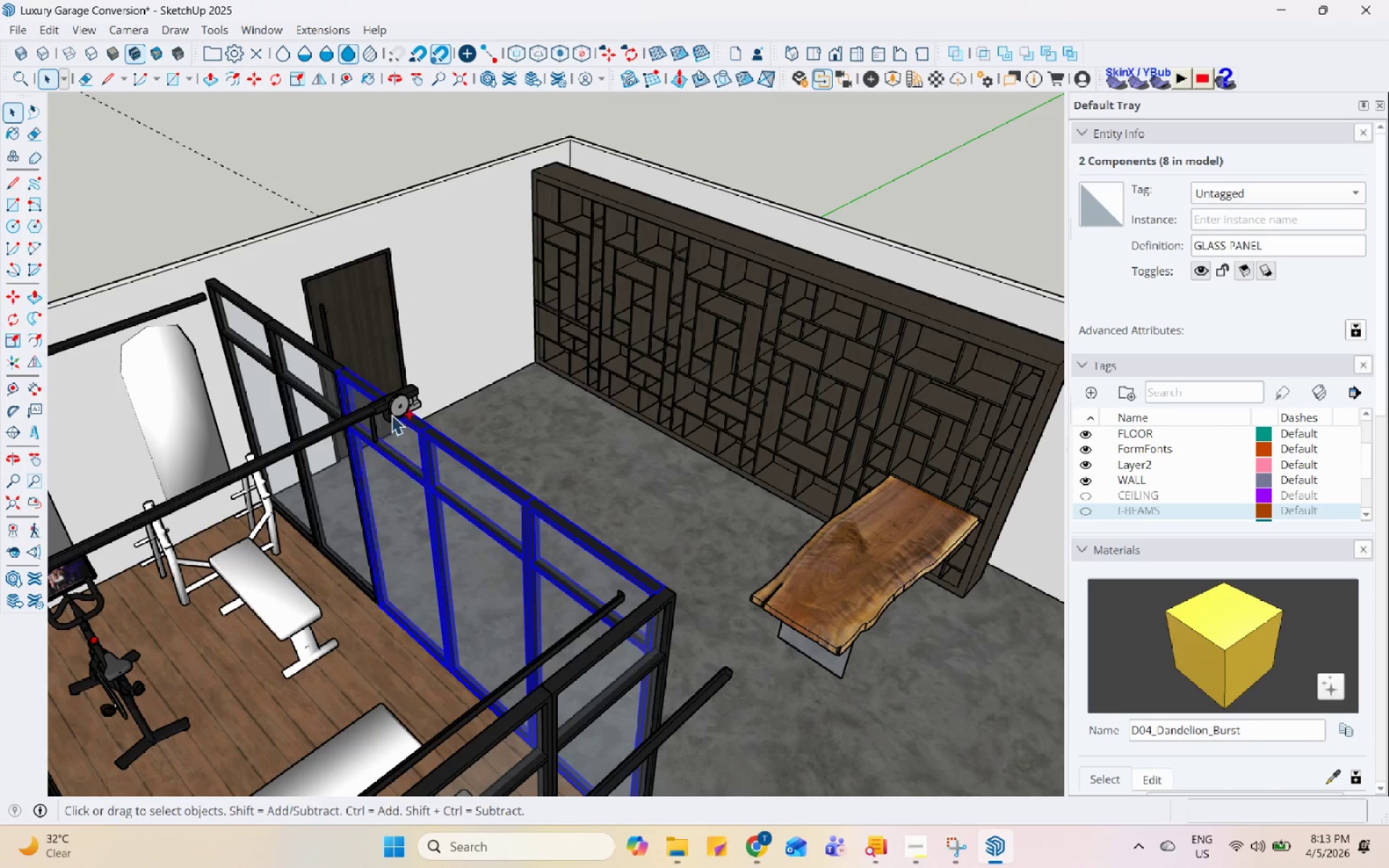 
scroll: coordinate [606, 474], scroll_direction: up, amount: 1.0
 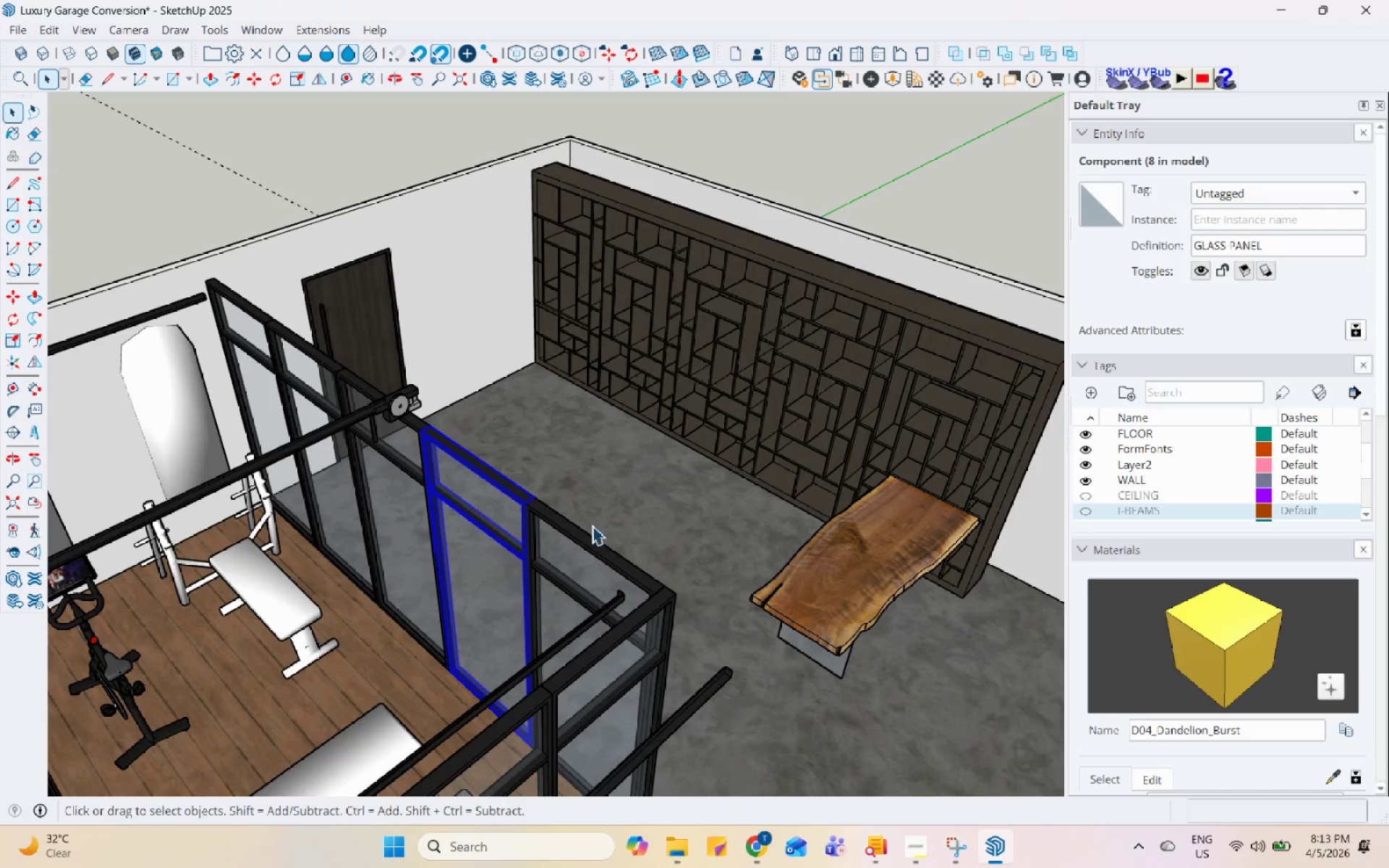 
left_click([319, 364])
 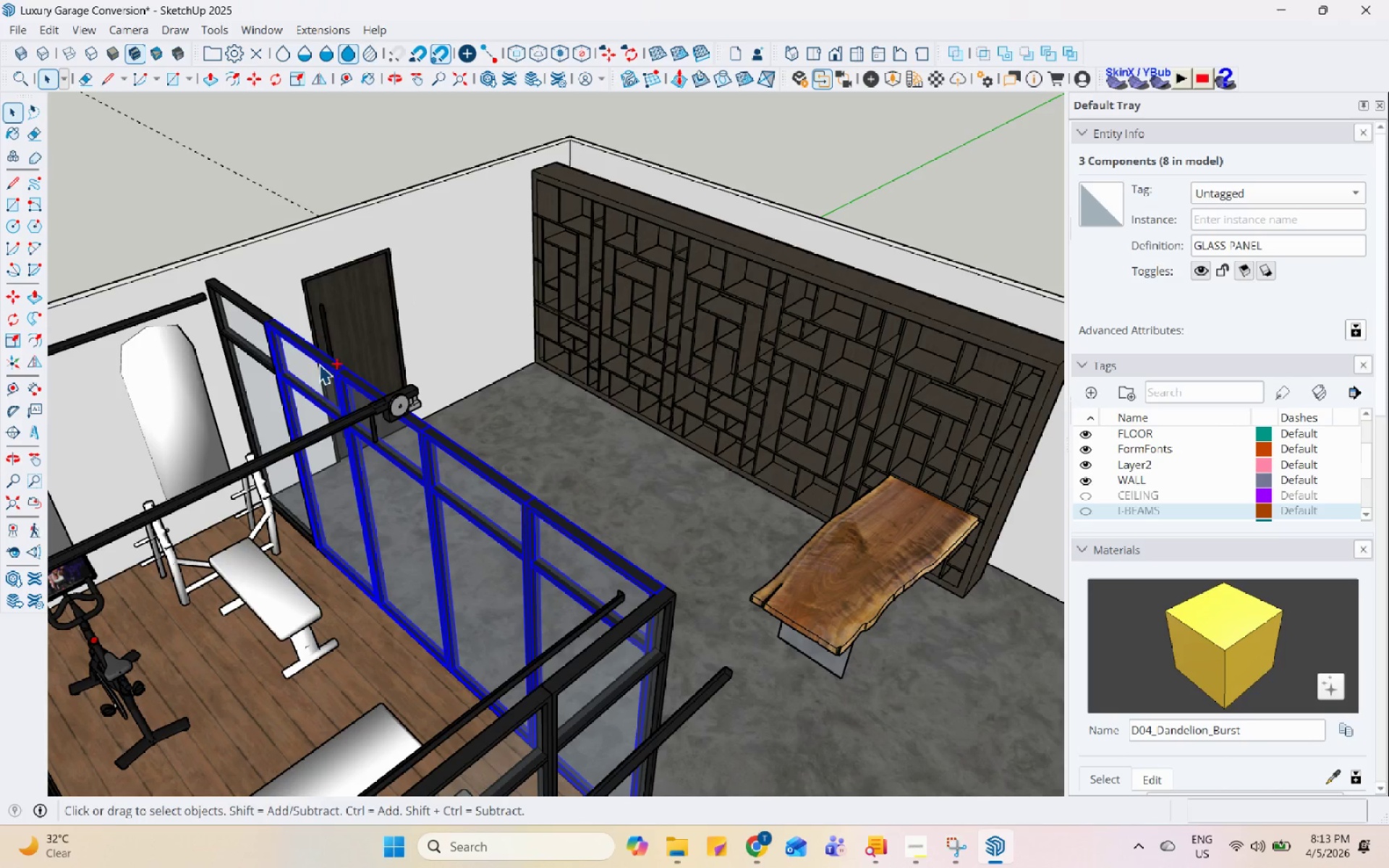 
hold_key(key=ControlLeft, duration=0.78)
left_click([255, 318])
 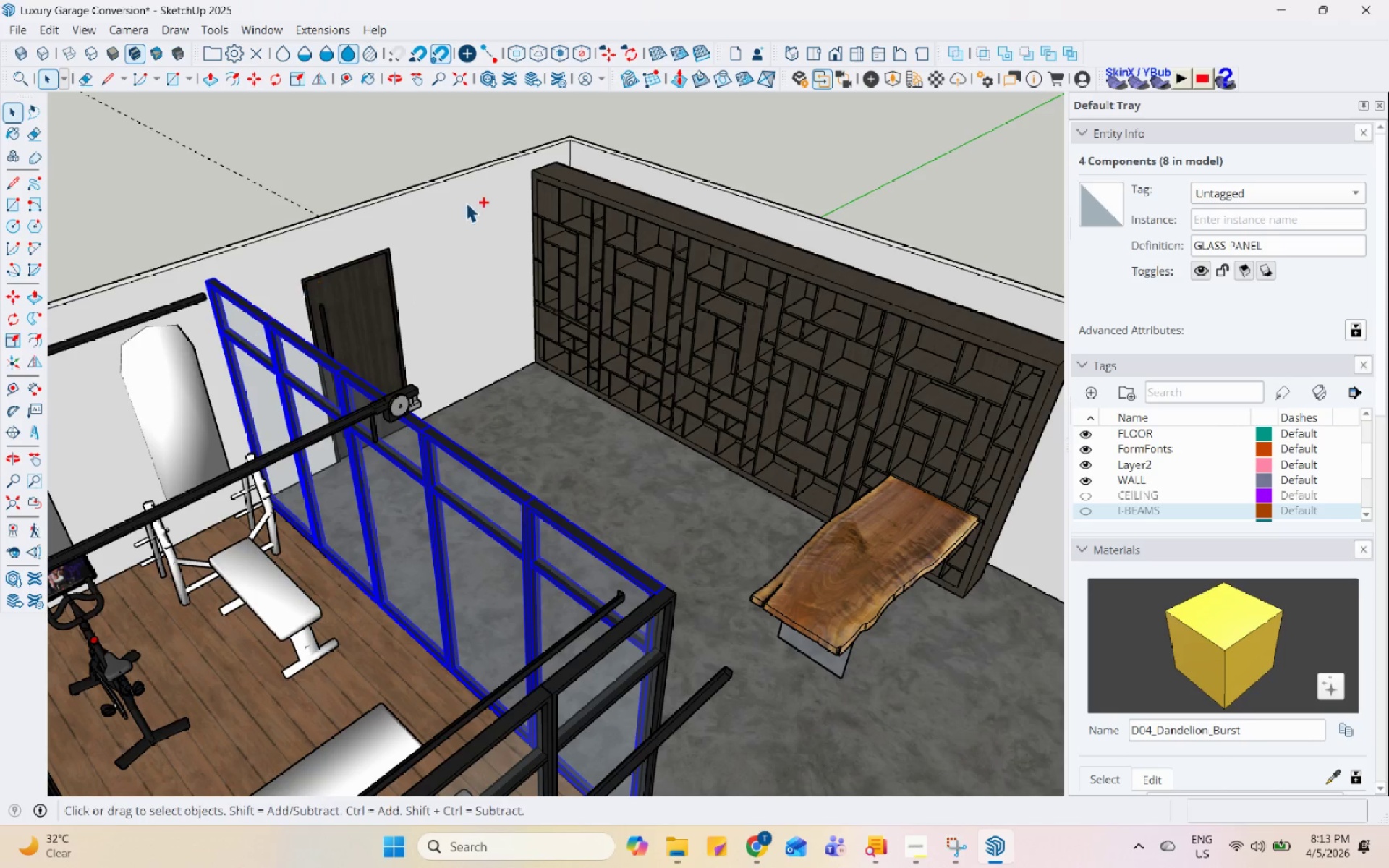 
scroll: coordinate [488, 197], scroll_direction: down, amount: 5.0
 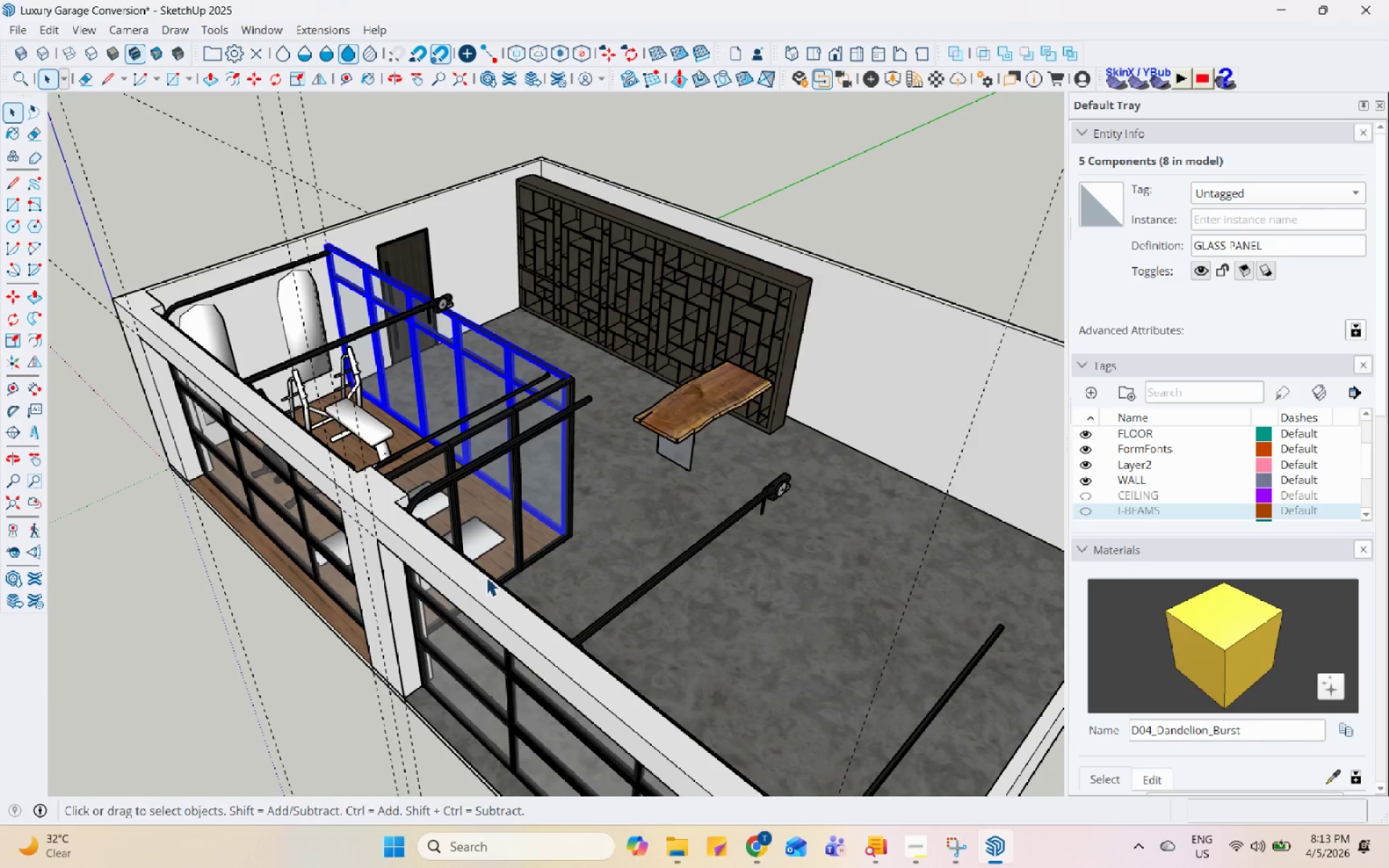 
hold_key(key=ControlLeft, duration=1.5)
left_click([542, 463])
 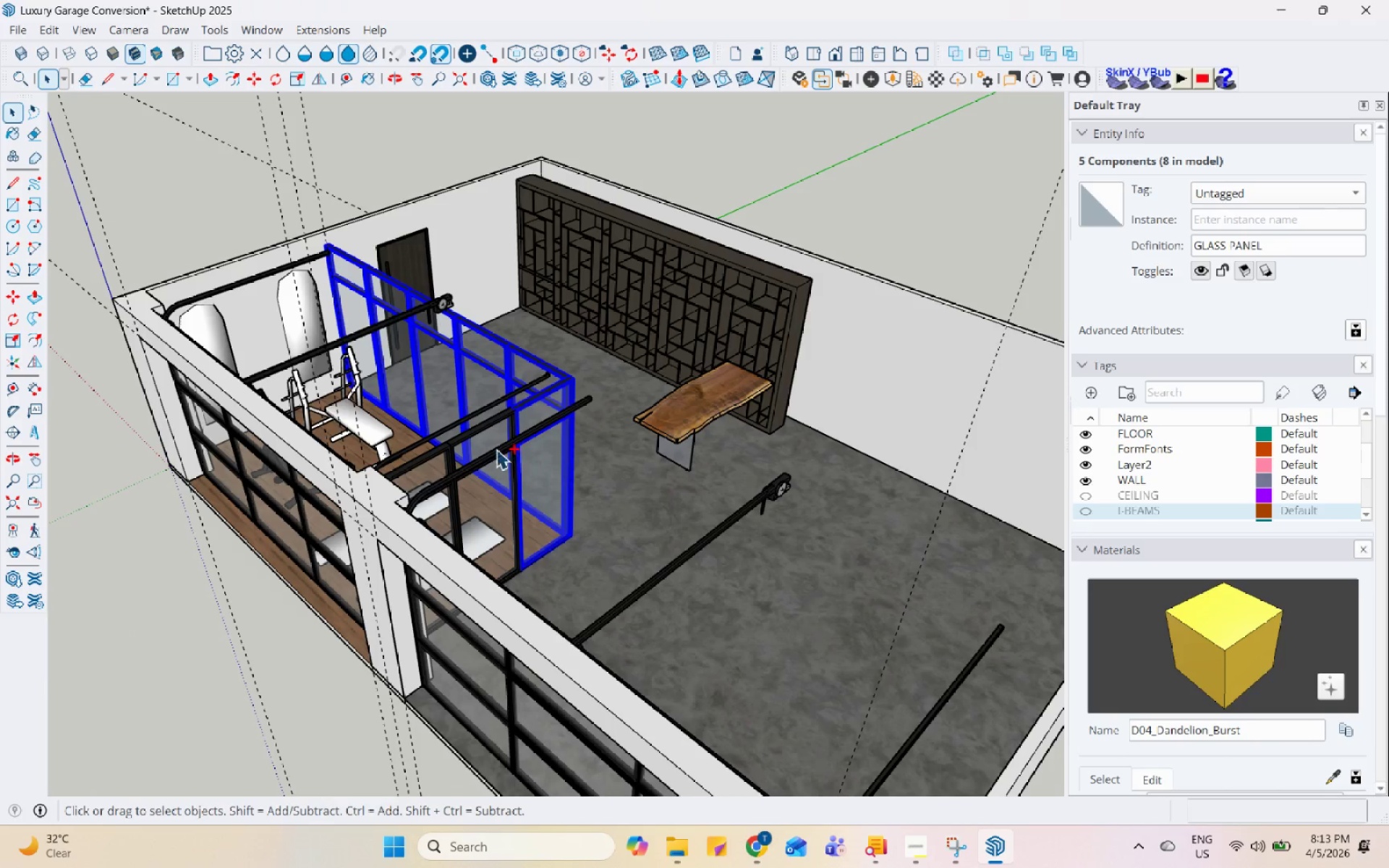 
left_click([477, 438])
 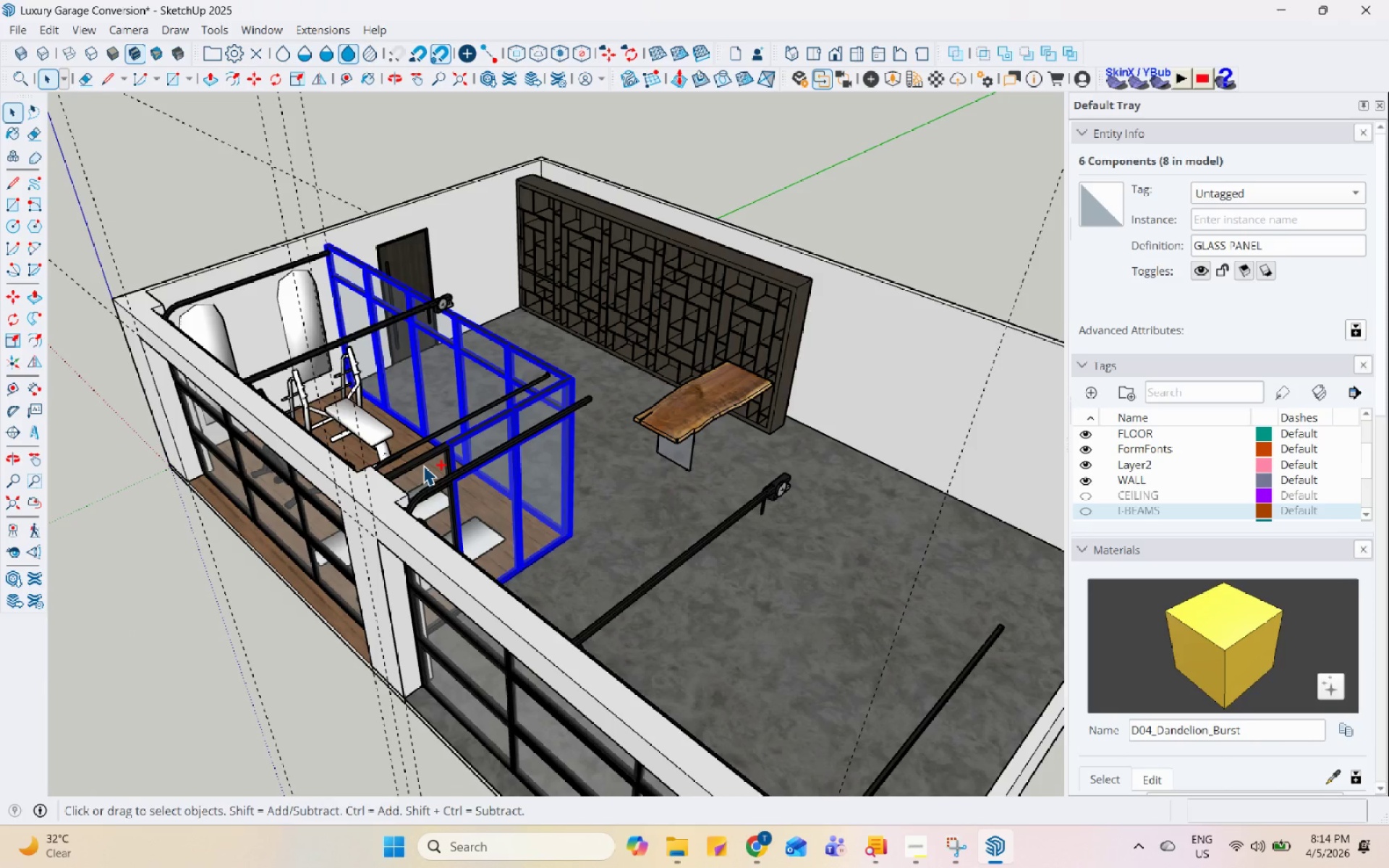 
key(Control+ControlLeft)
 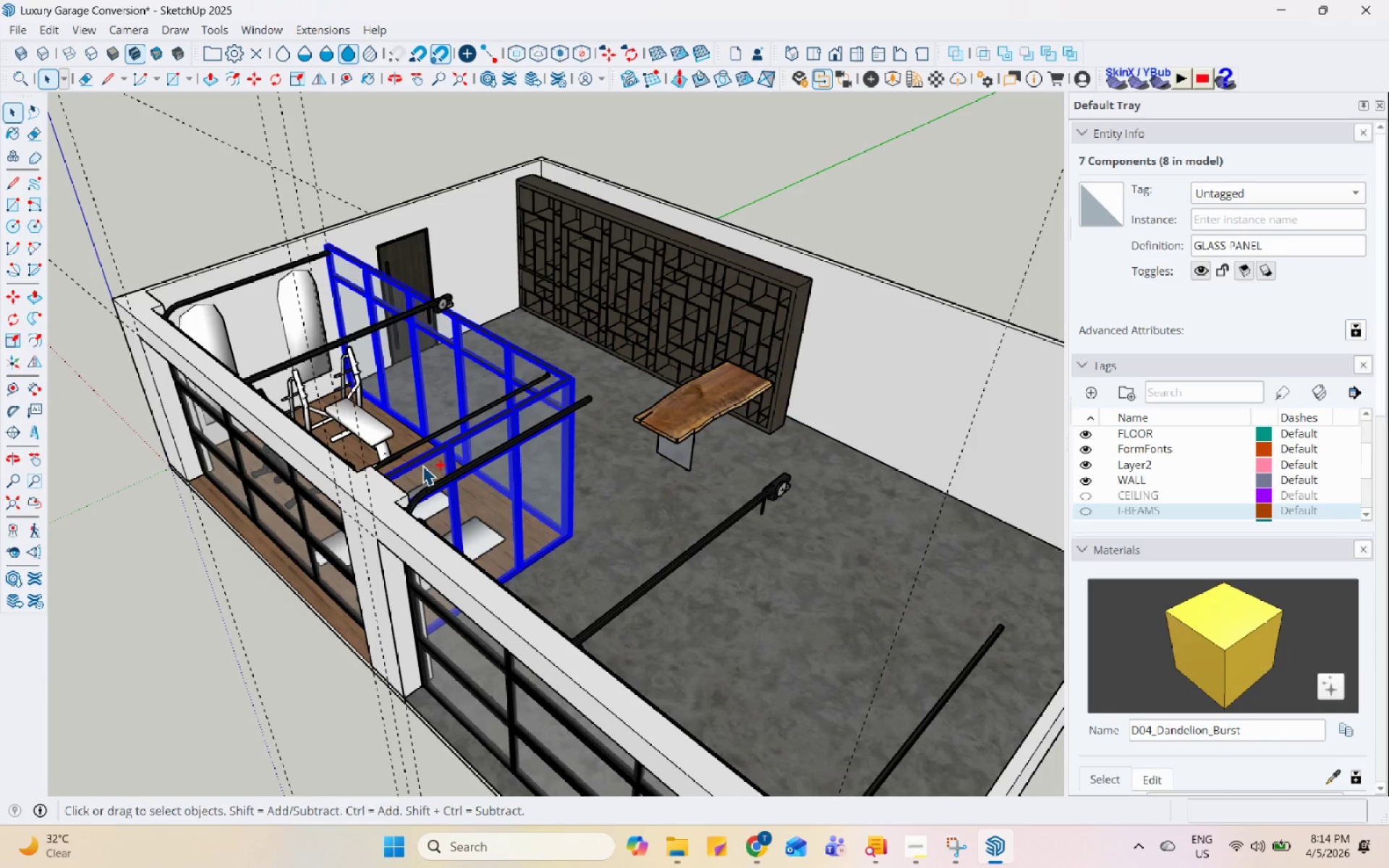 
key(Control+ControlLeft)
 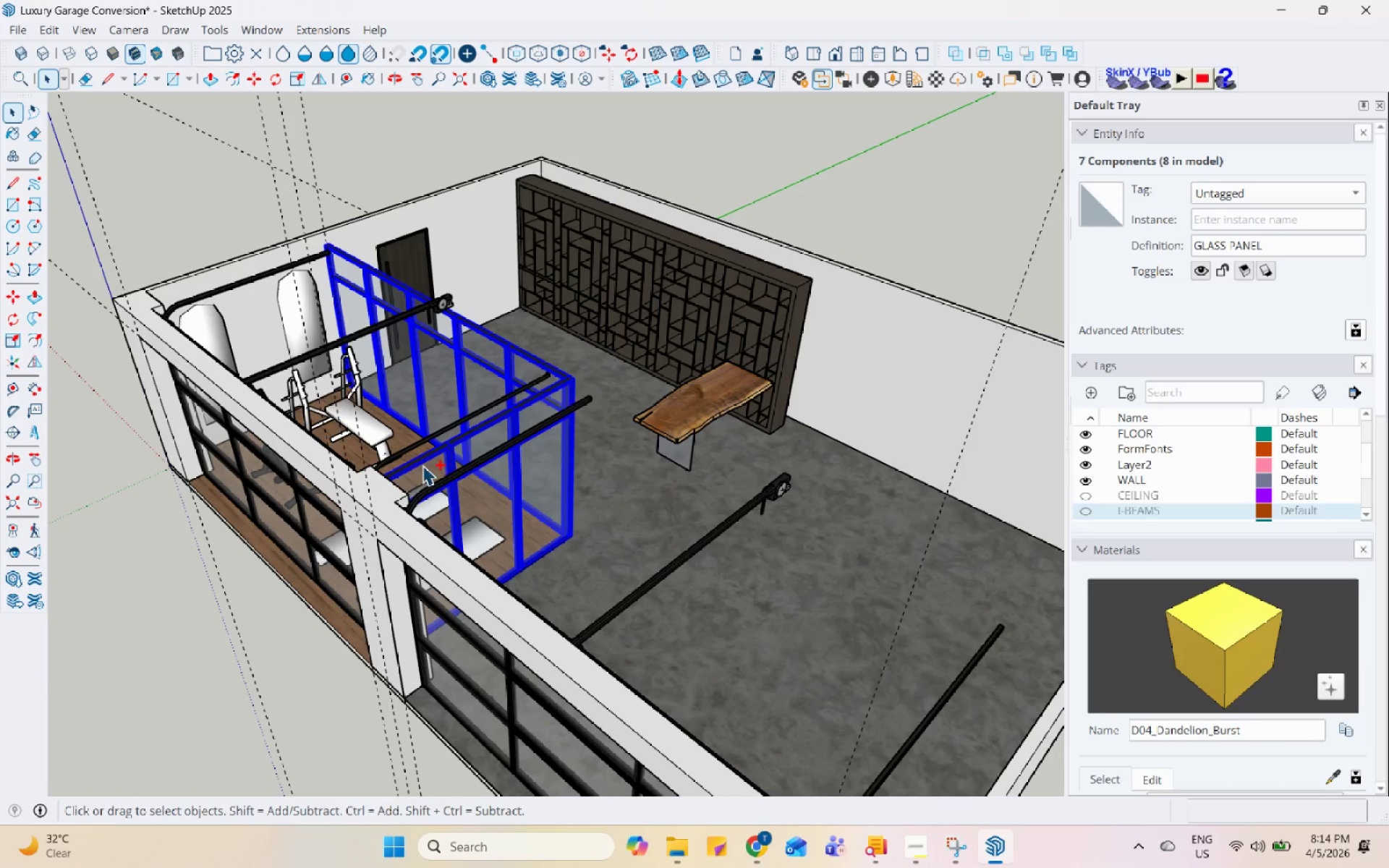 
key(Control+ControlLeft)
 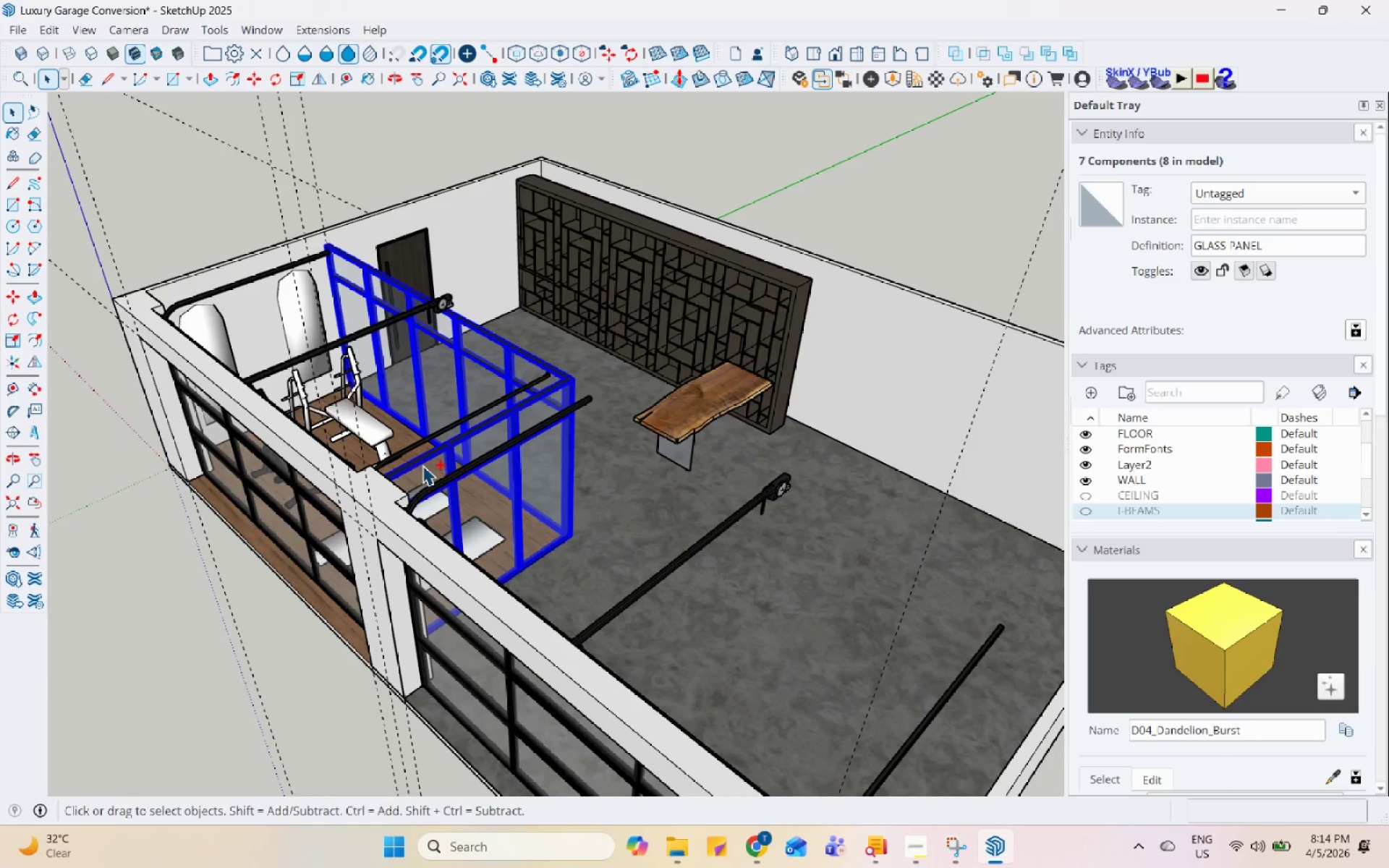 
key(Control+ControlLeft)
 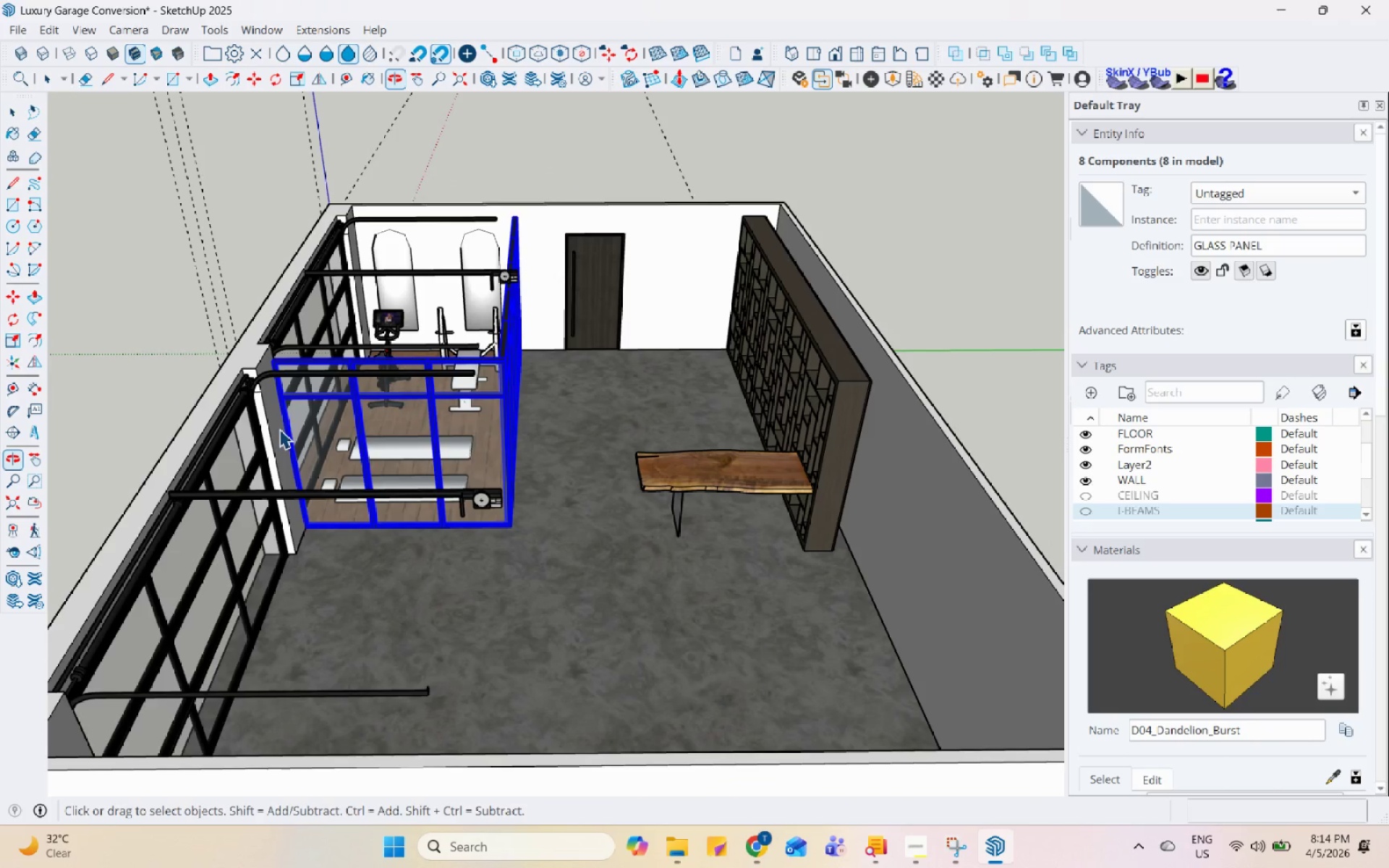 
right_click([496, 375])
 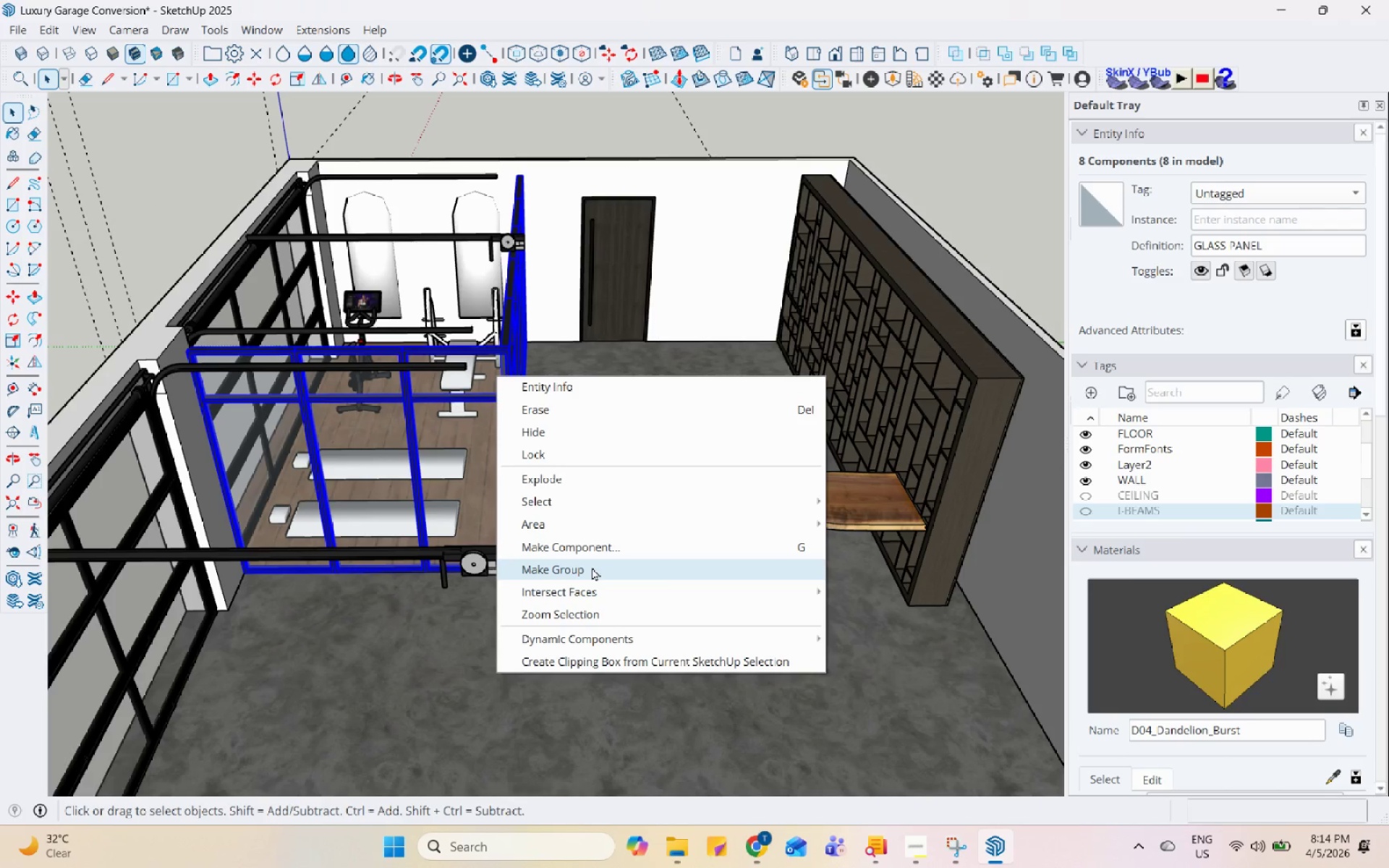 
scroll: coordinate [494, 388], scroll_direction: up, amount: 3.0
 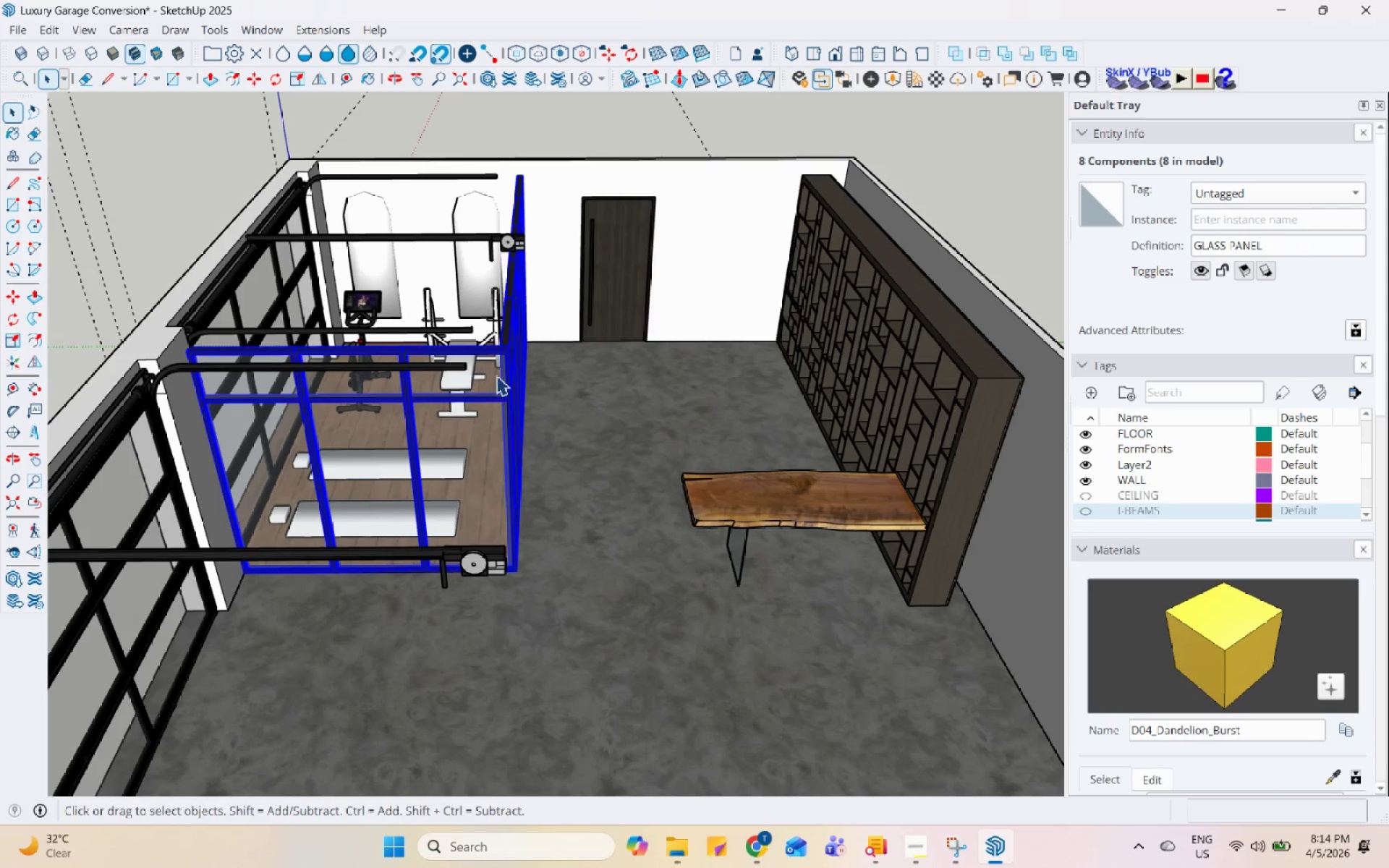 
left_click([592, 567])
 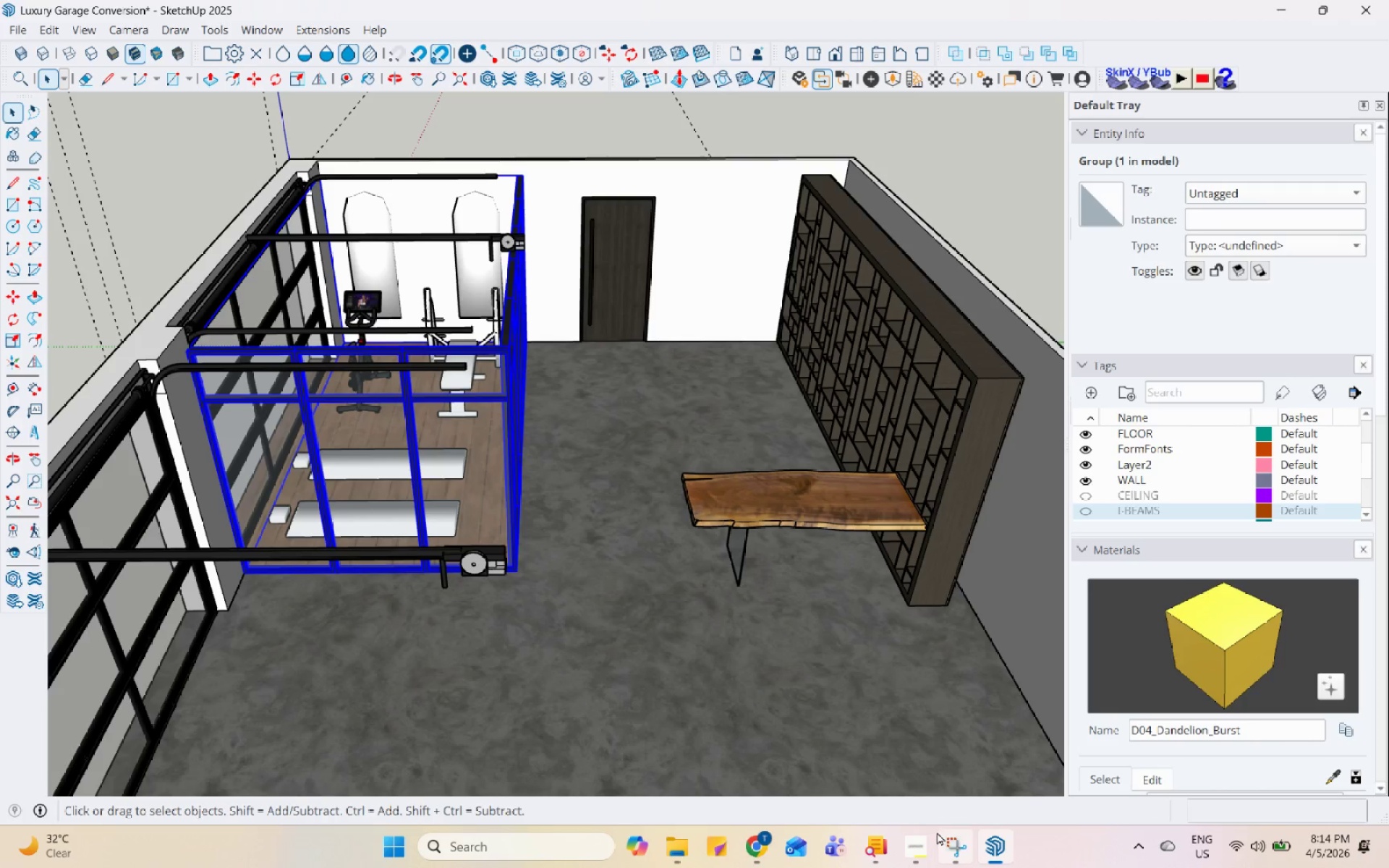 
left_click([943, 833])
 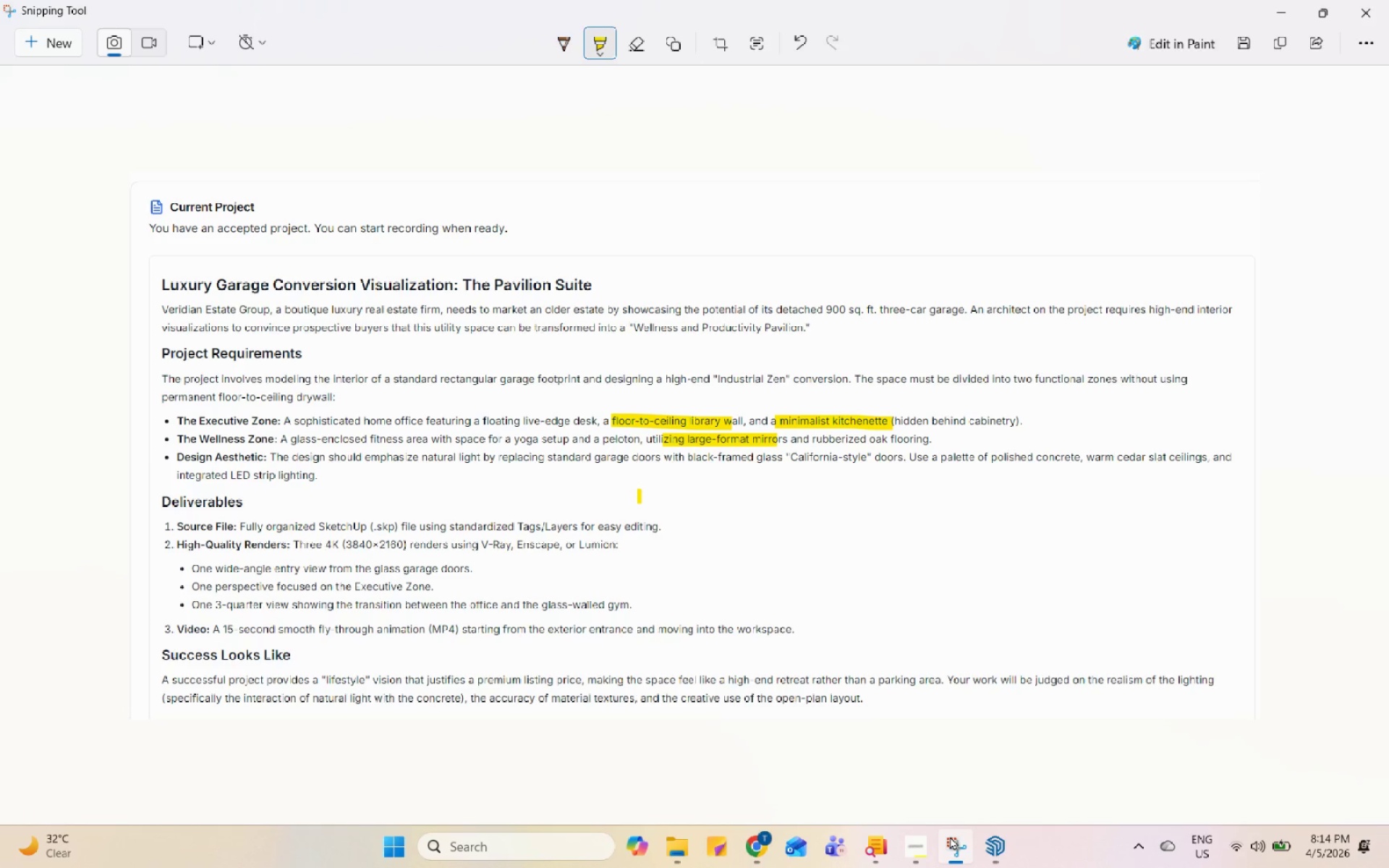 
wait(18.16)
 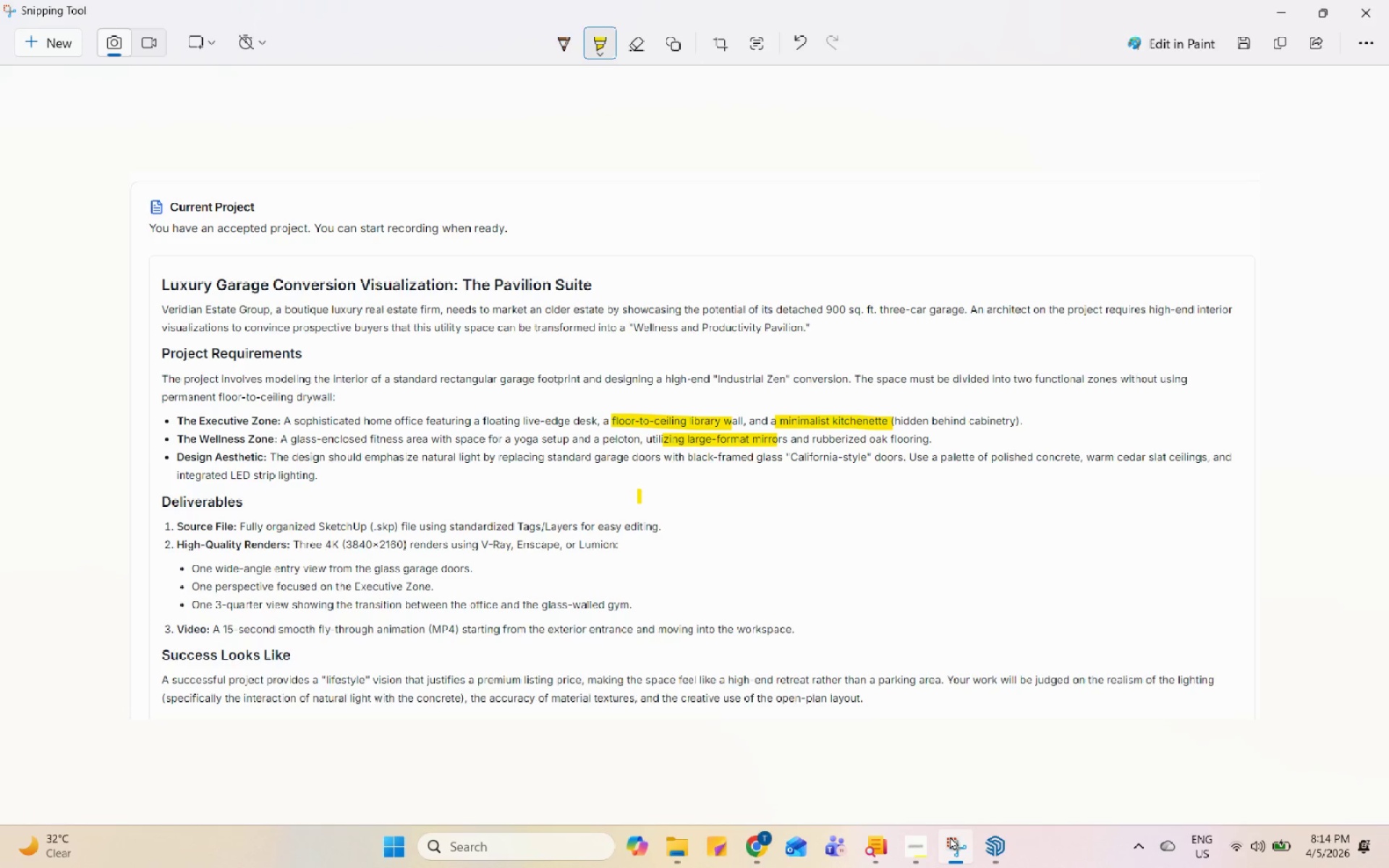 
left_click([950, 836])
 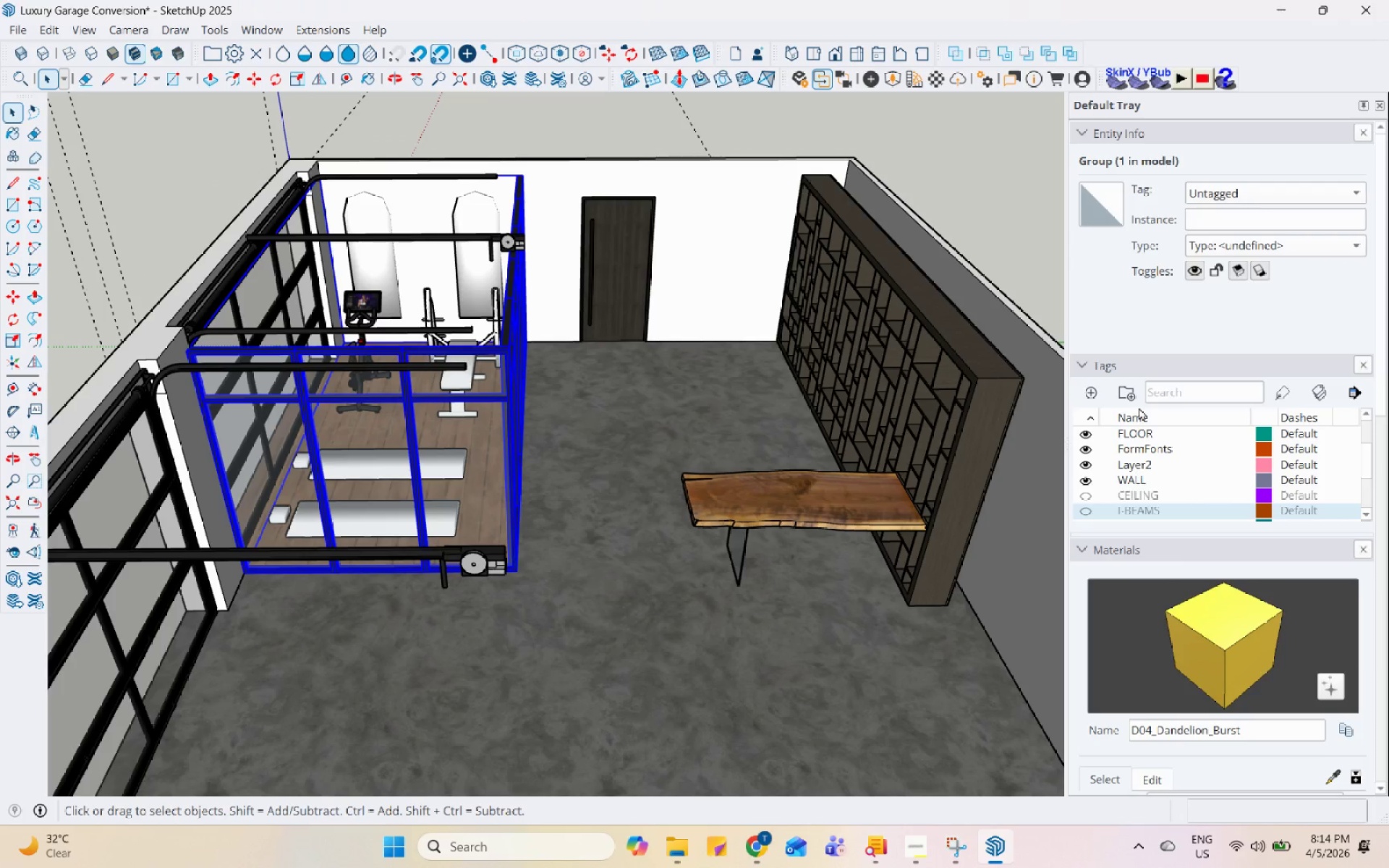 
left_click([1082, 406])
 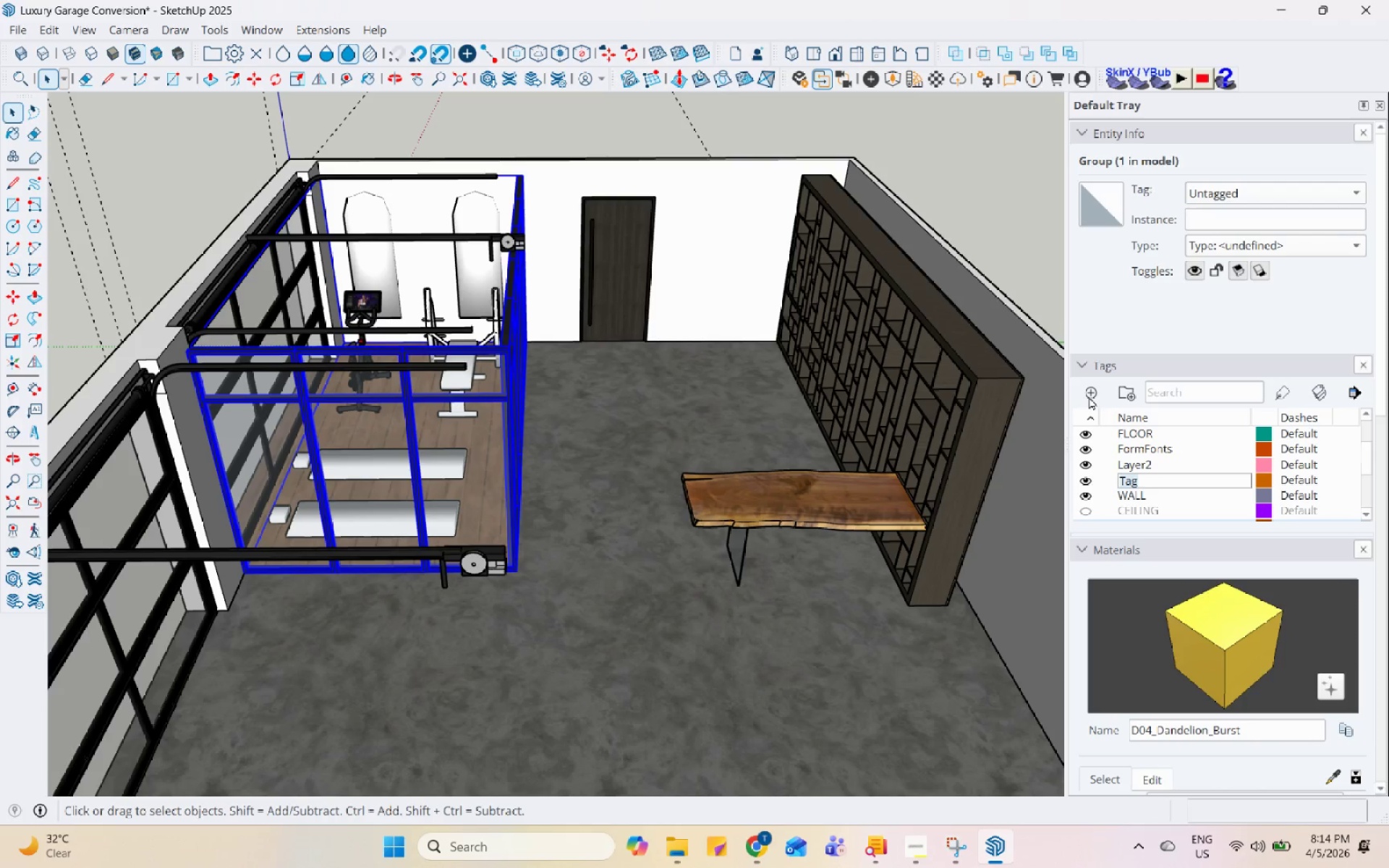 
type(glass wall)
 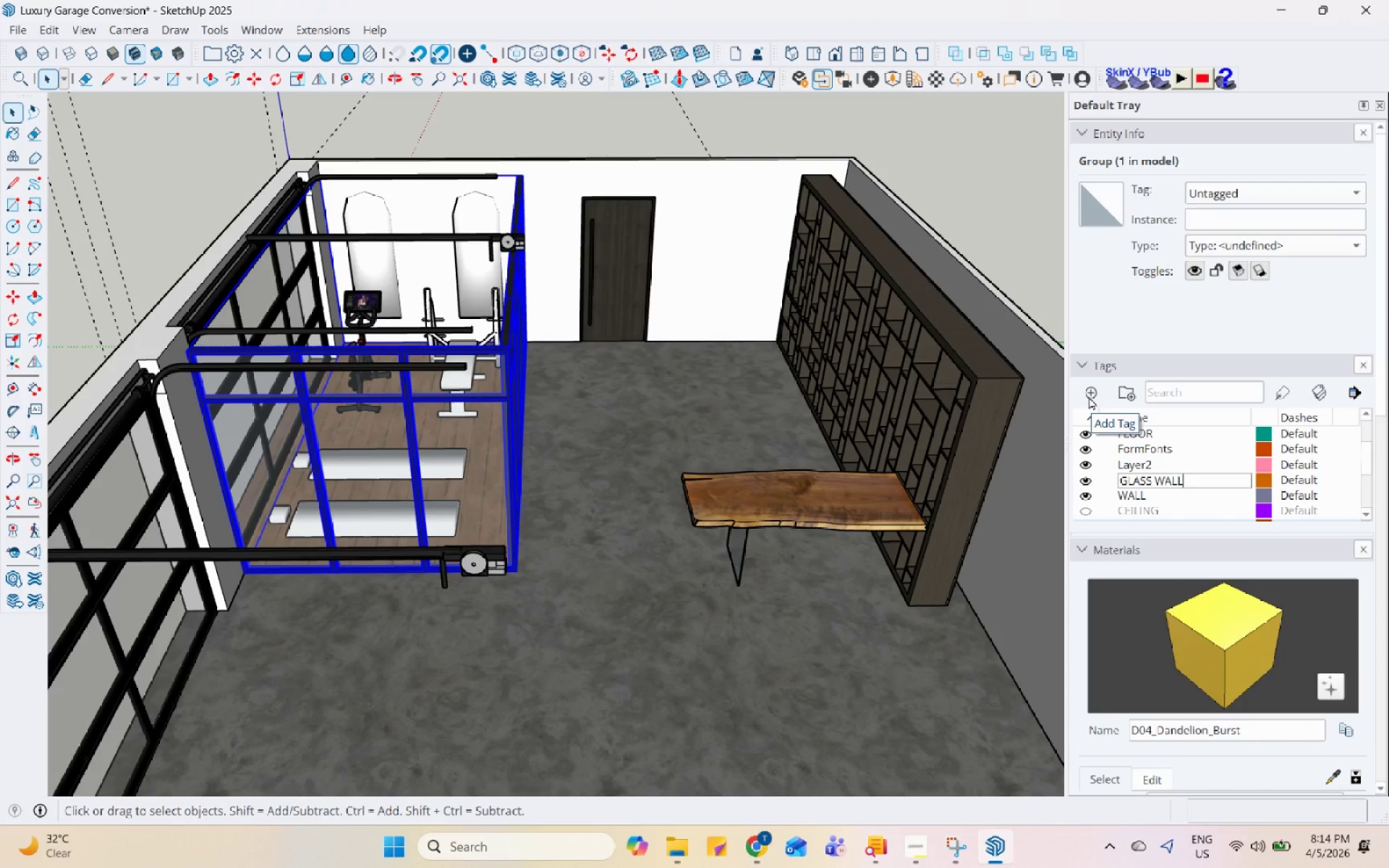 
key(Enter)
 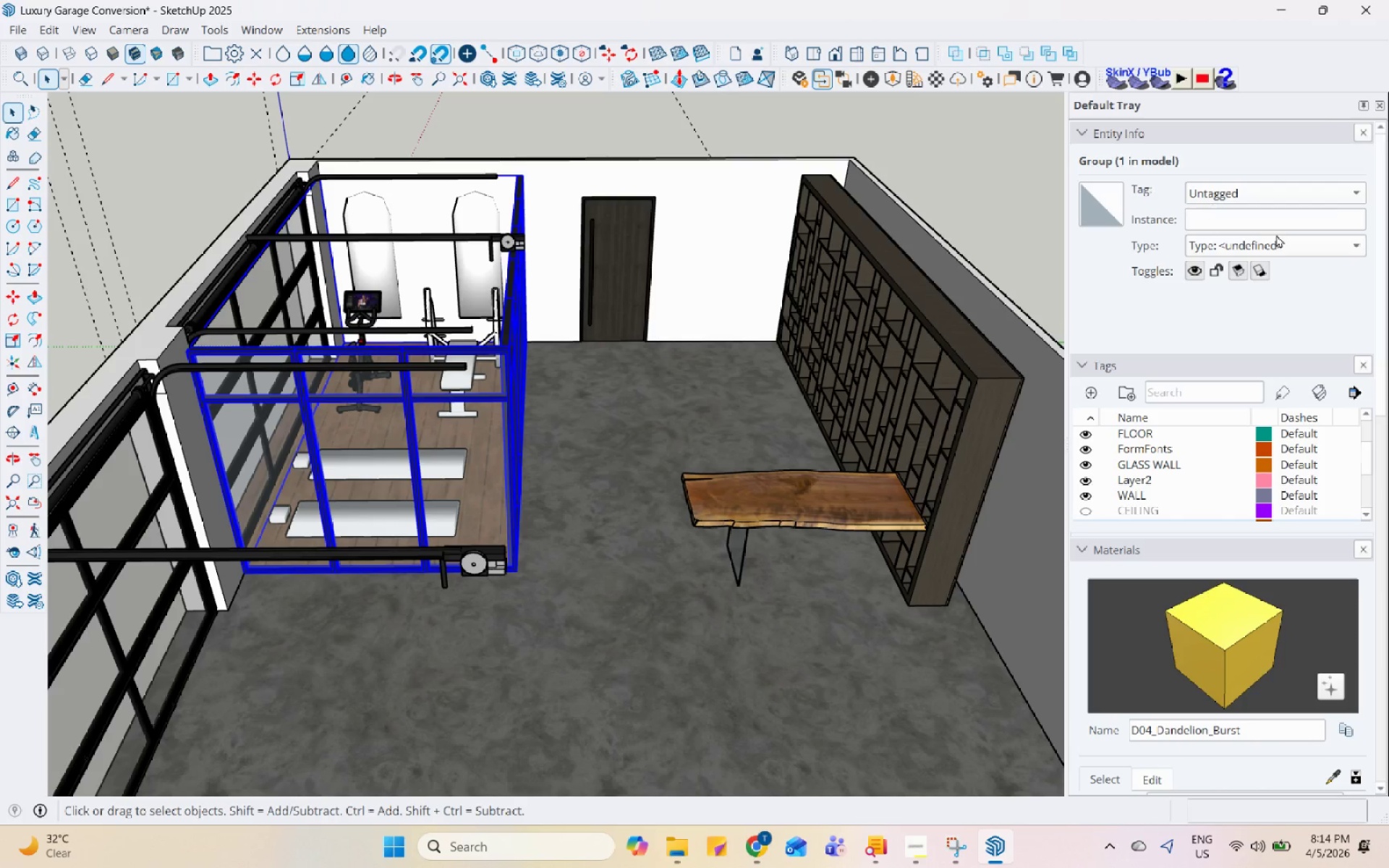 
left_click([1317, 192])
 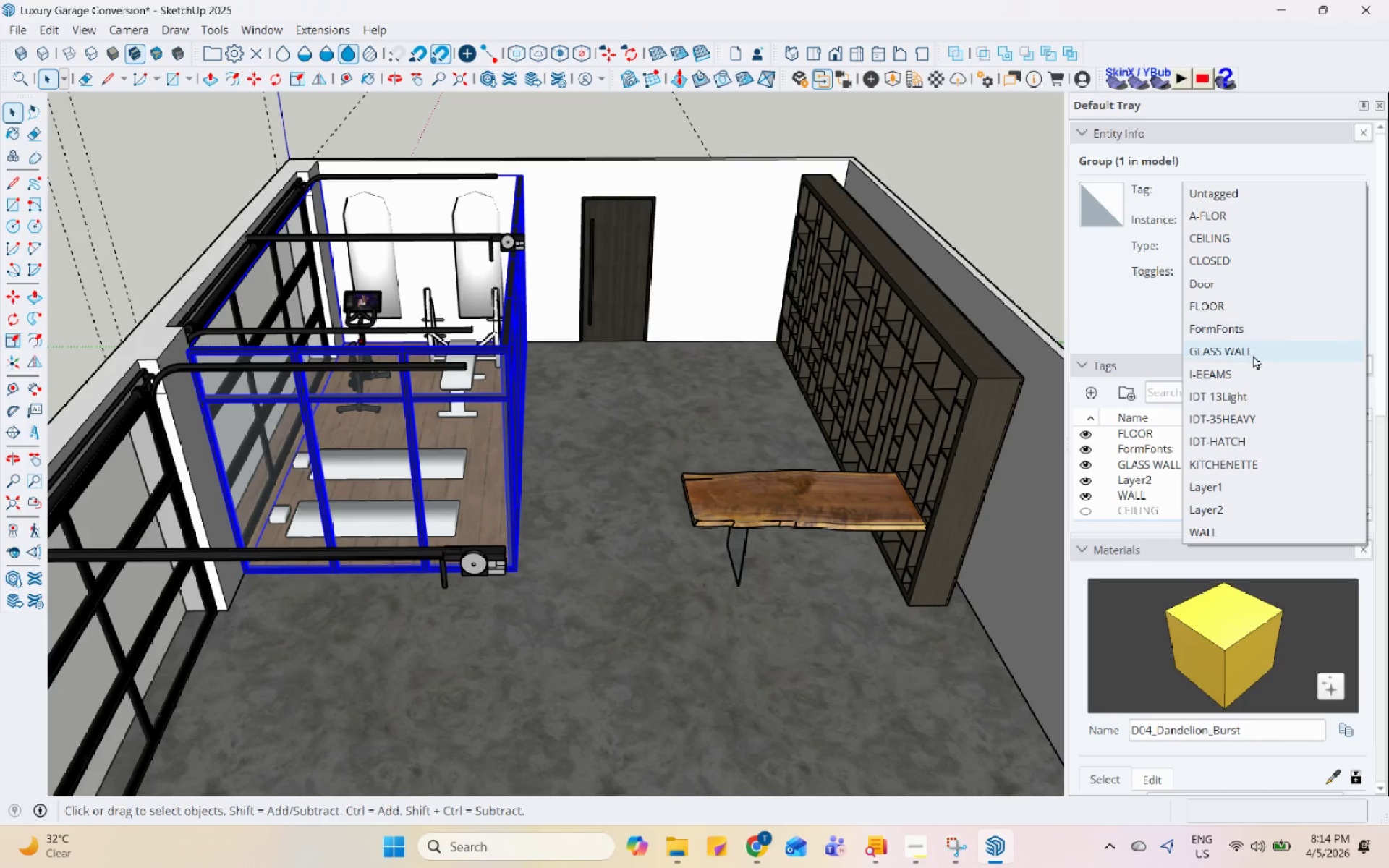 
left_click([1252, 359])
 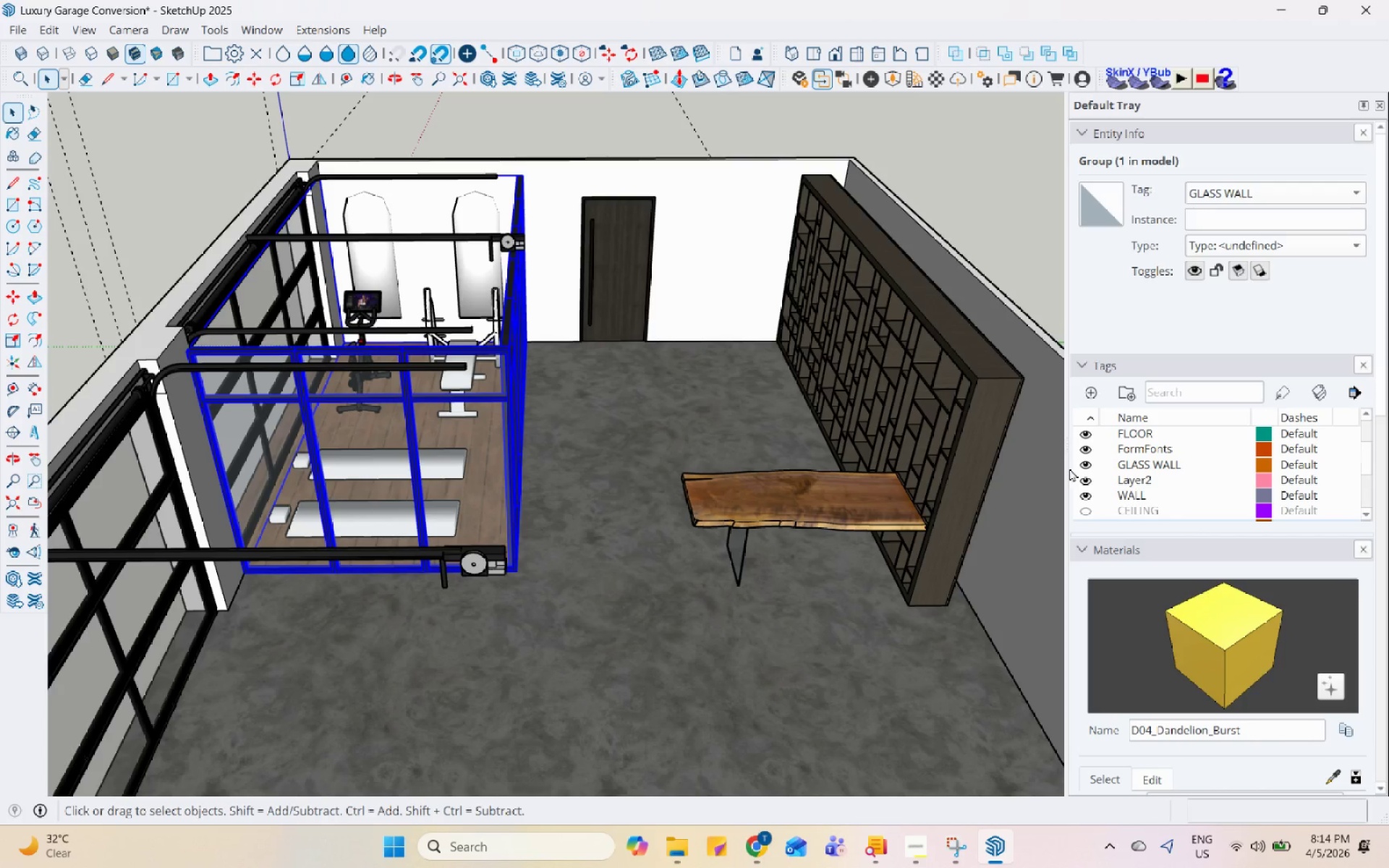 
left_click([1085, 465])
 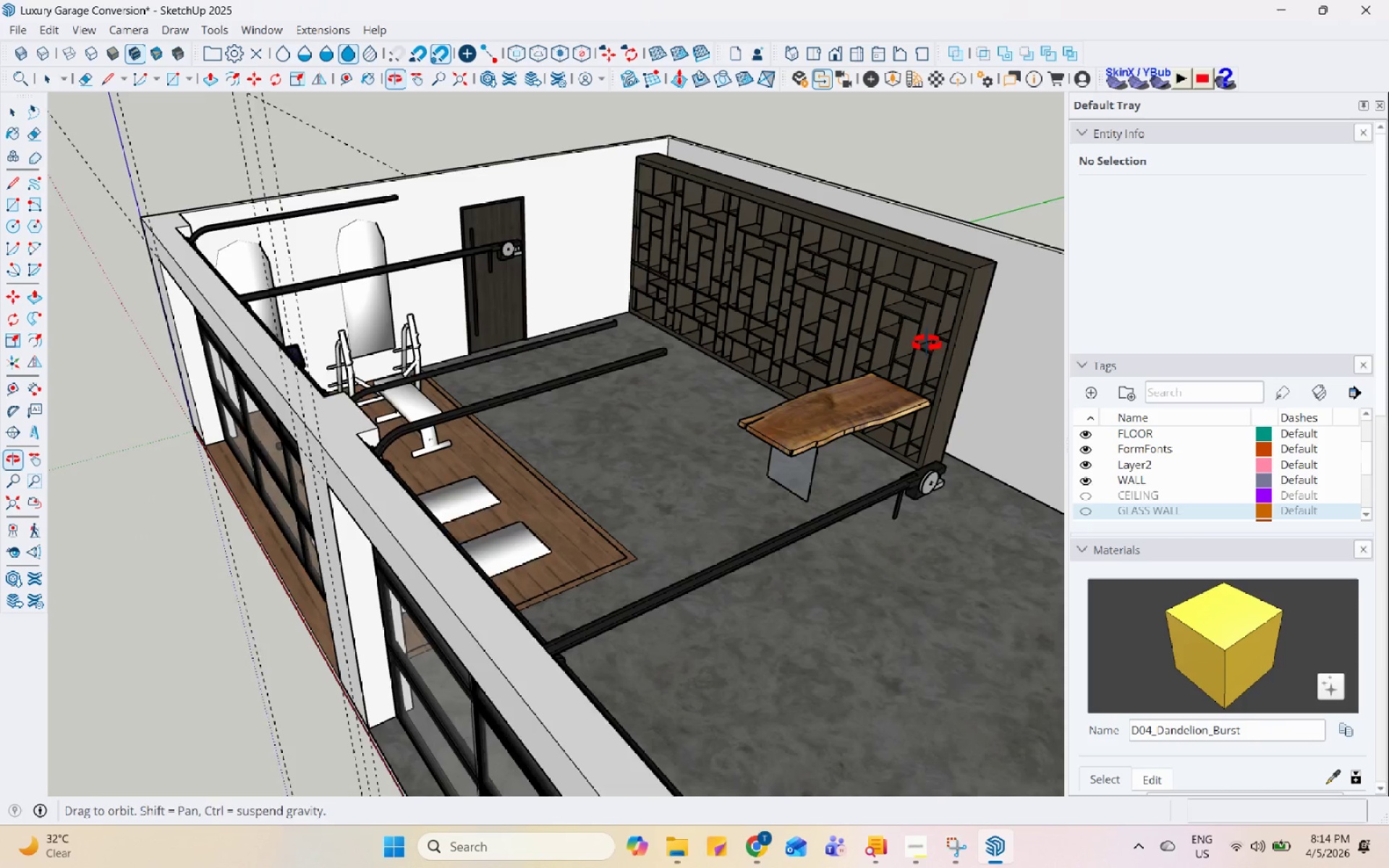 
scroll: coordinate [558, 177], scroll_direction: down, amount: 1.0
 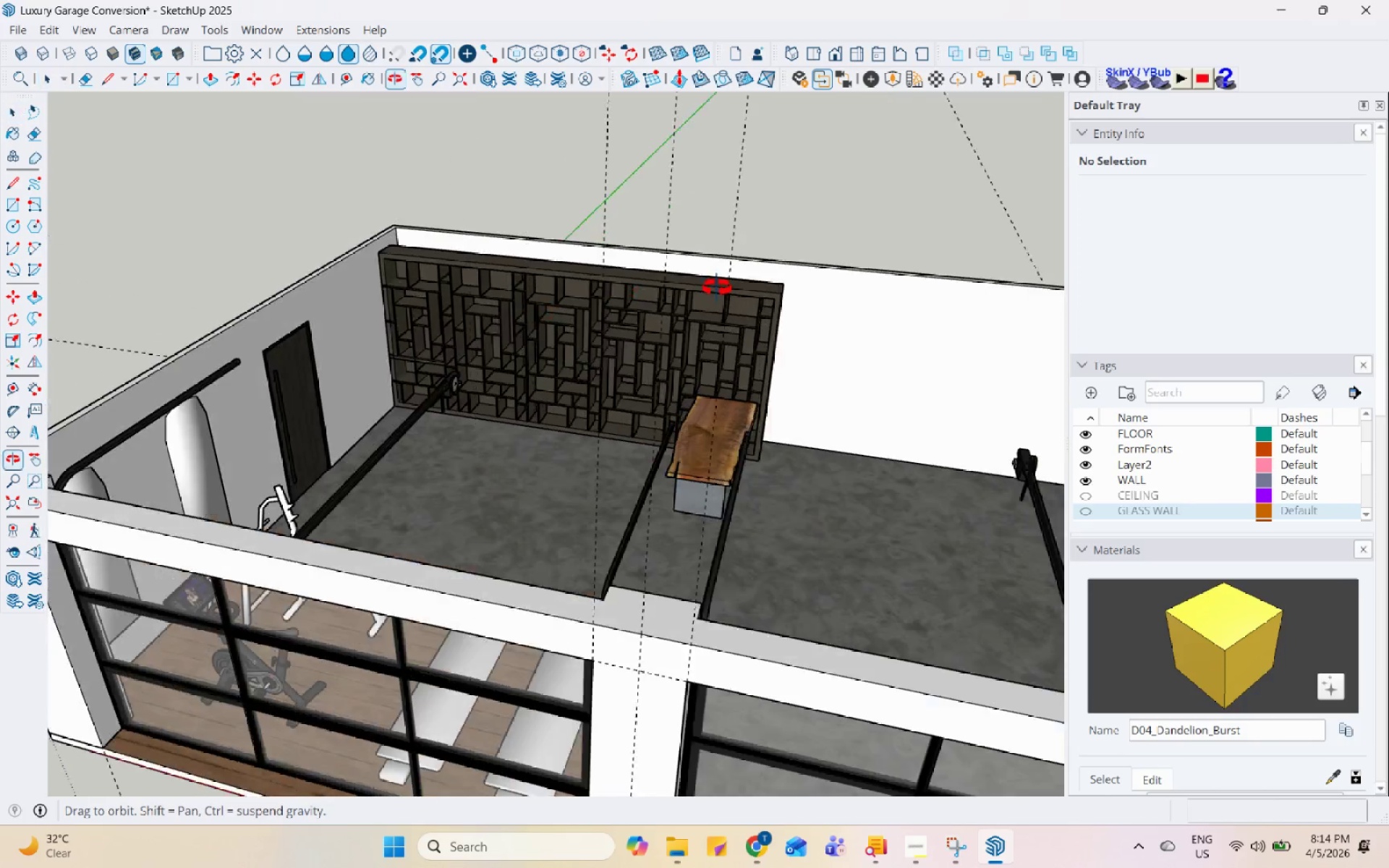 
scroll: coordinate [644, 310], scroll_direction: up, amount: 12.0
 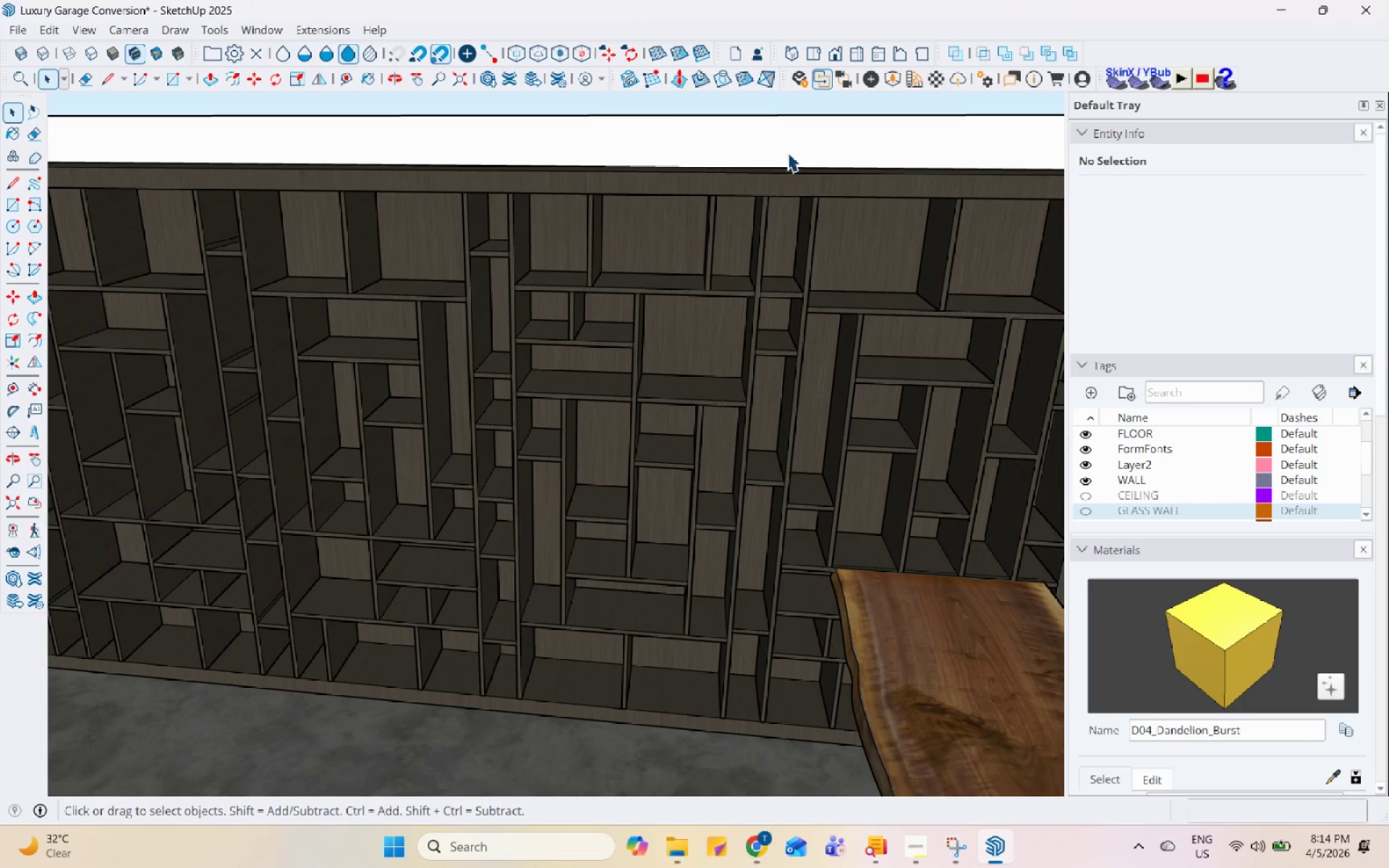 
scroll: coordinate [464, 465], scroll_direction: down, amount: 12.0
 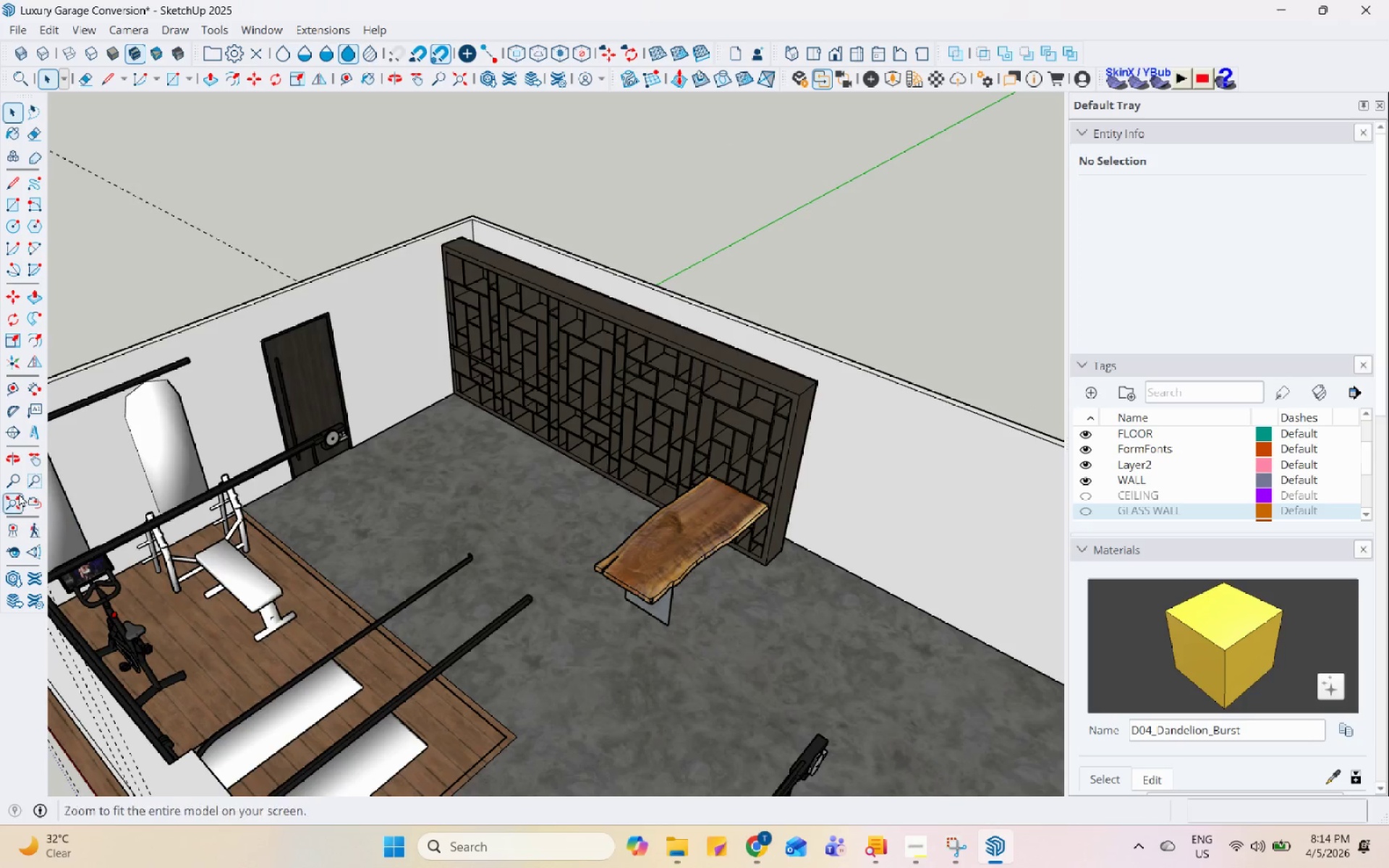 
left_click([17, 478])
 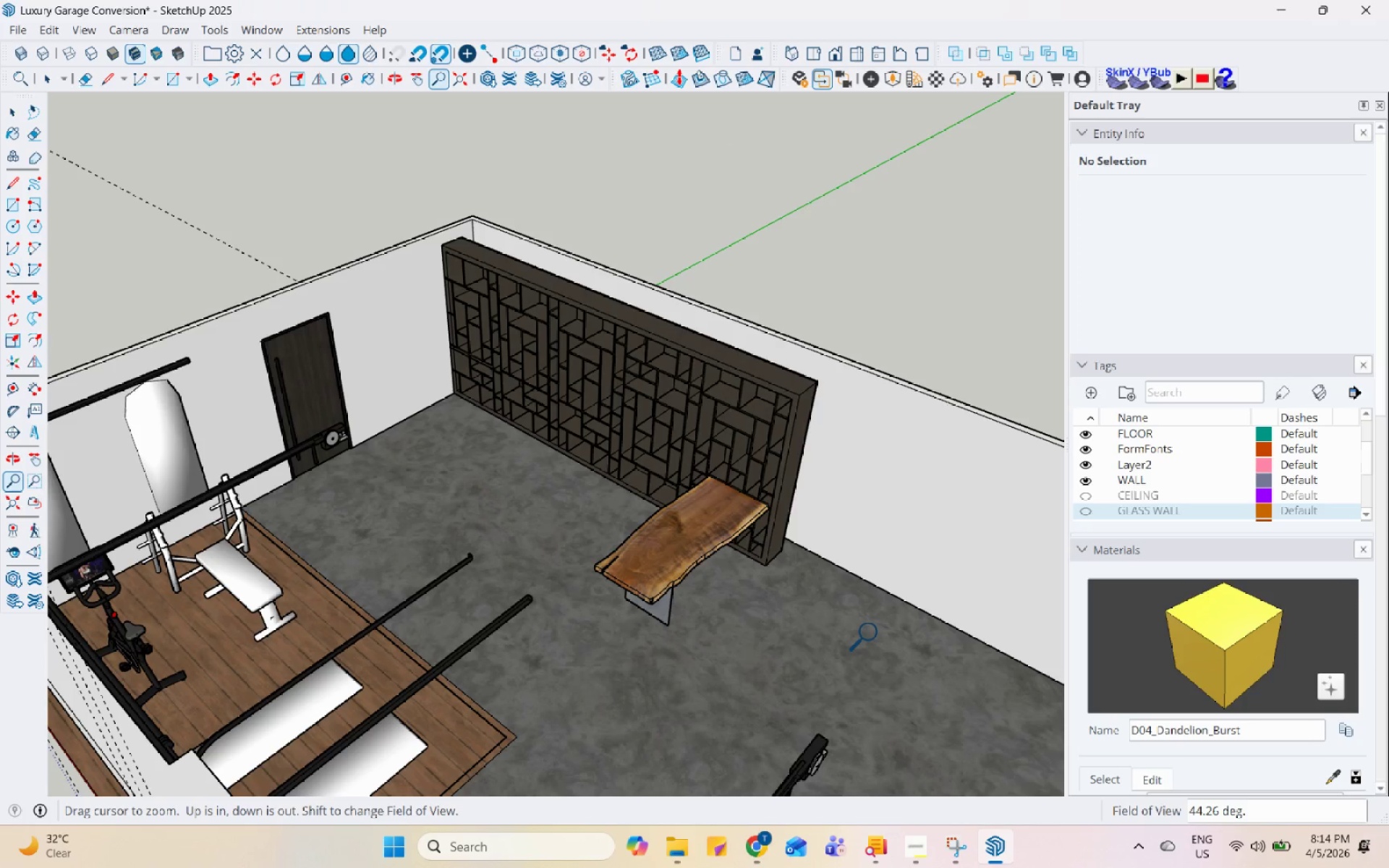 
key(Numpad3)
 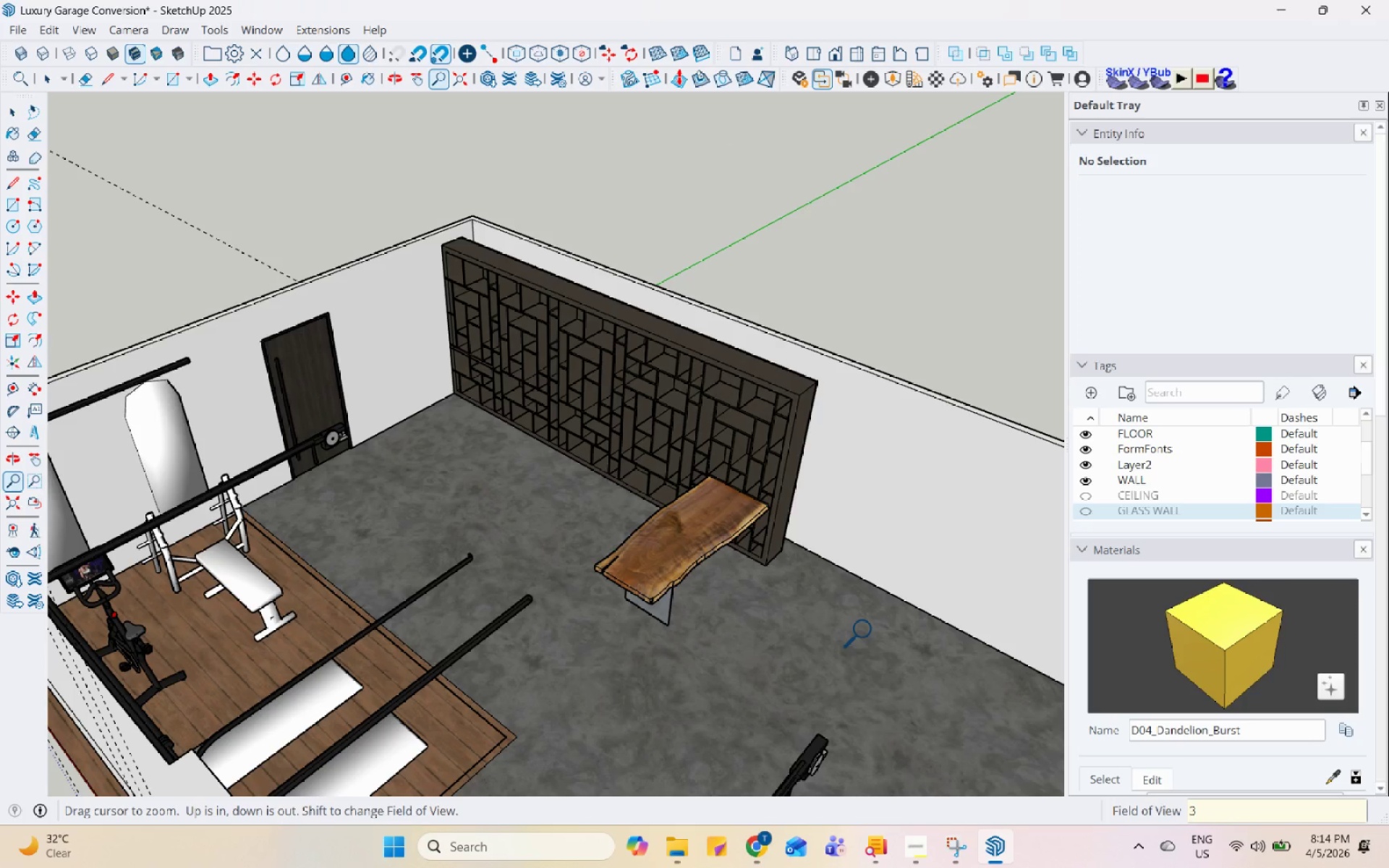 
key(Numpad5)
 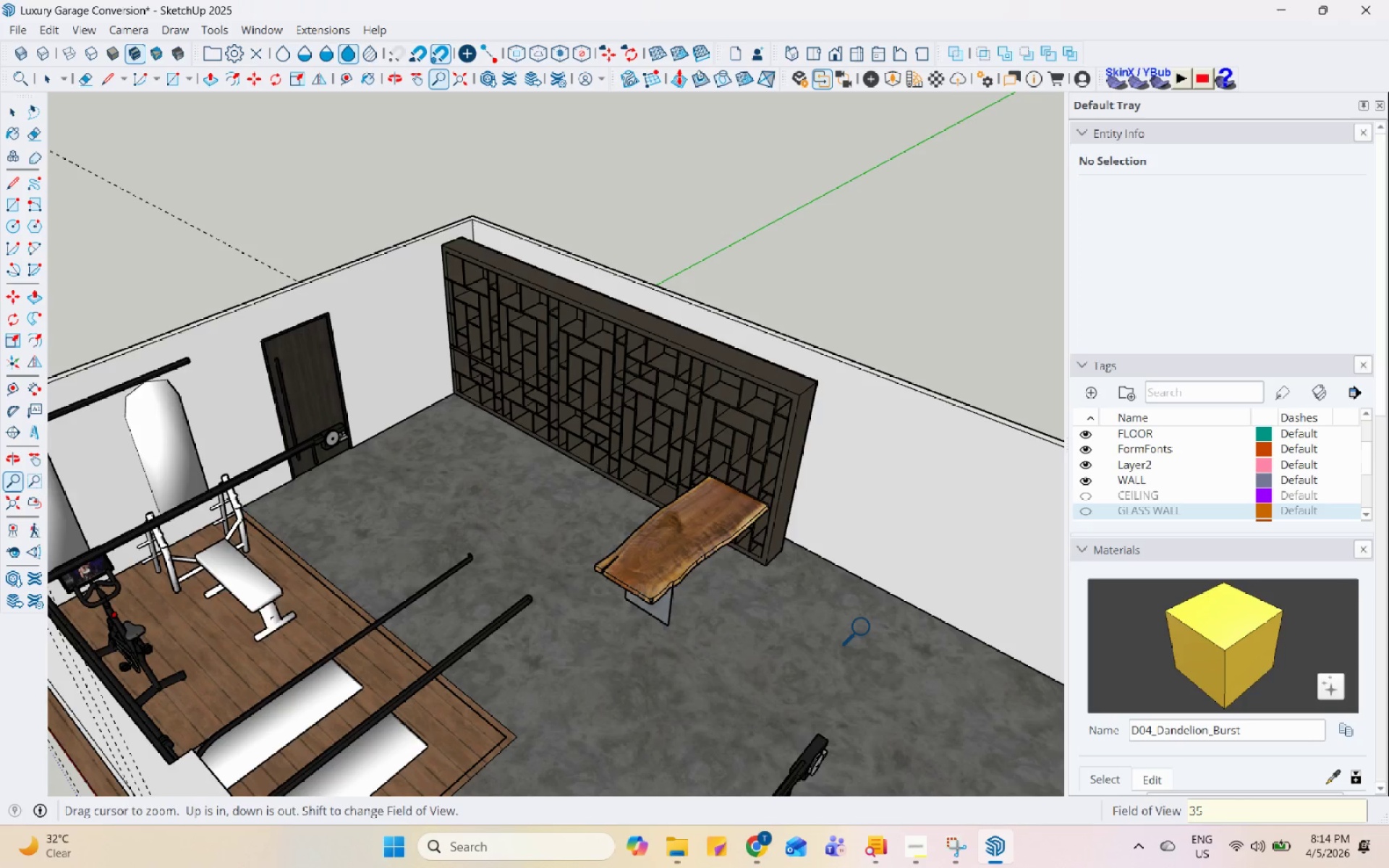 
key(Enter)
 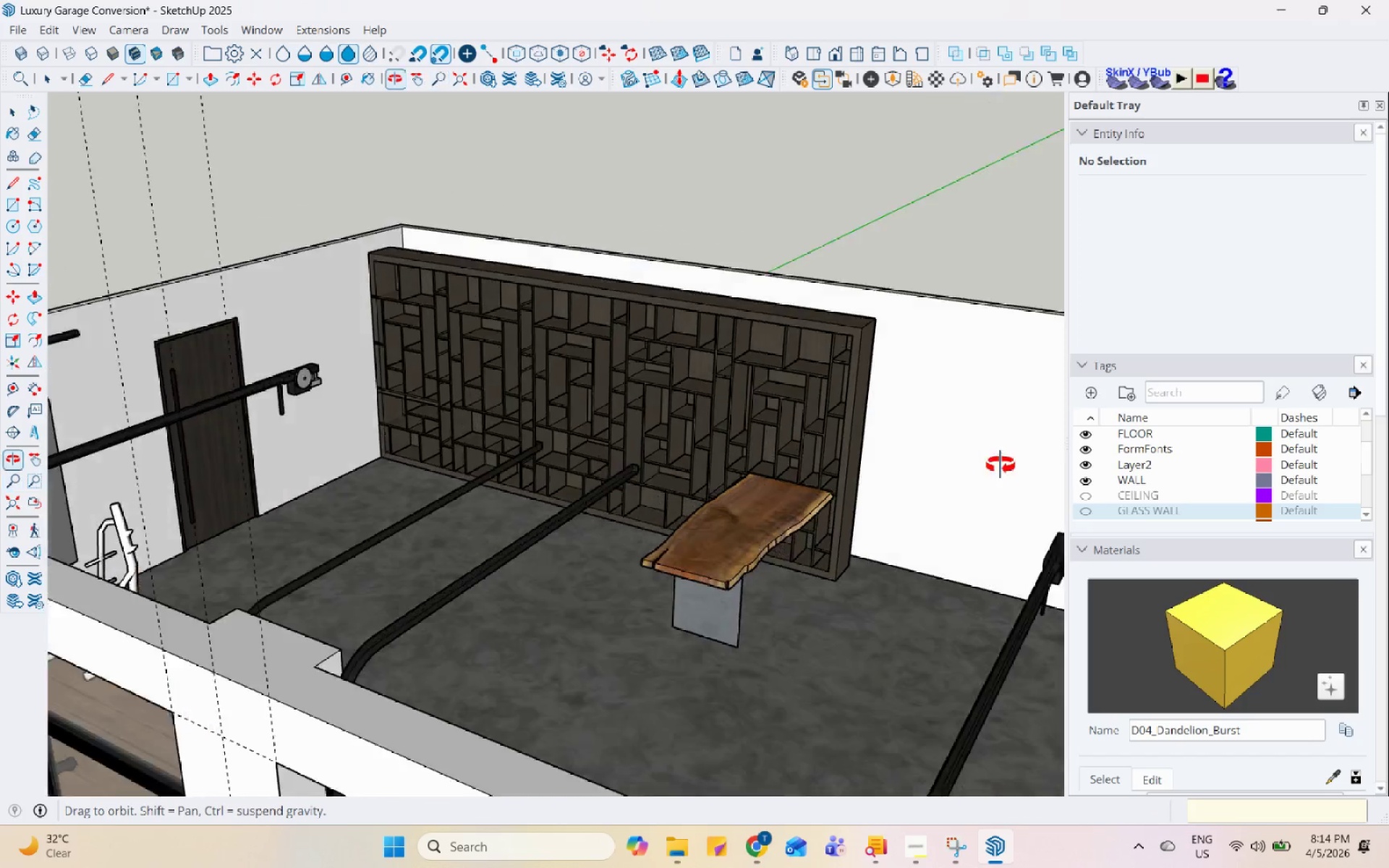 
key(Space)
 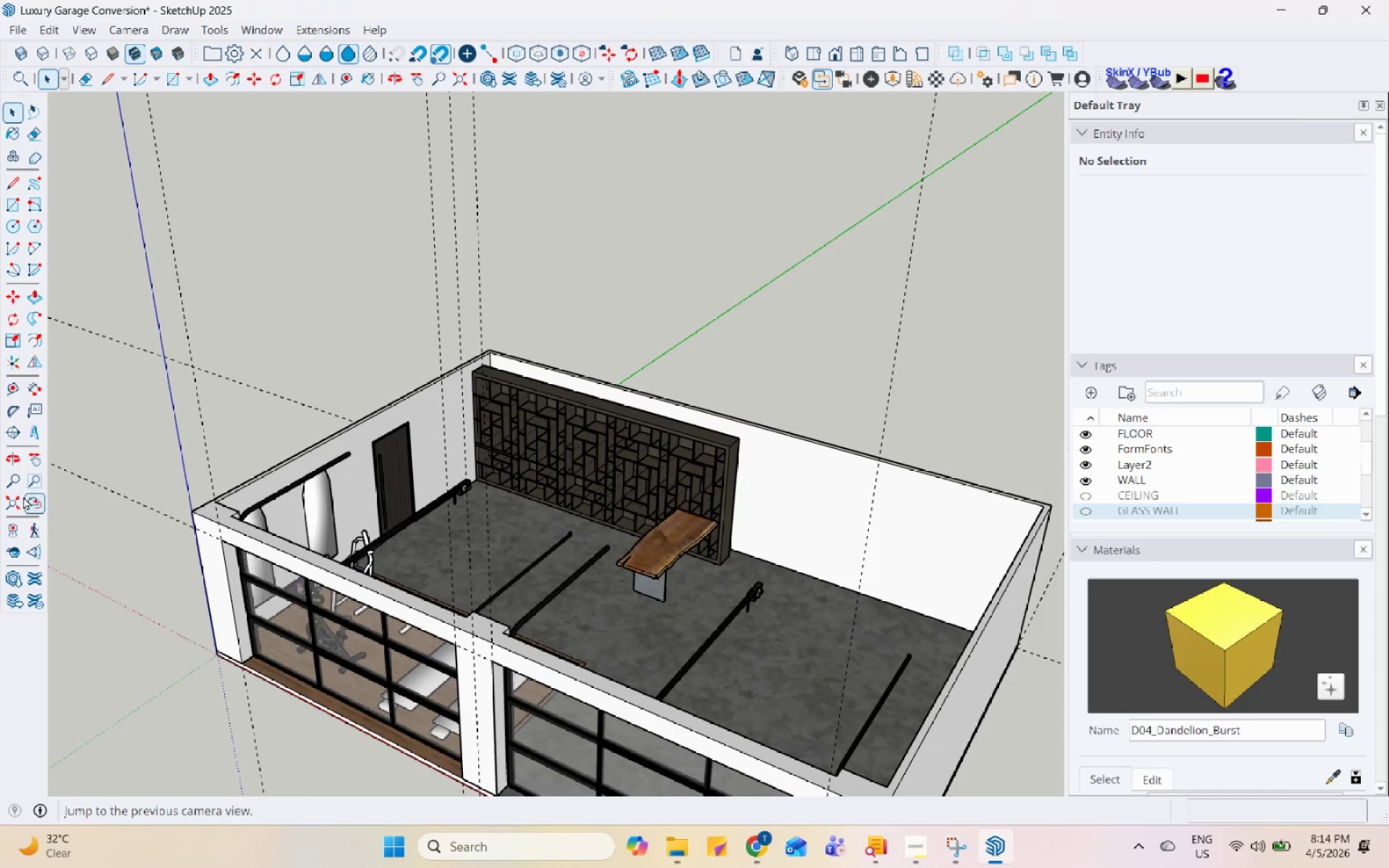 
scroll: coordinate [394, 501], scroll_direction: down, amount: 7.0
 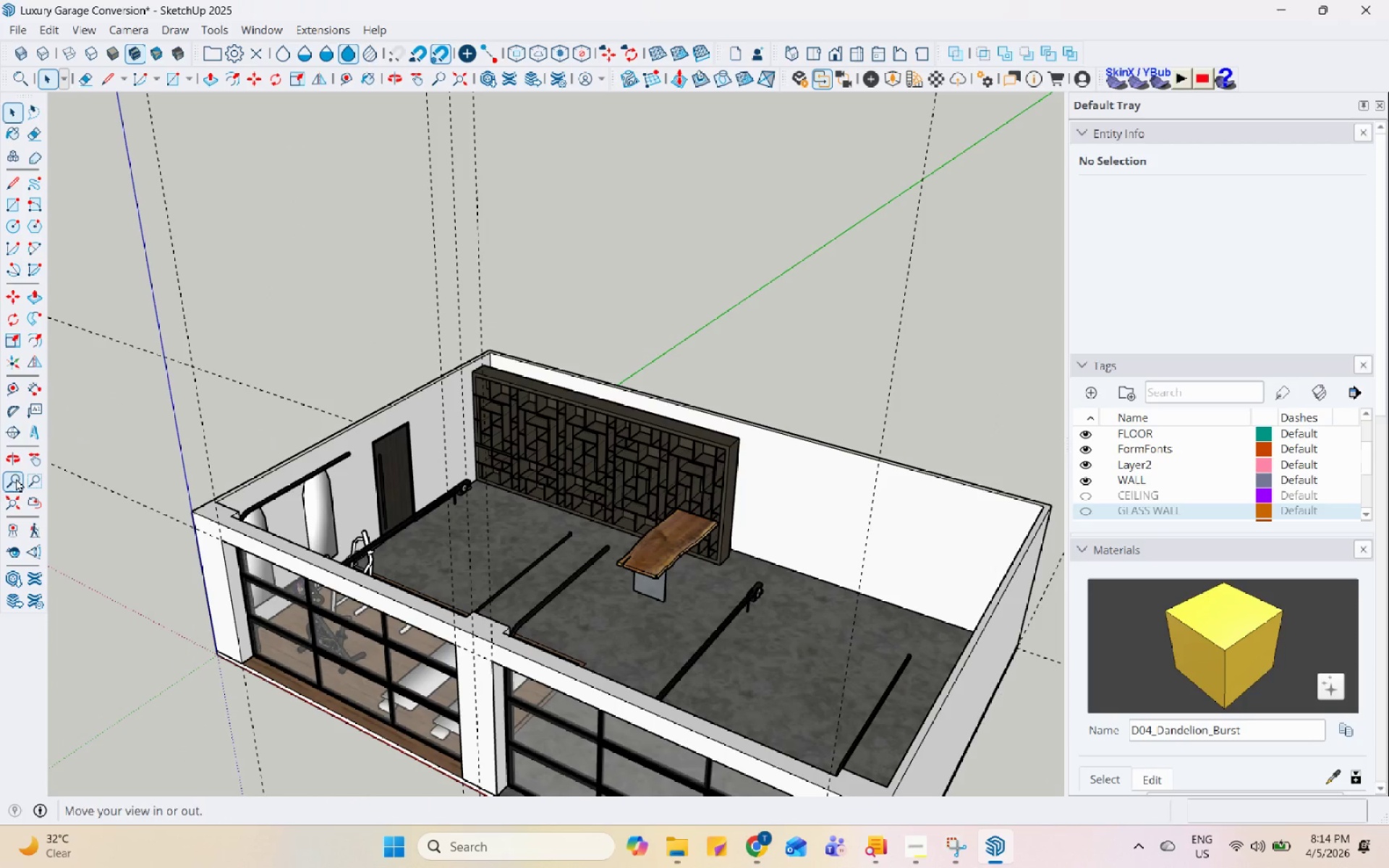 
left_click([20, 430])
 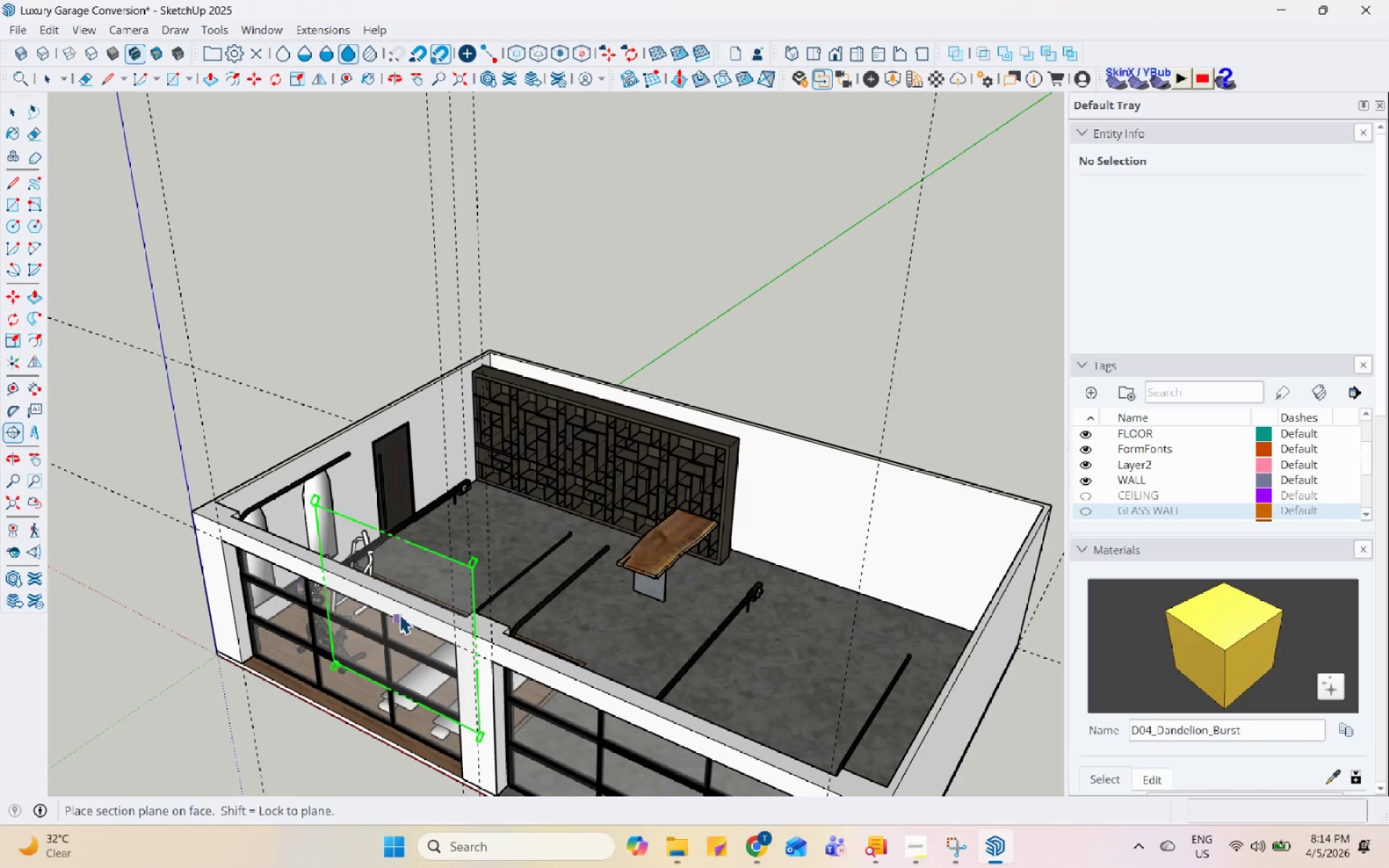 
left_click([399, 614])
 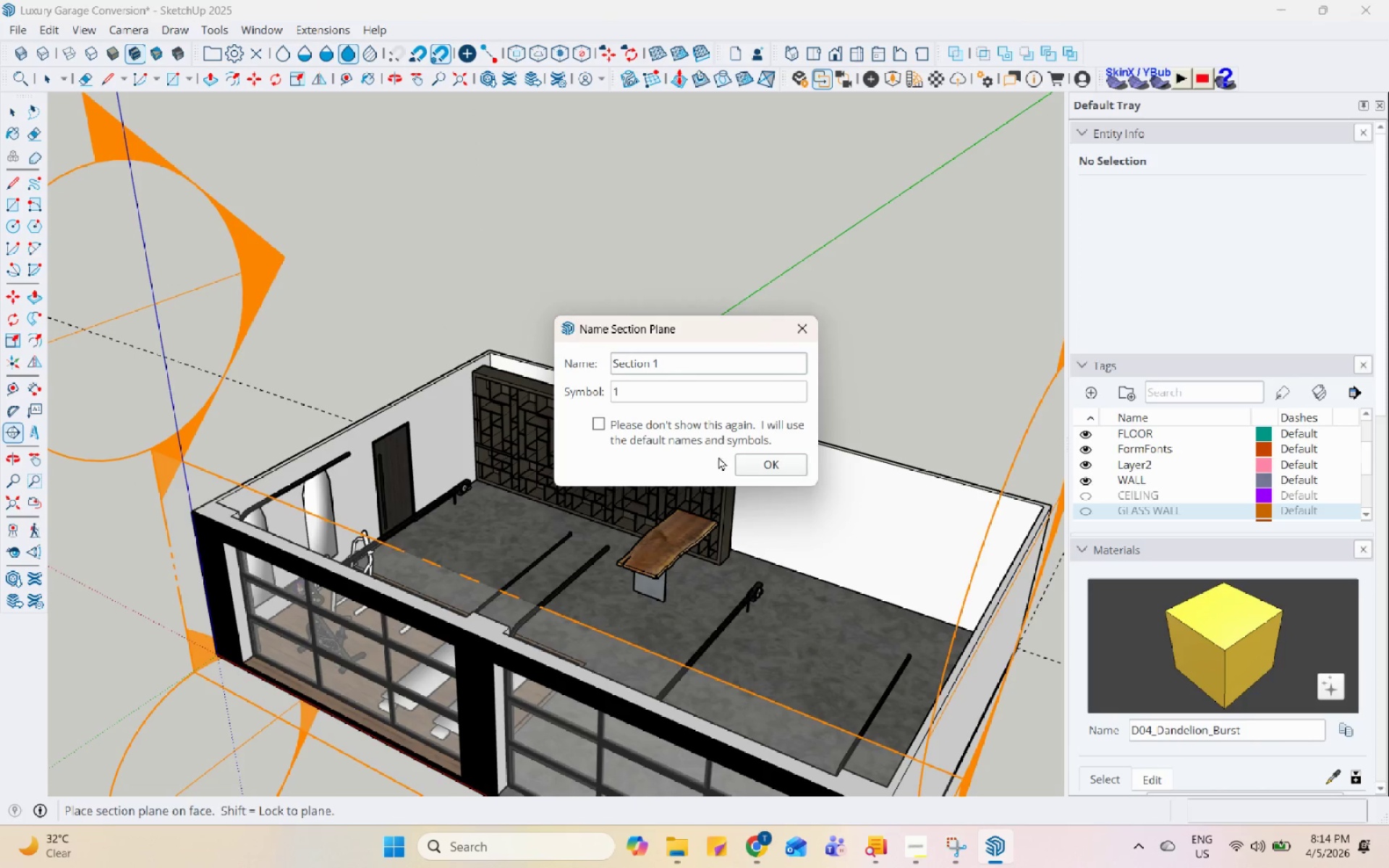 
left_click([761, 456])
 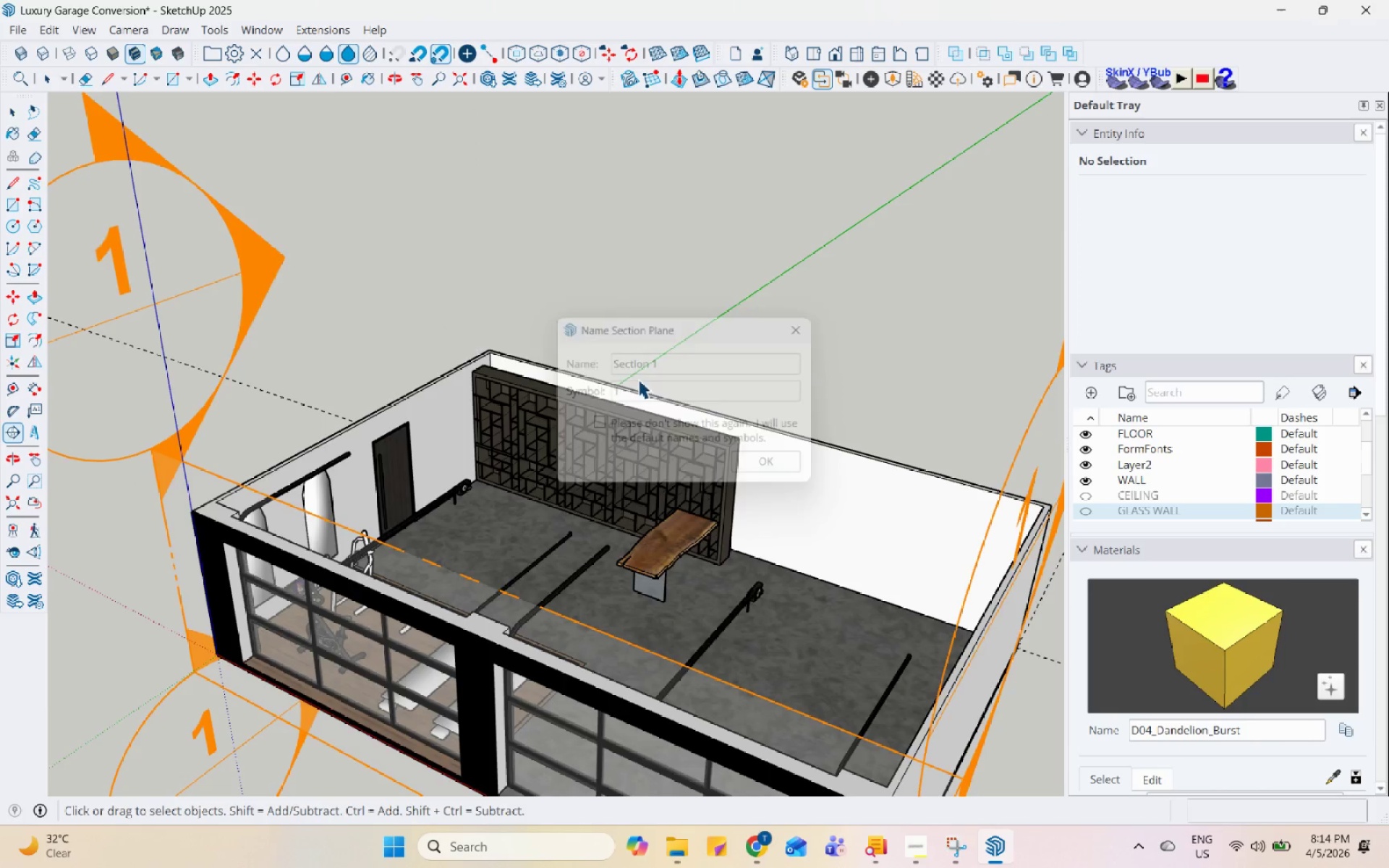 
scroll: coordinate [544, 328], scroll_direction: down, amount: 5.0
 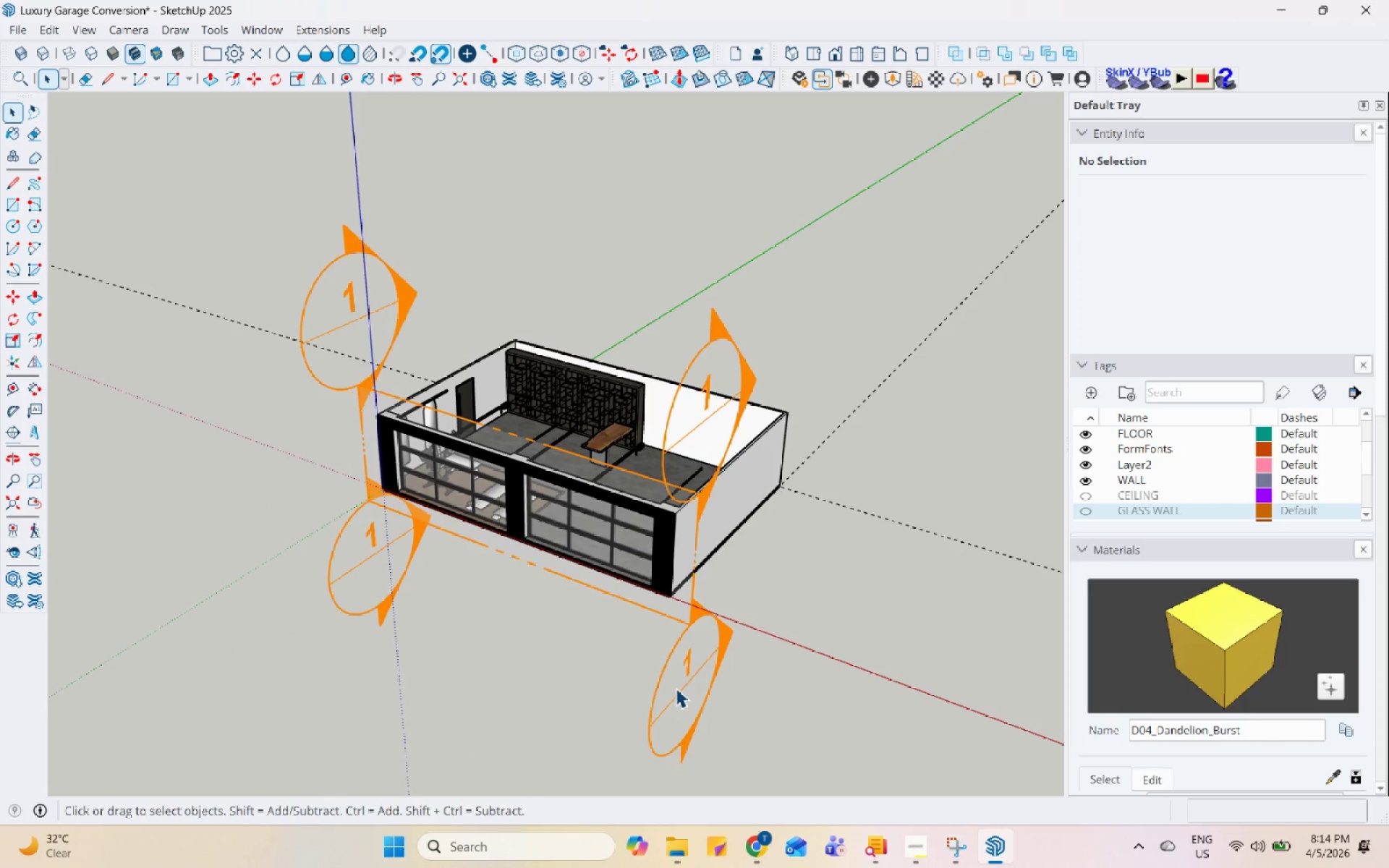 
left_click([694, 611])
 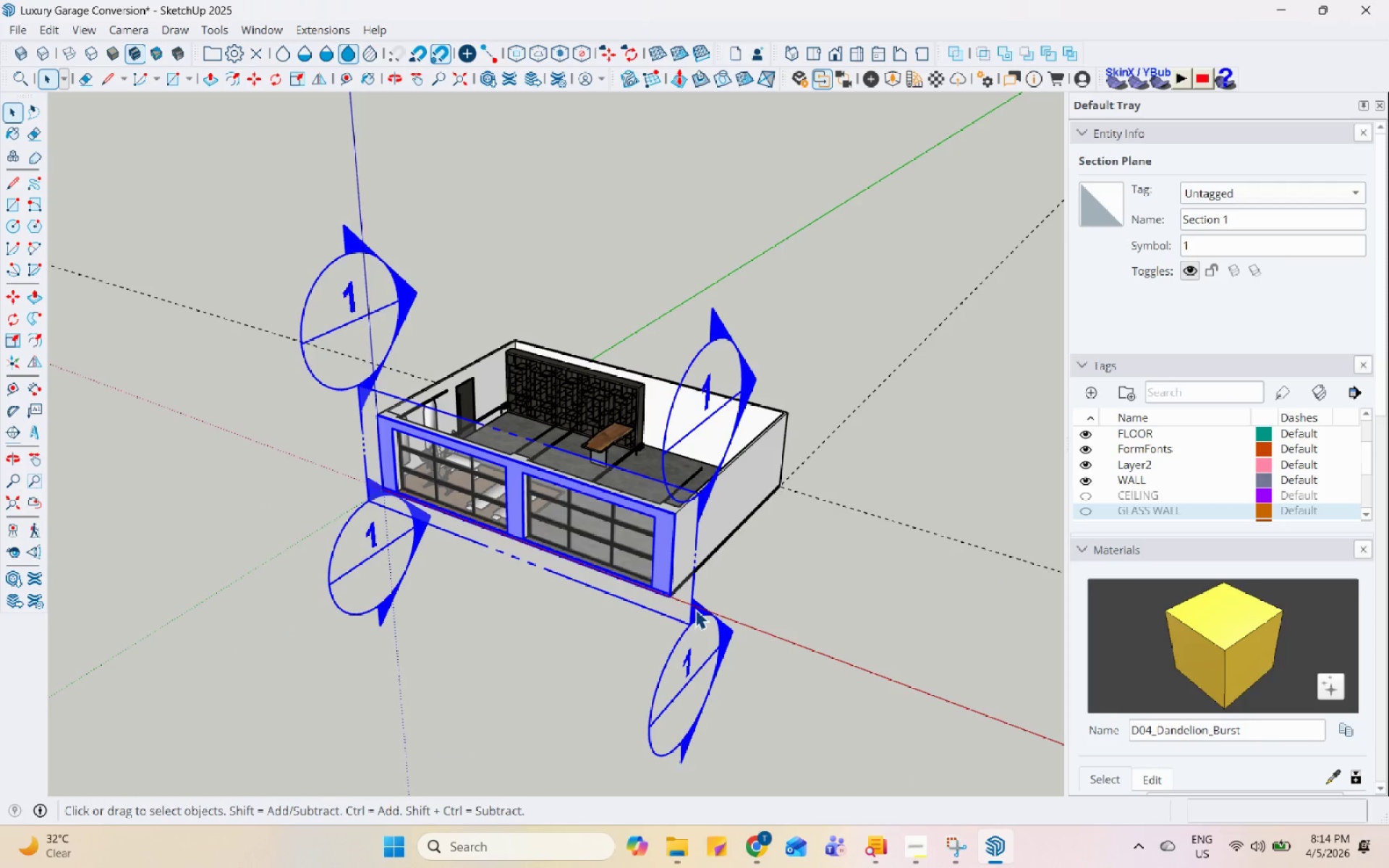 
key(M)
 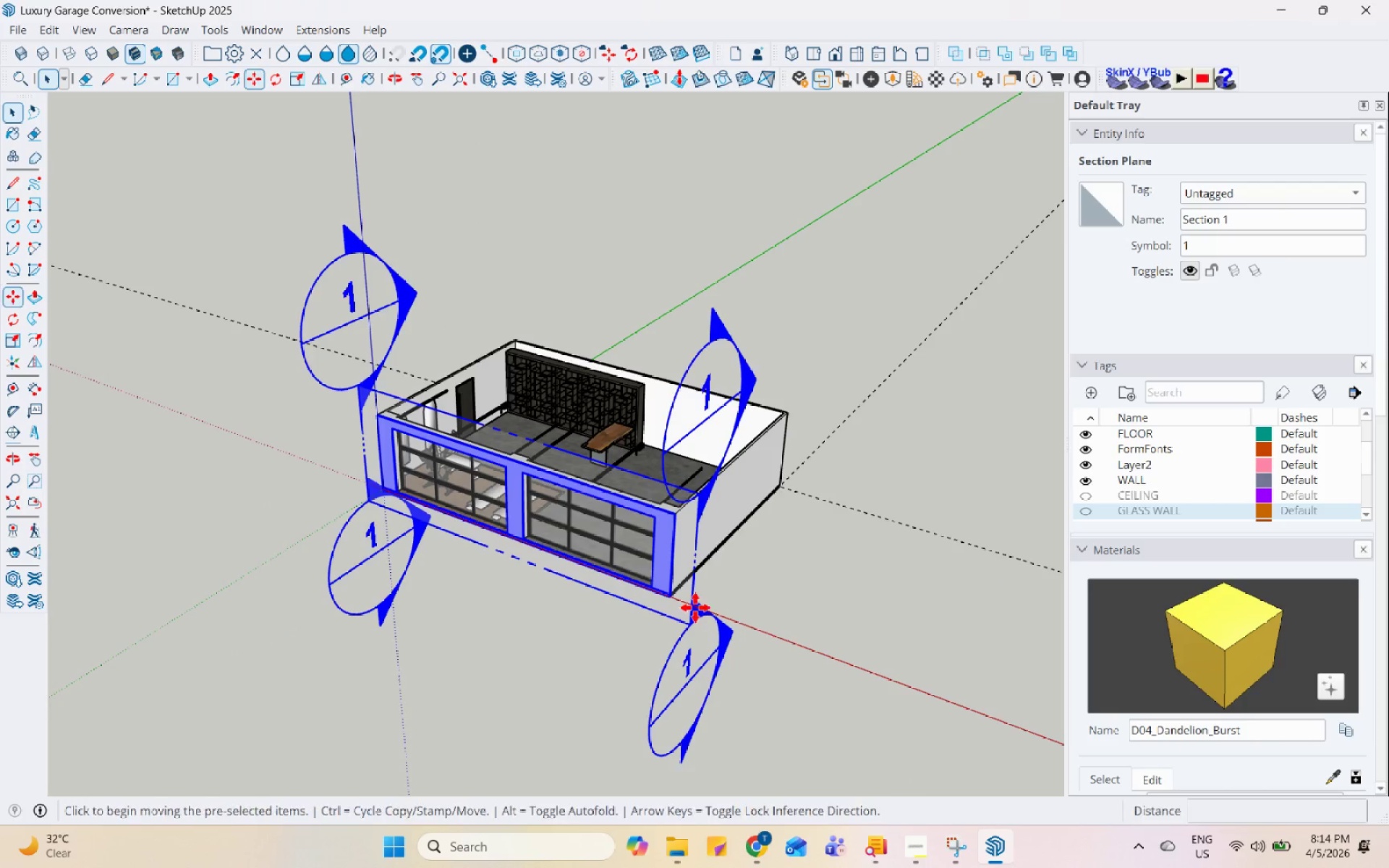 
left_click([695, 608])
 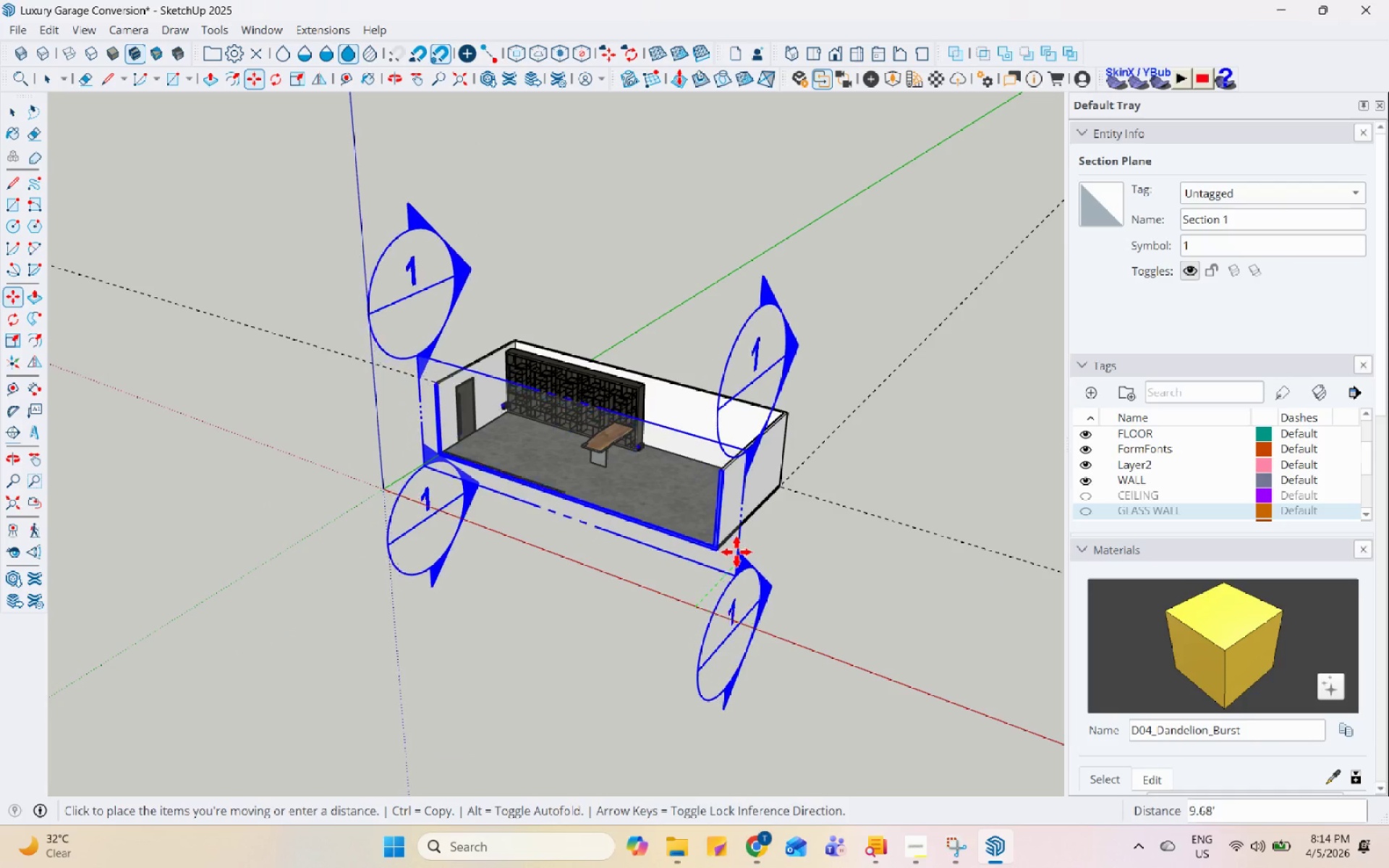 
left_click([744, 545])
 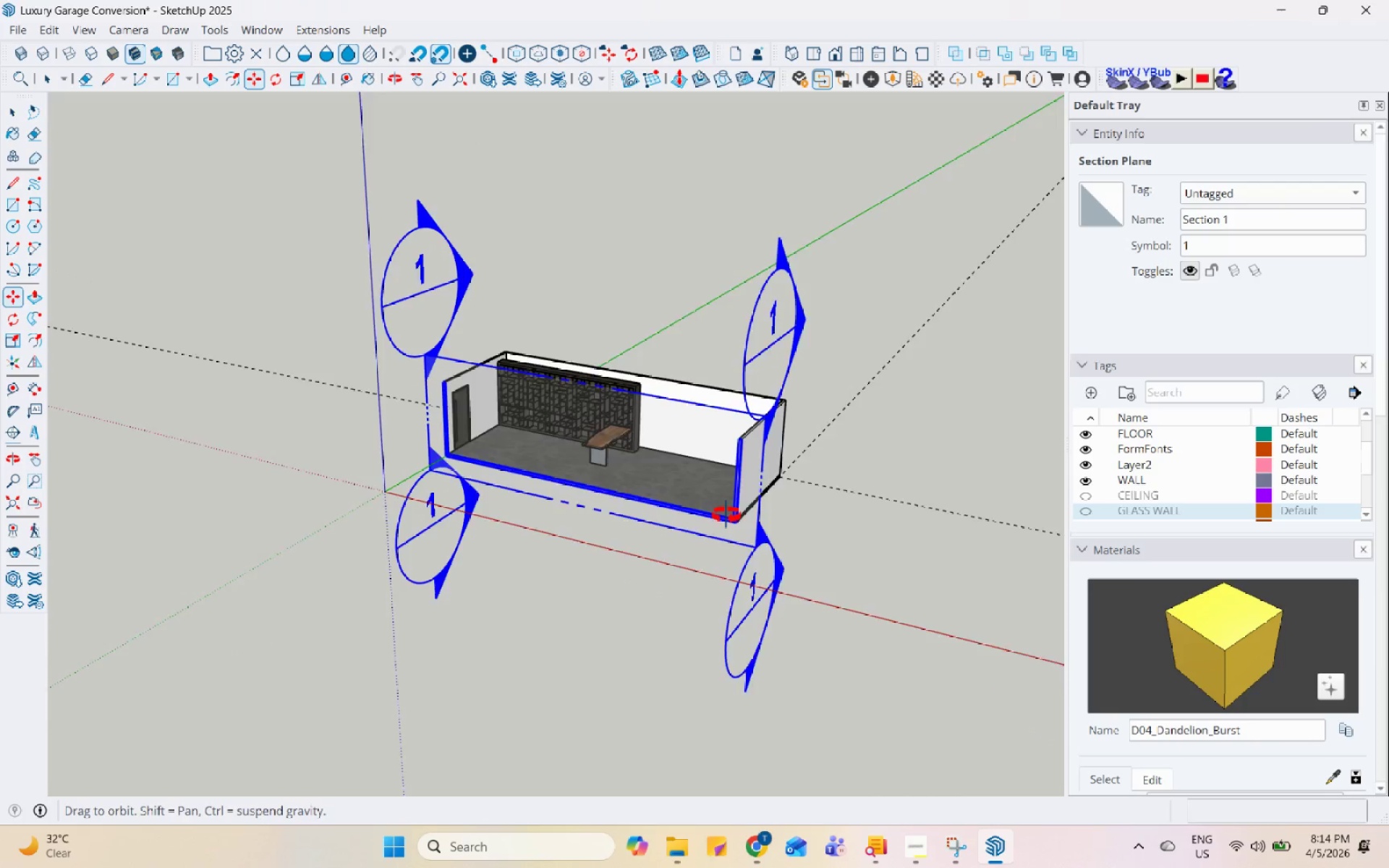 
key(Space)
 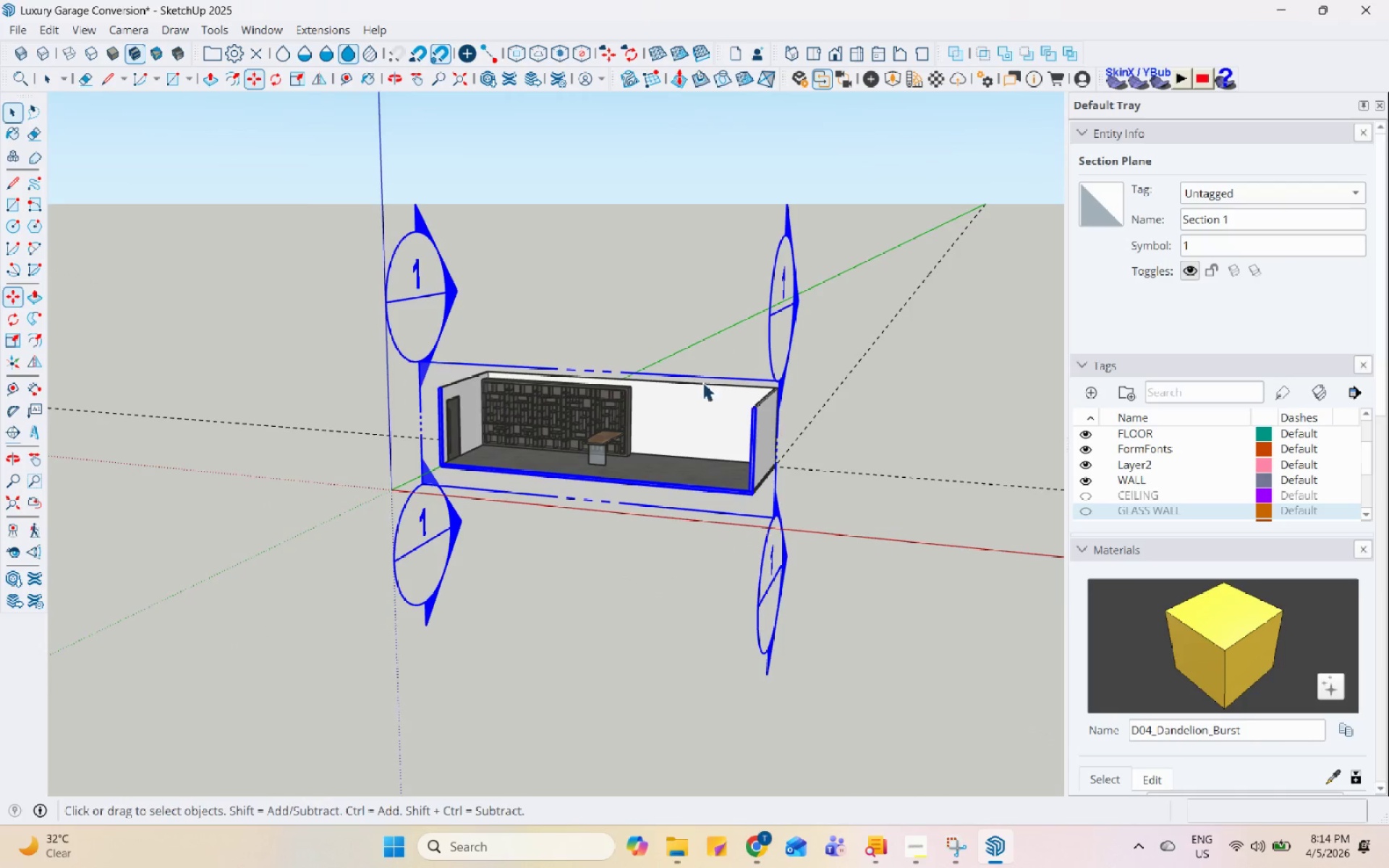 
left_click([683, 365])
 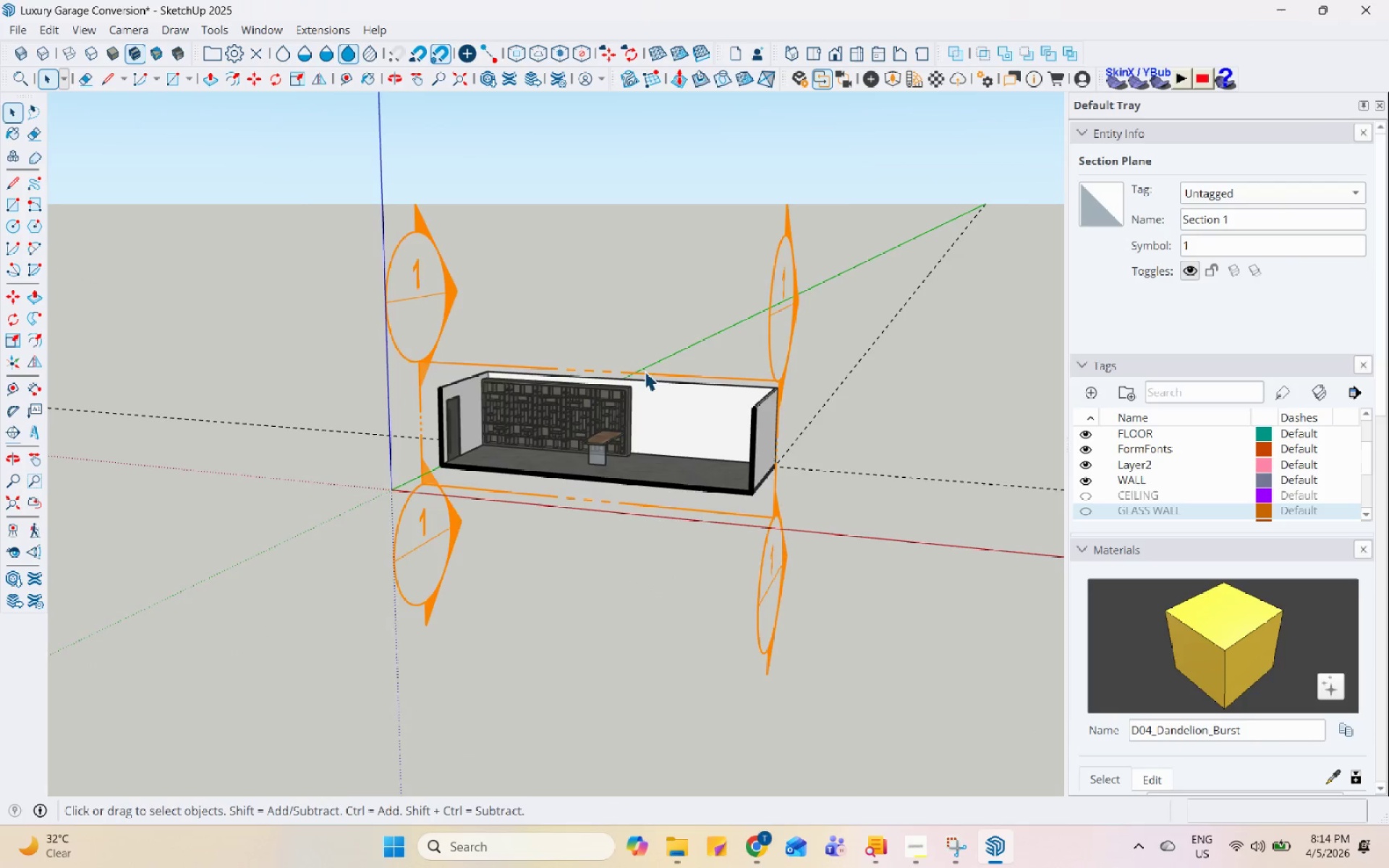 
scroll: coordinate [599, 381], scroll_direction: up, amount: 4.0
 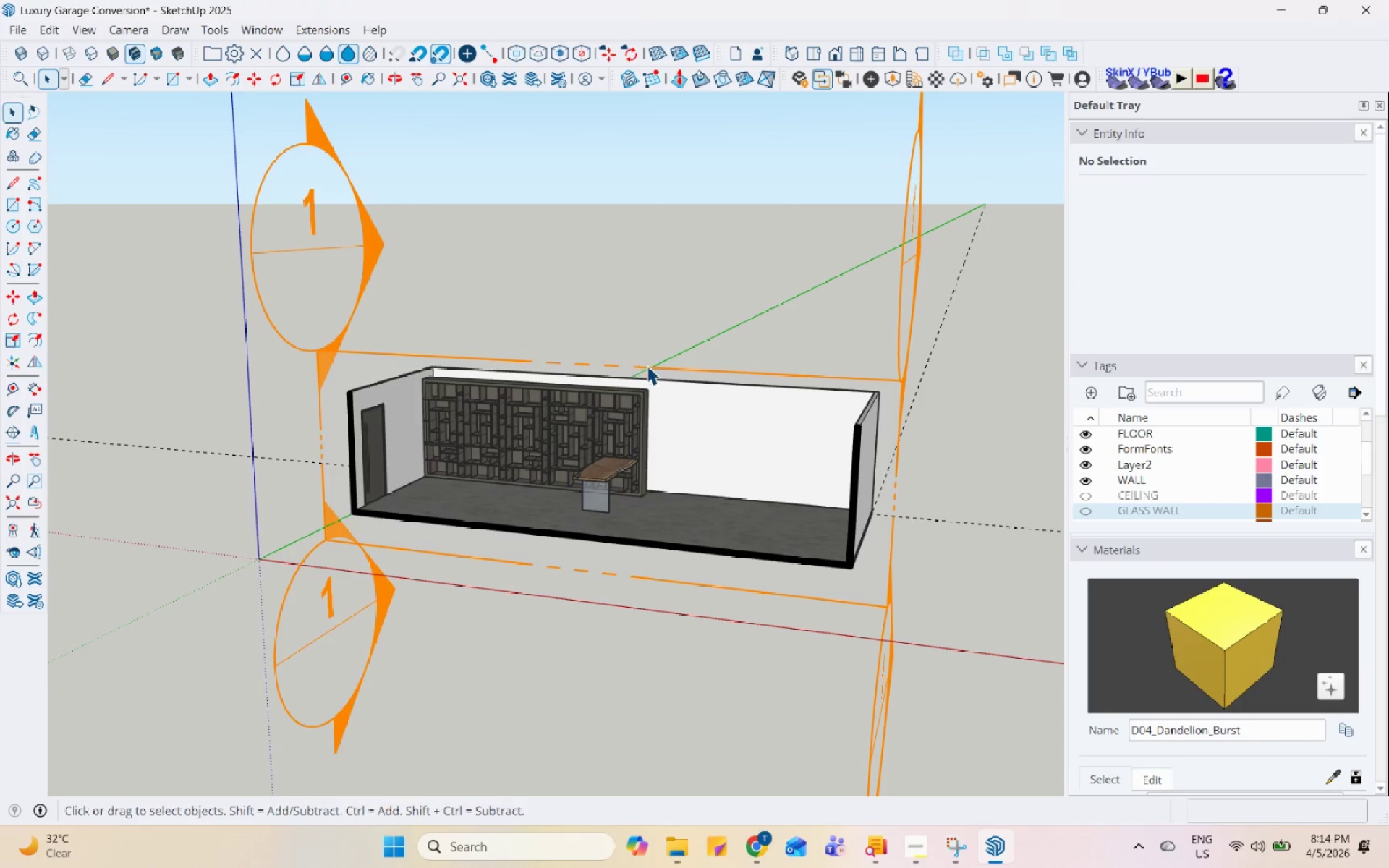 
left_click([647, 365])
 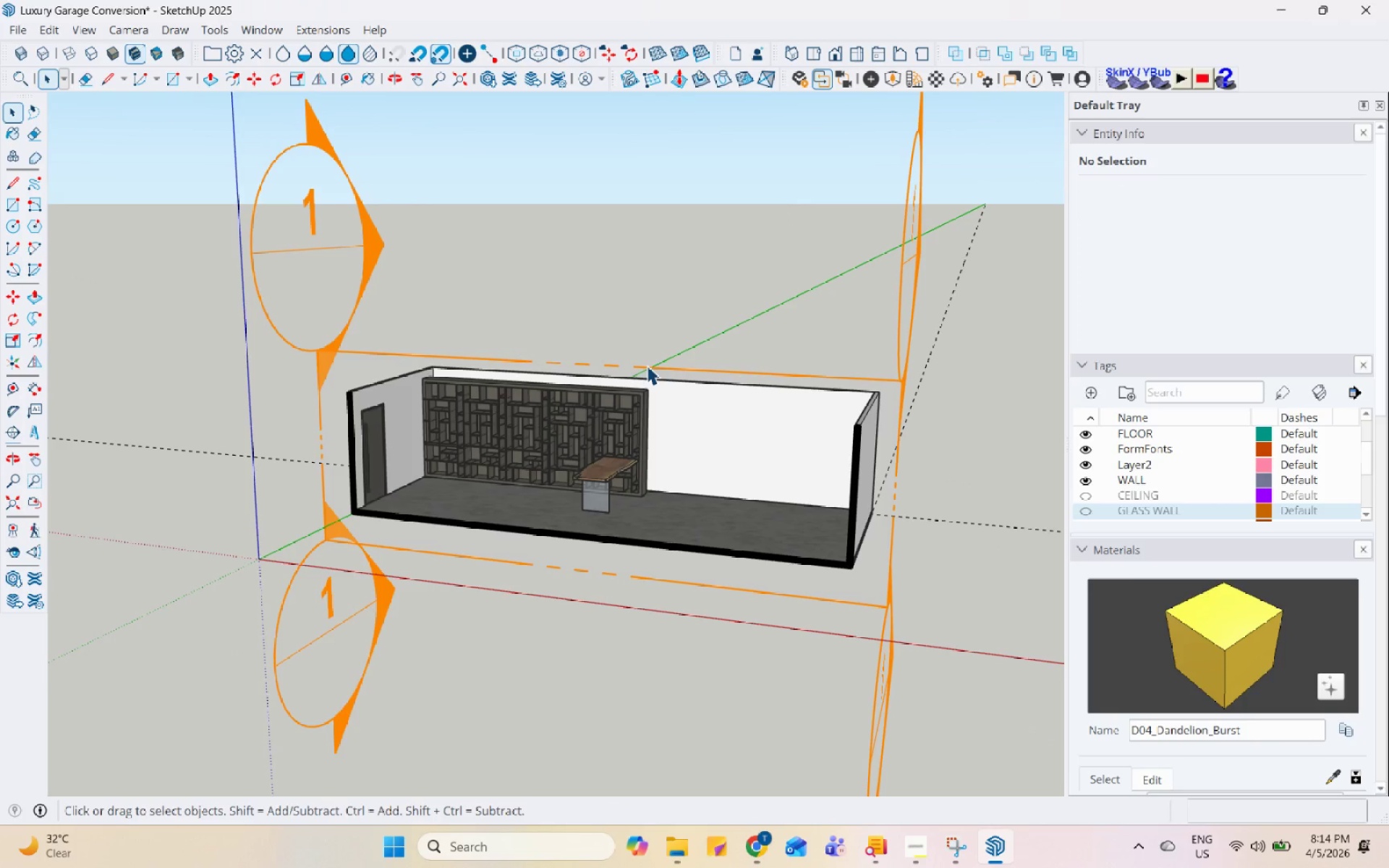 
right_click([647, 365])
 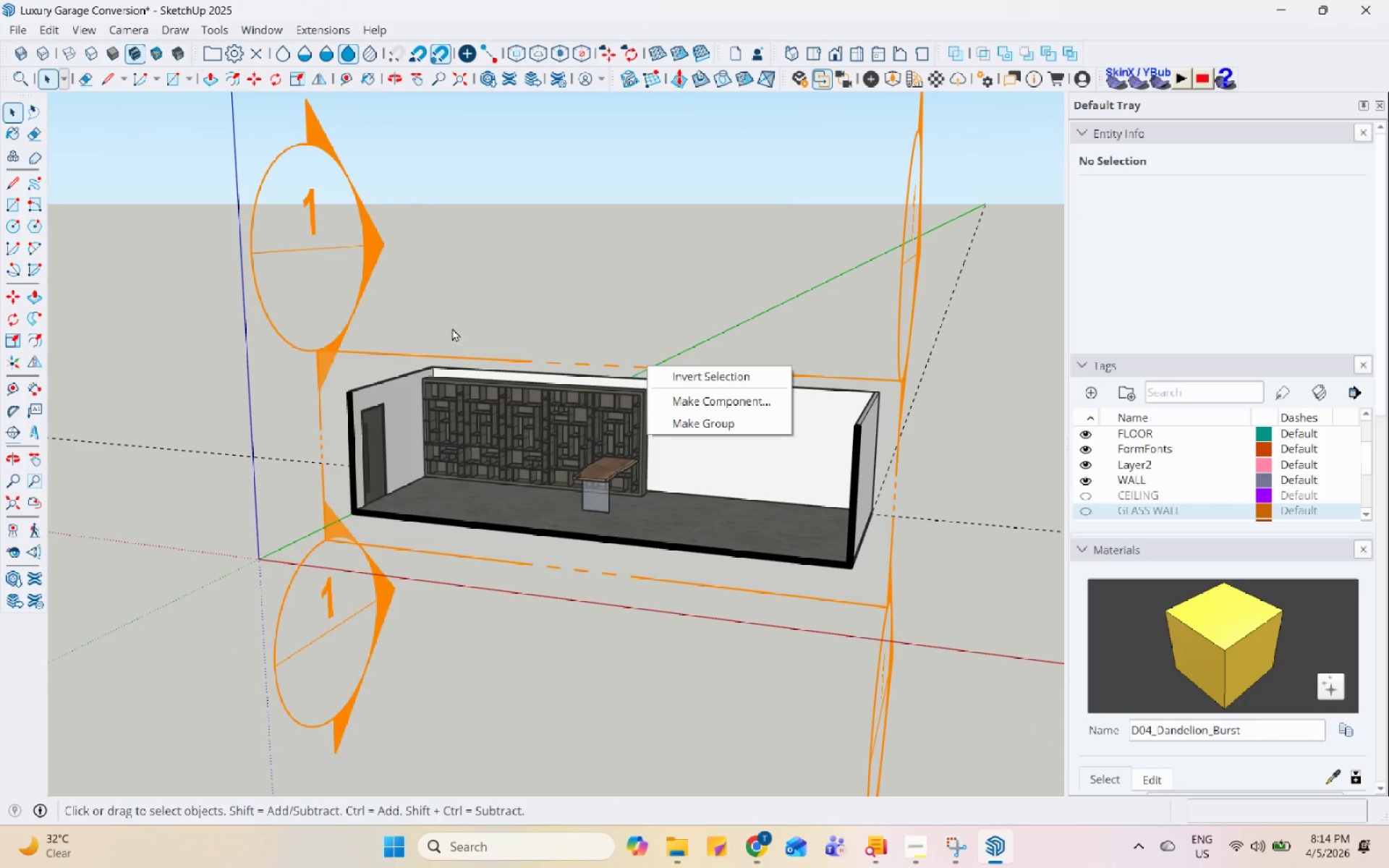 
double_click([452, 356])
 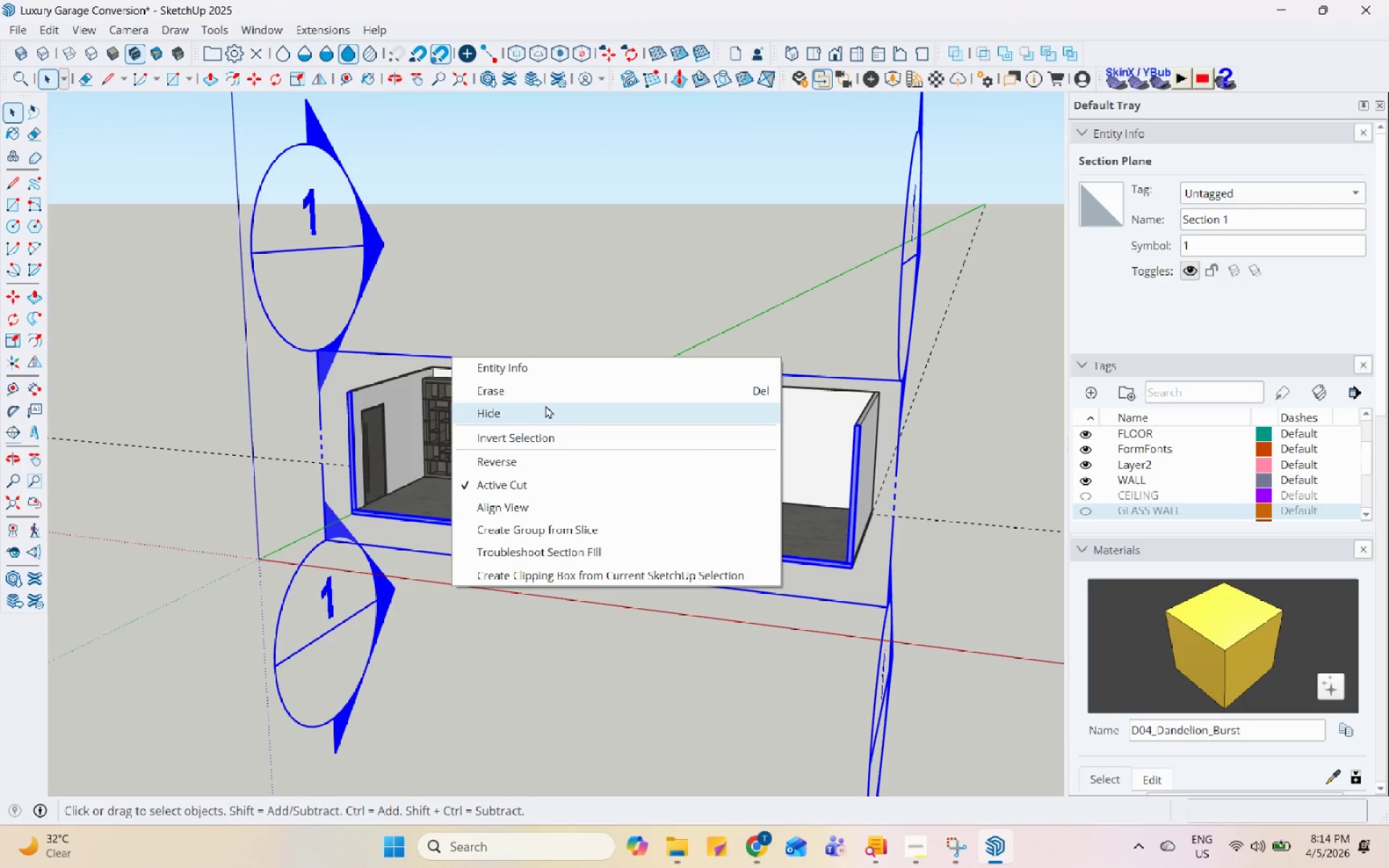 
left_click([545, 401])
 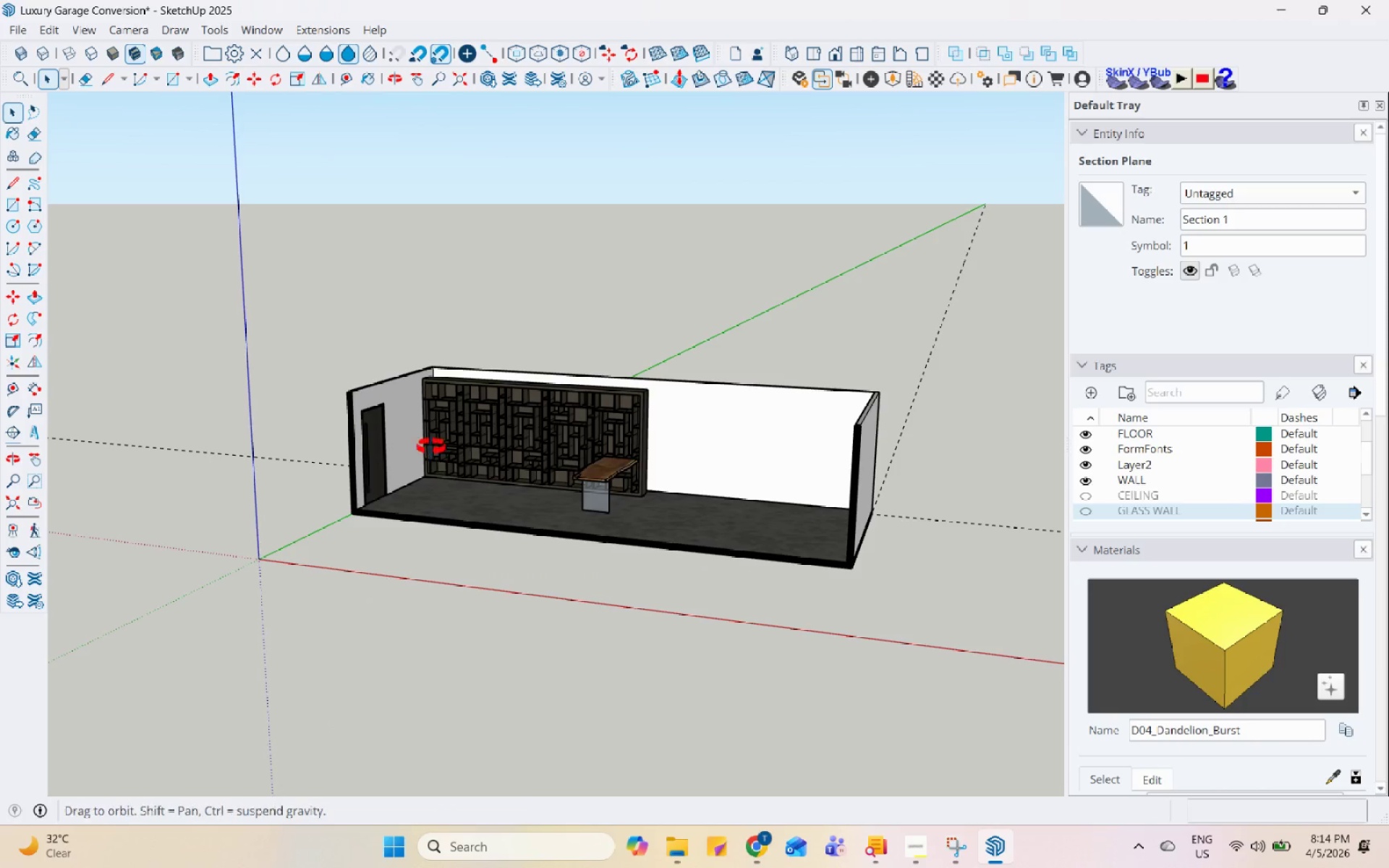 
double_click([702, 391])
 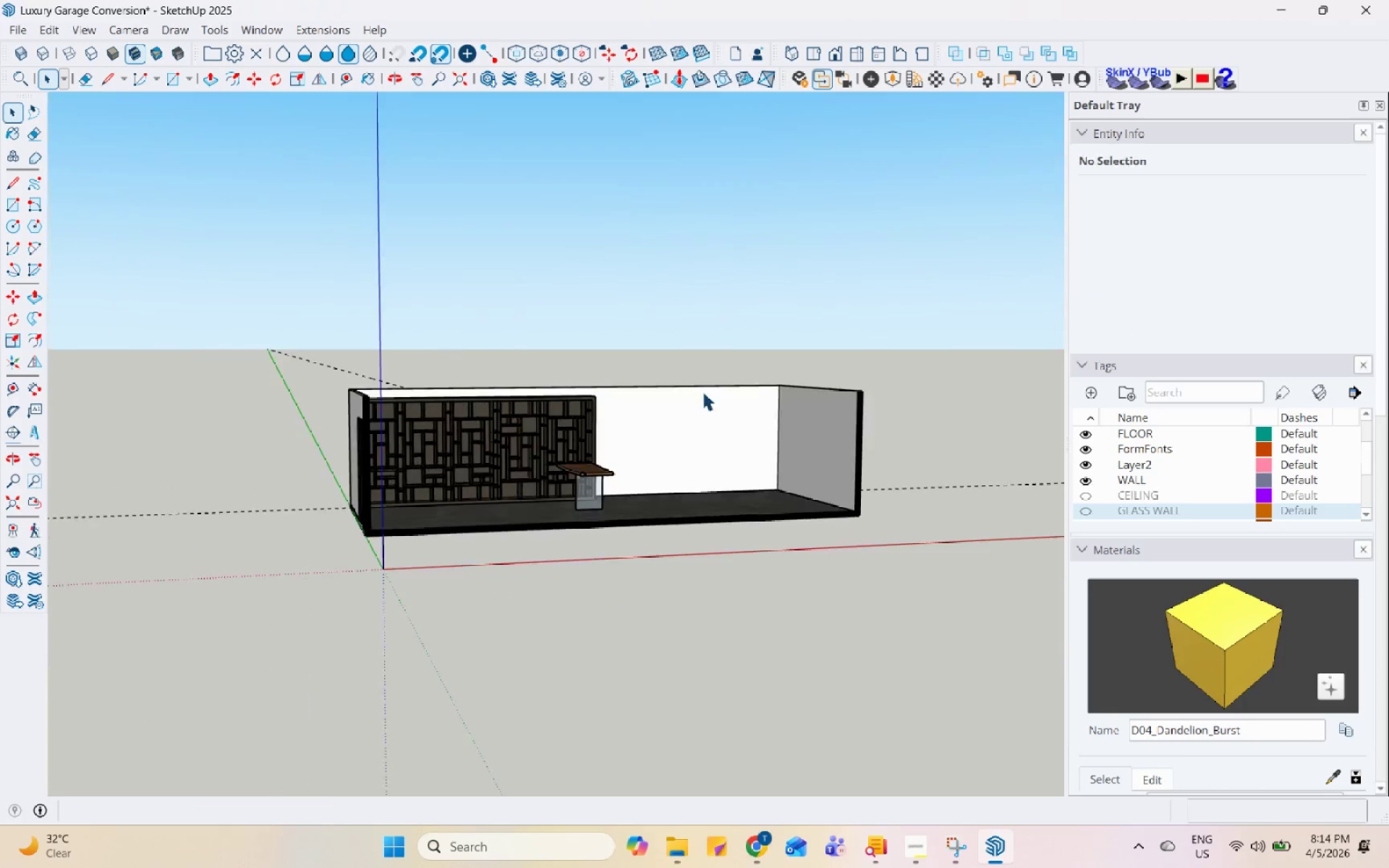 
scroll: coordinate [192, 498], scroll_direction: up, amount: 8.0
 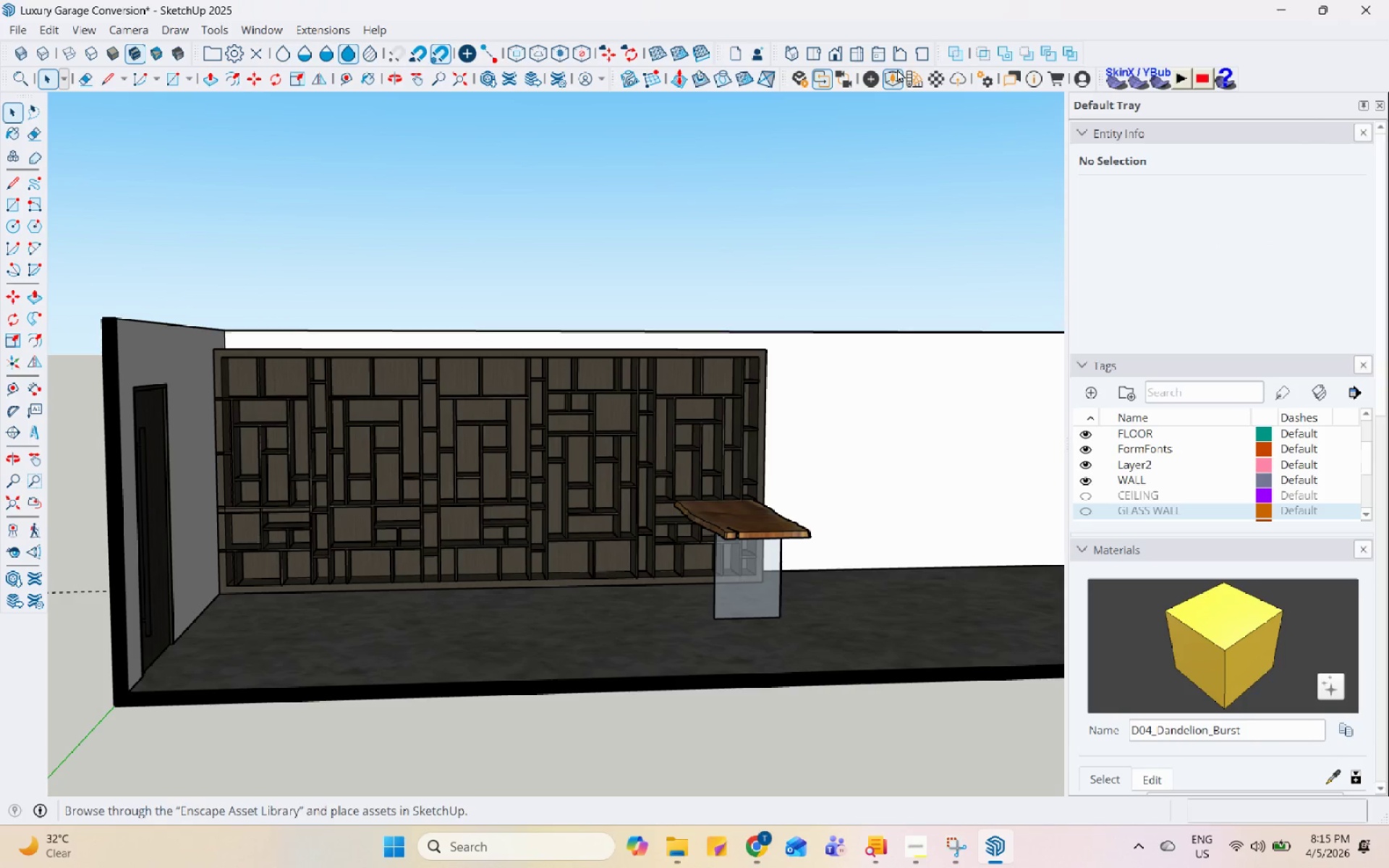 
key(Control+S)
 